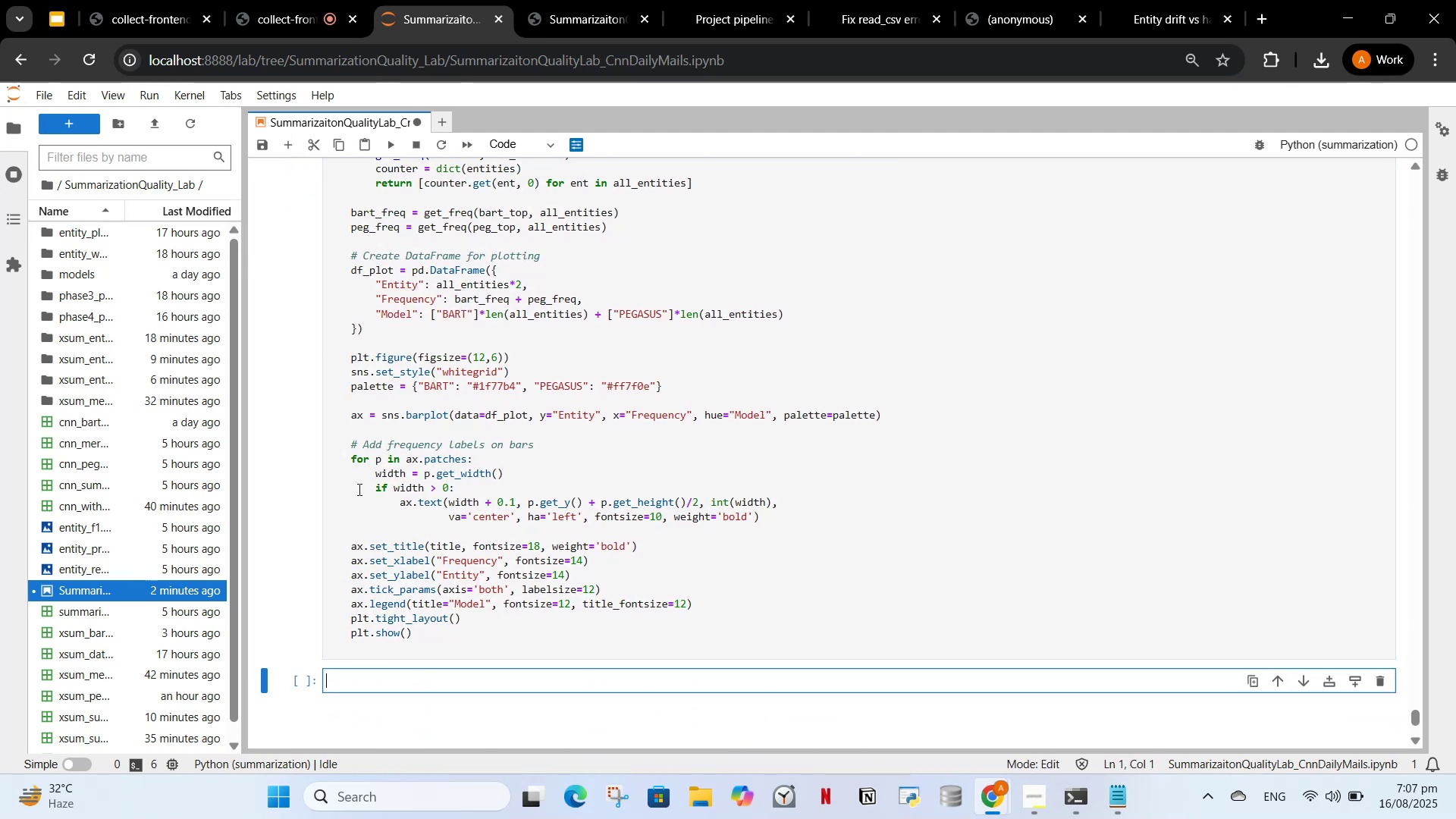 
key(Control+V)
 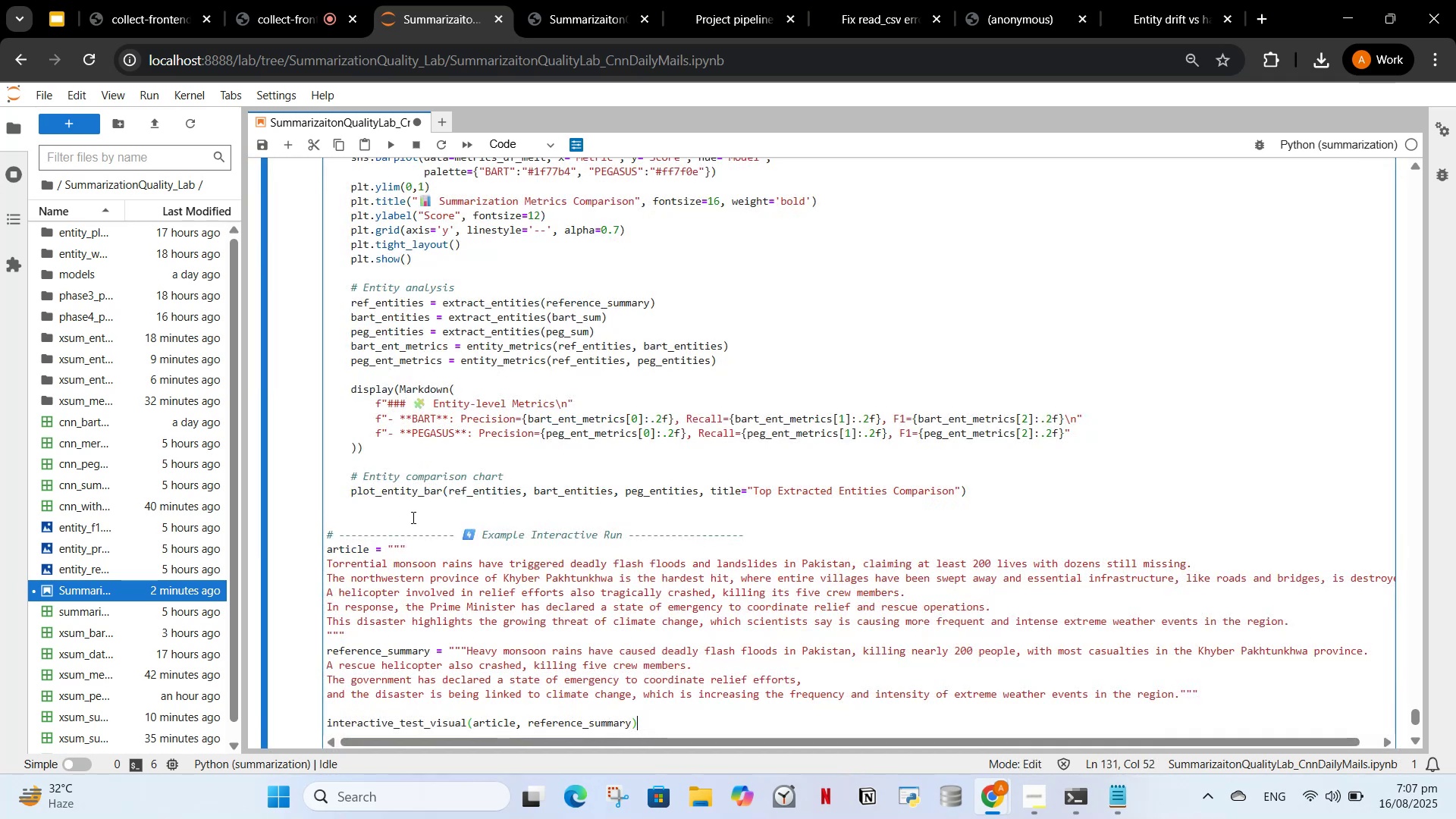 
scroll: coordinate [410, 519], scroll_direction: down, amount: 3.0
 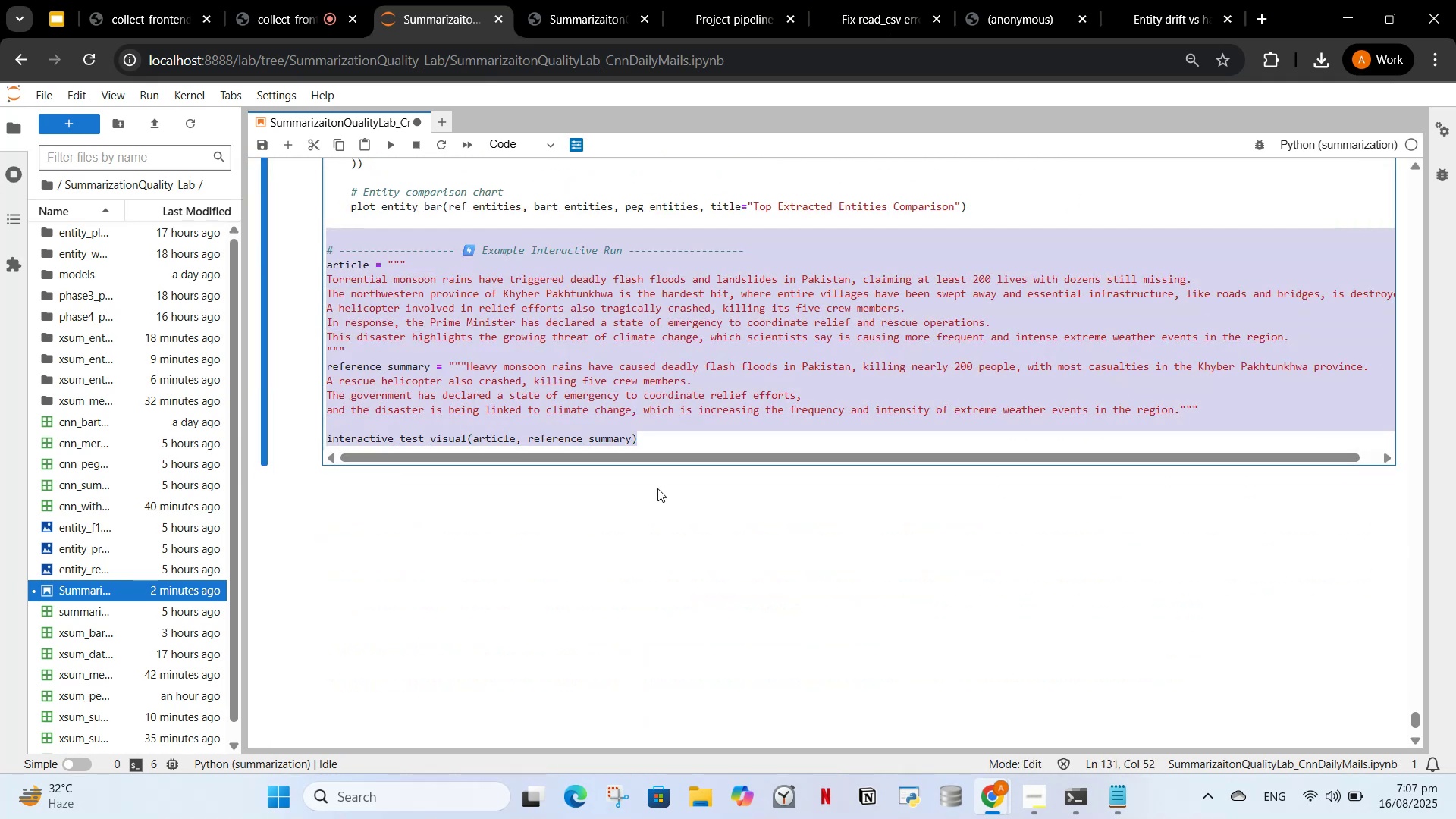 
key(Control+X)
 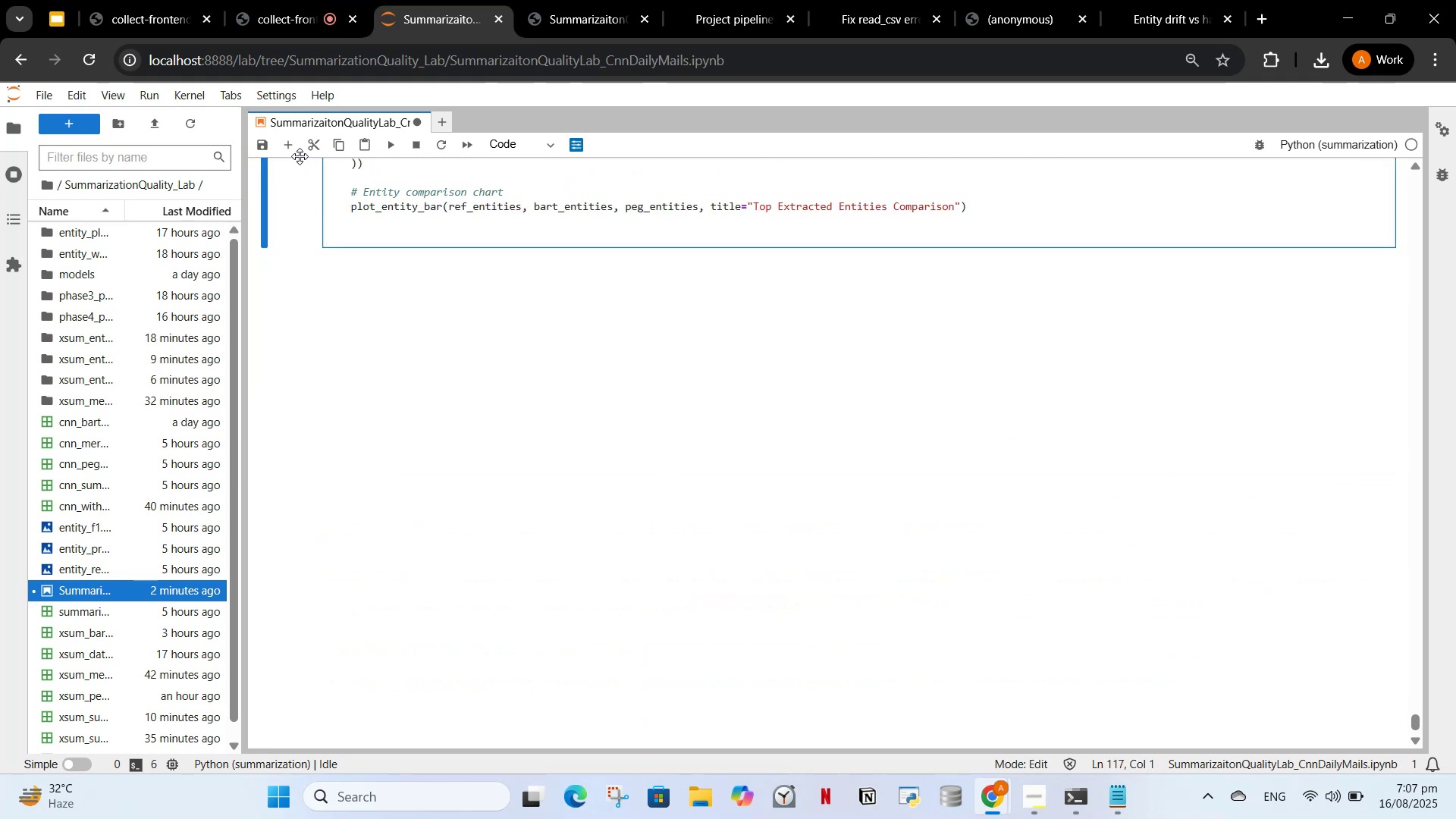 
left_click([292, 147])
 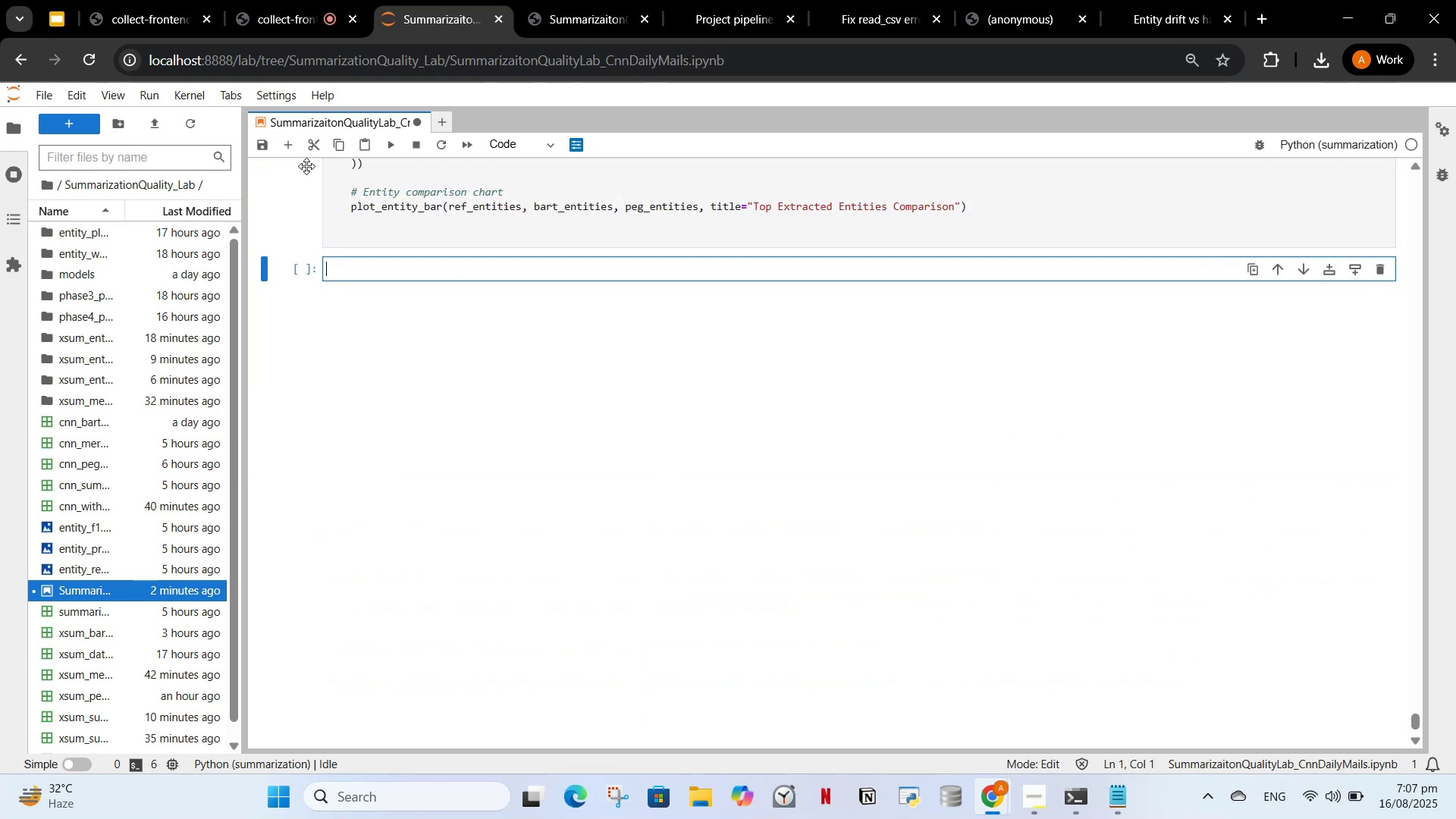 
key(Control+V)
 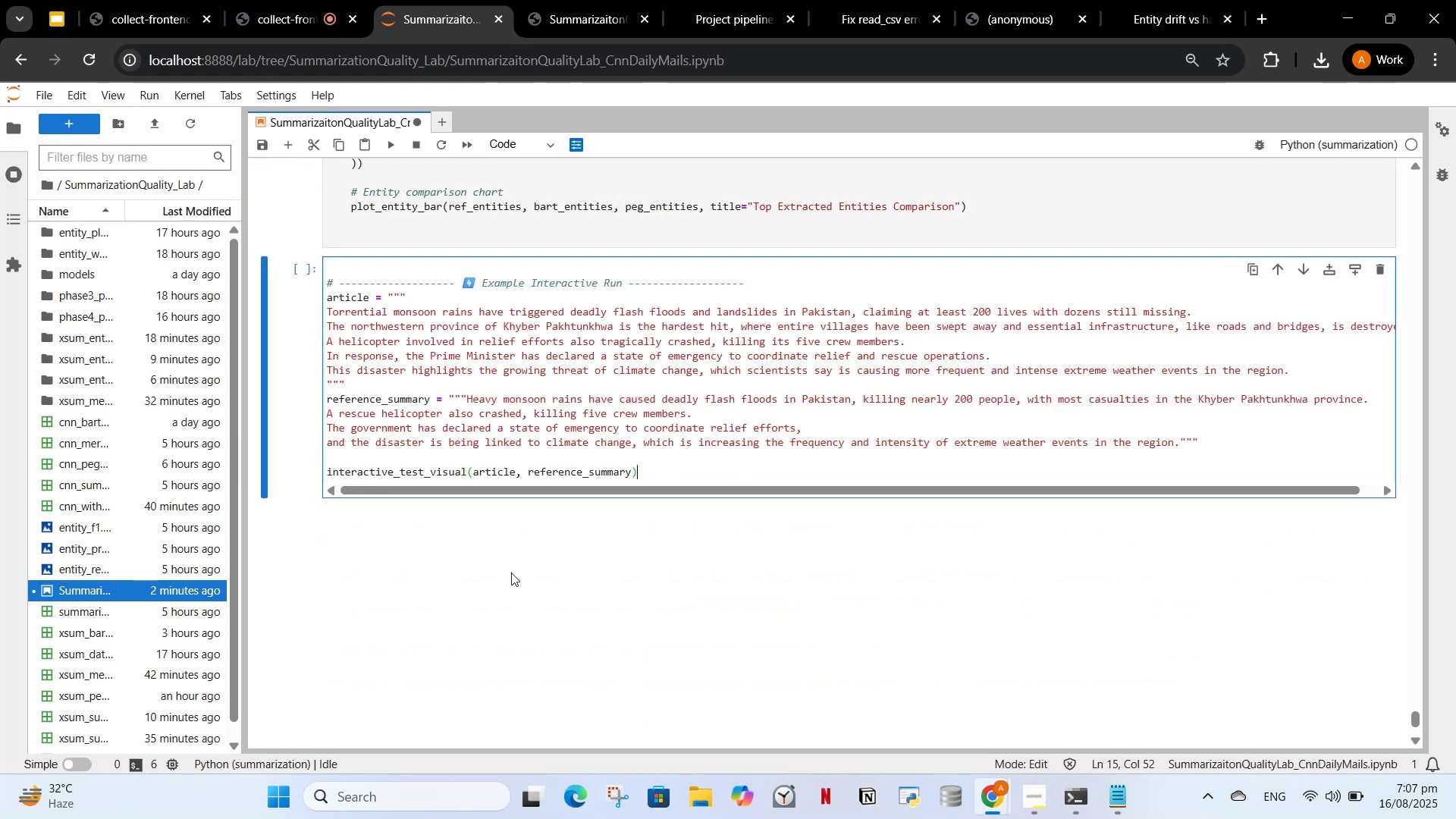 
scroll: coordinate [578, 530], scroll_direction: up, amount: 31.0
 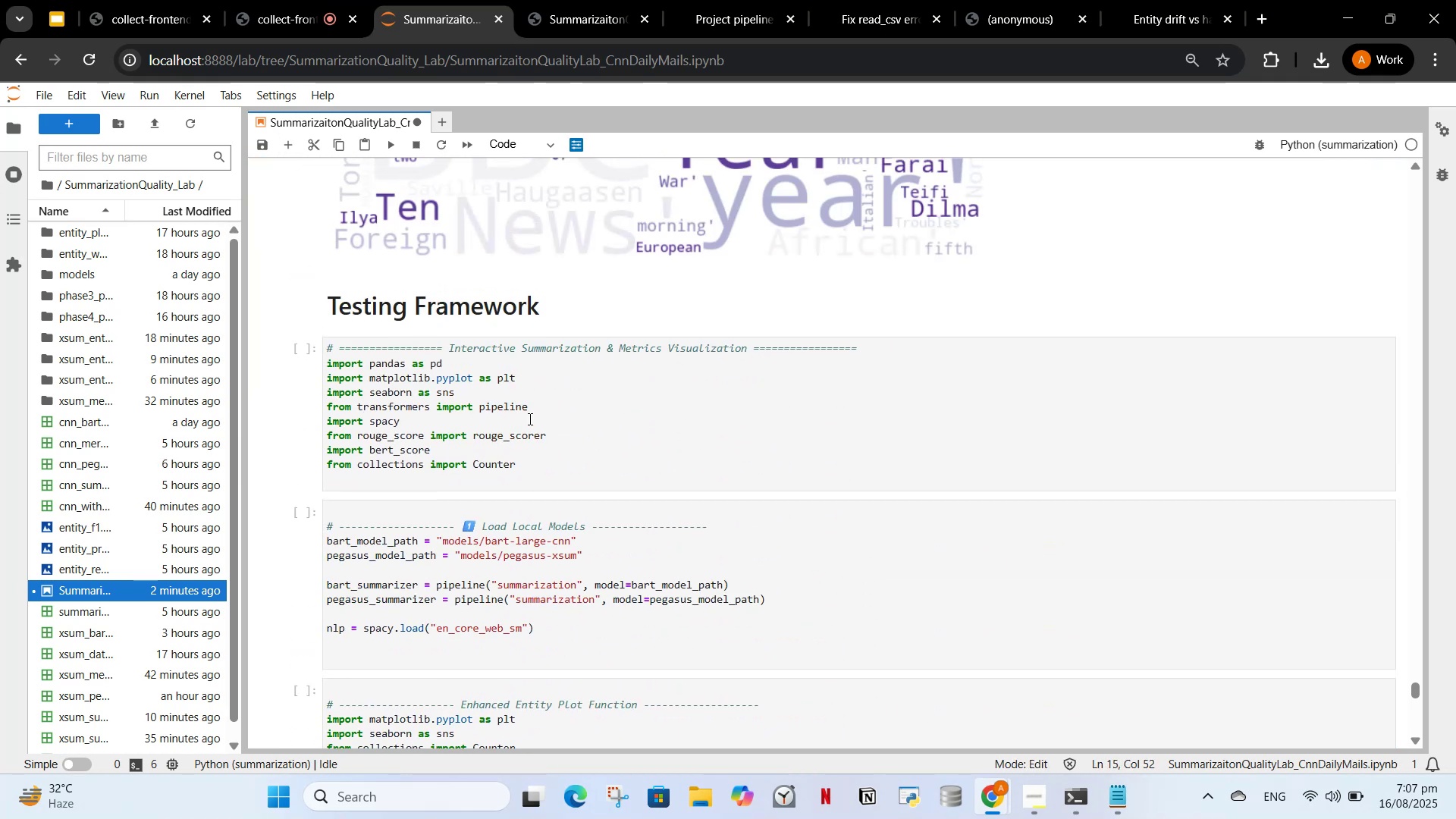 
left_click([526, 410])
 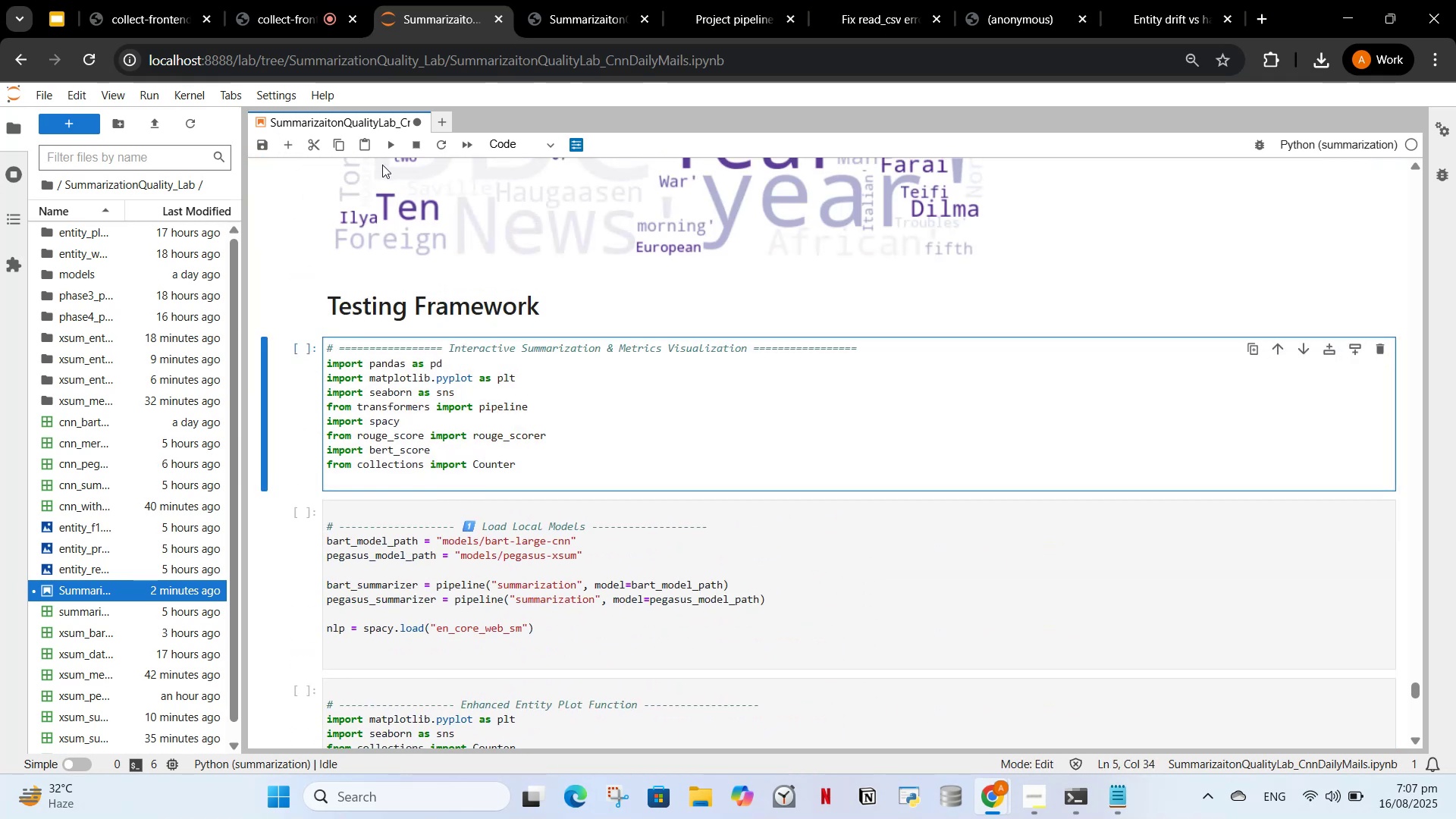 
scroll: coordinate [387, 344], scroll_direction: down, amount: 1.0
 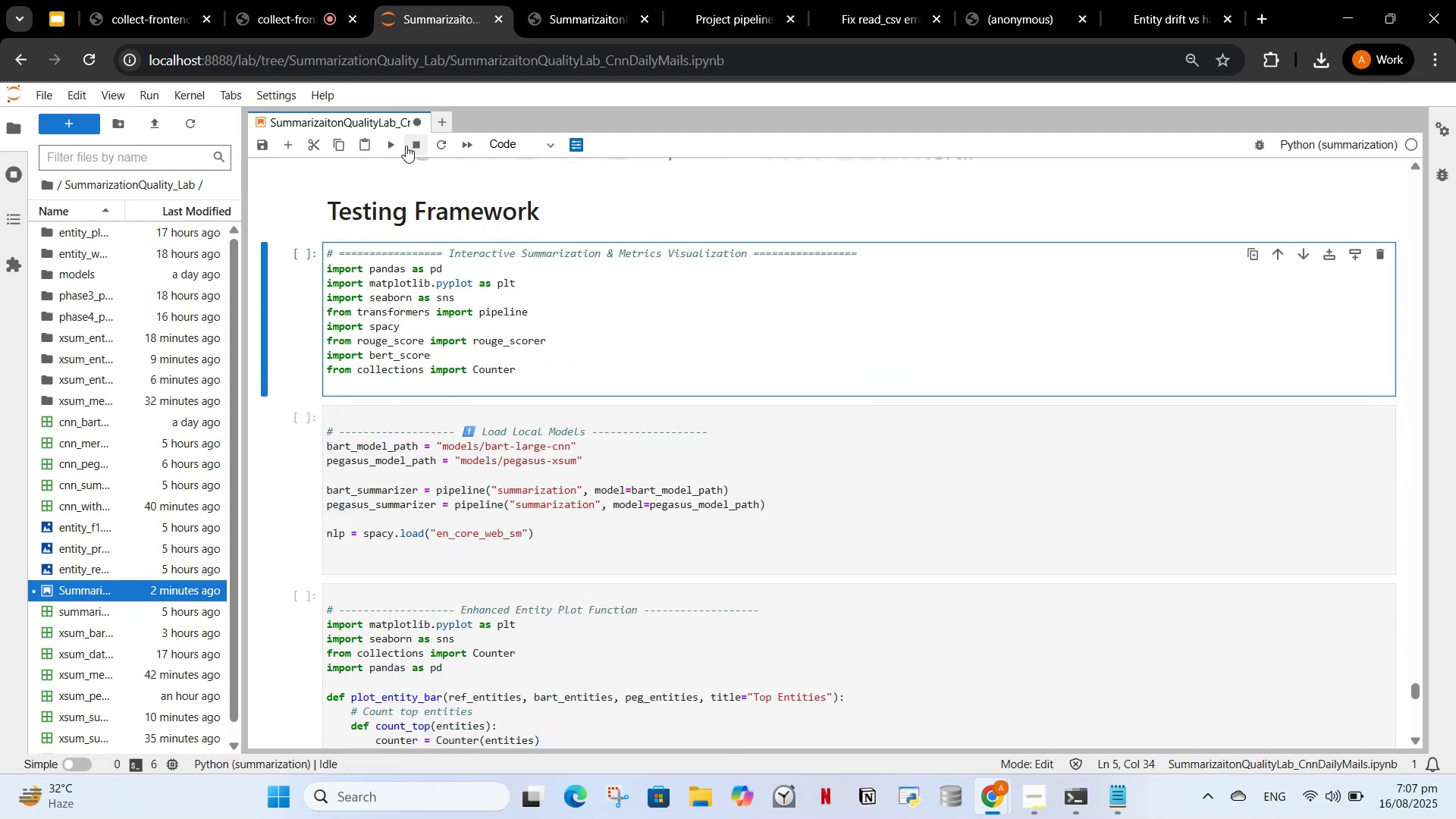 
left_click([393, 143])
 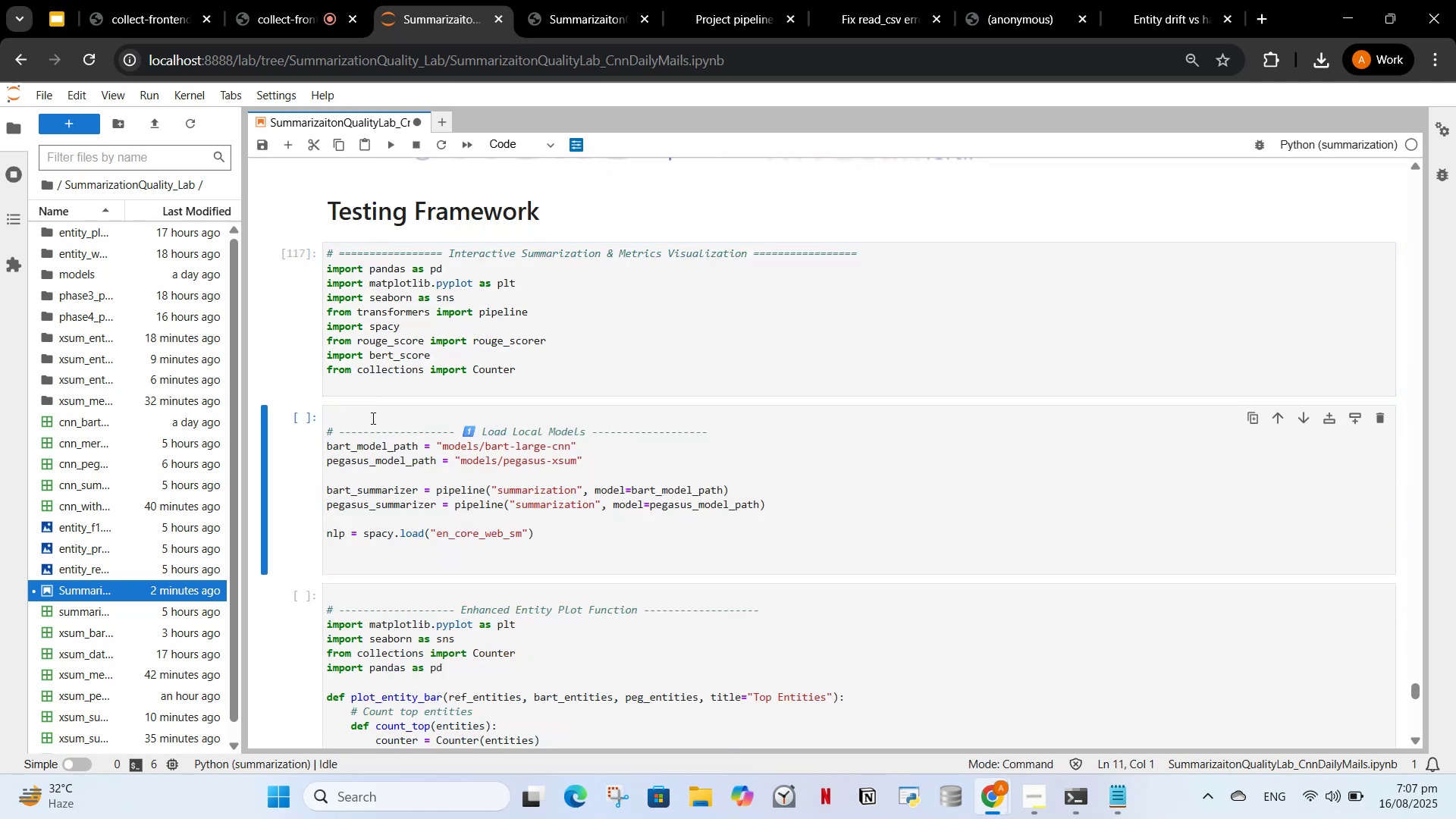 
left_click([375, 478])
 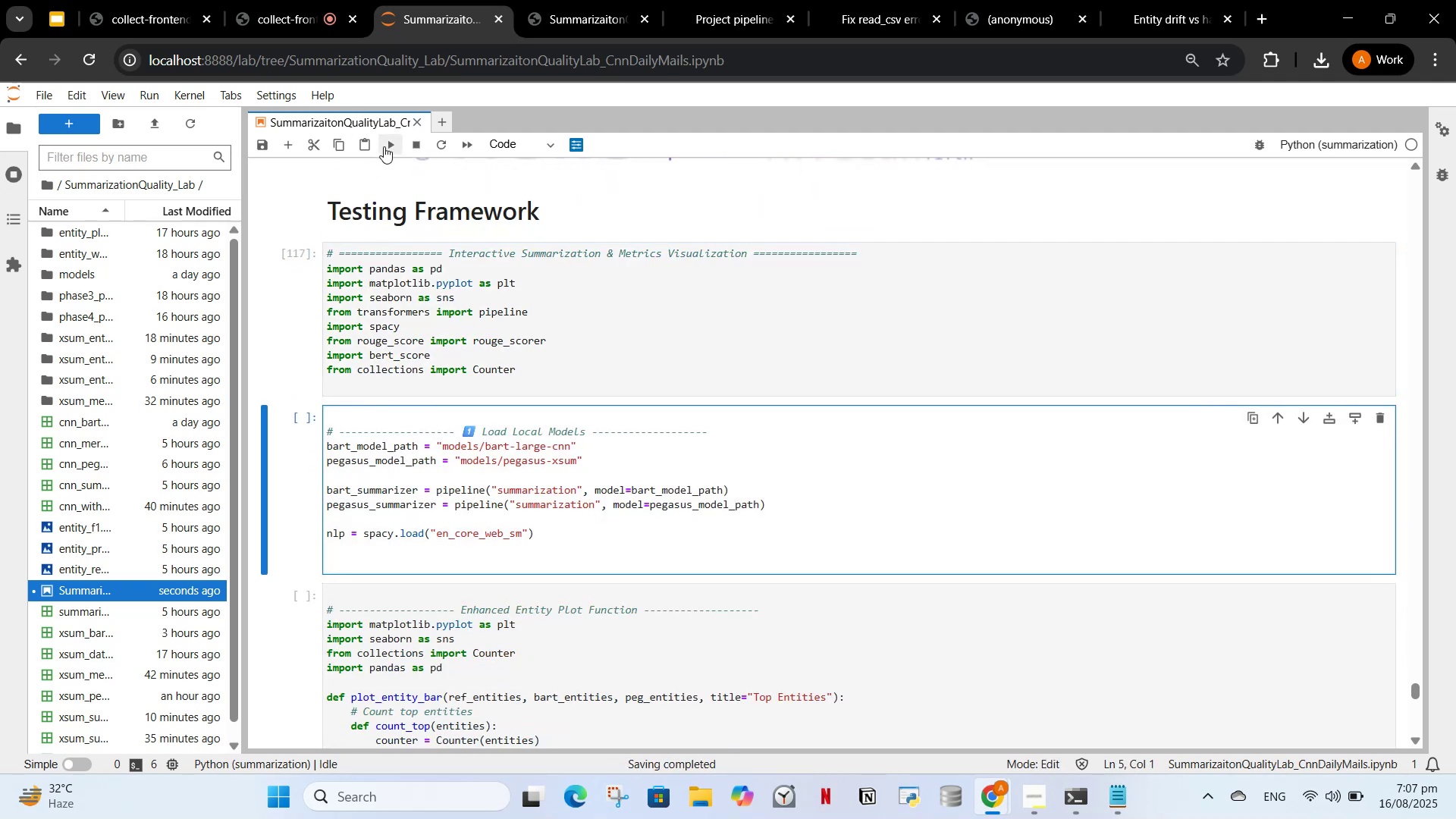 
left_click([384, 147])
 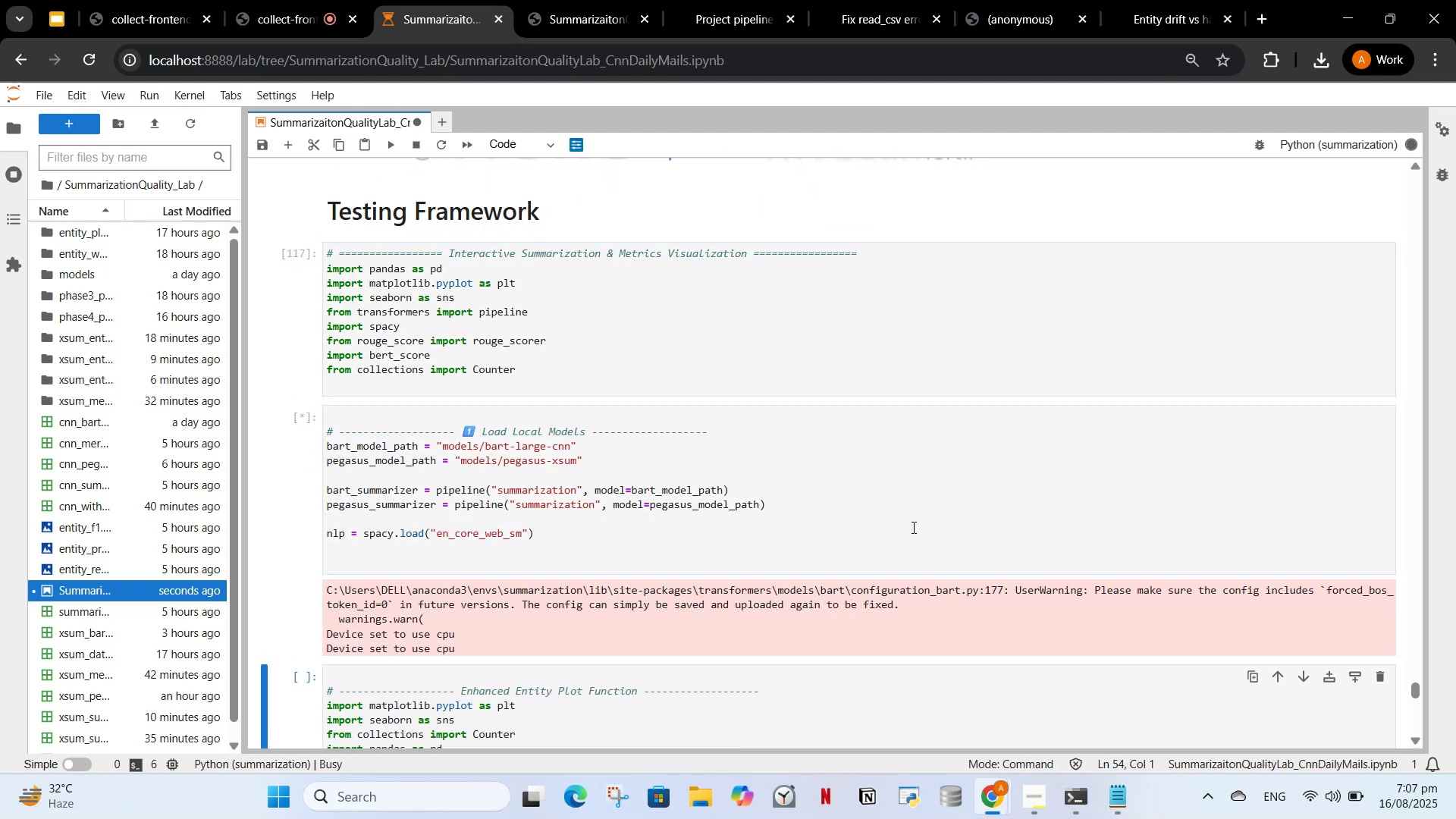 
wait(5.15)
 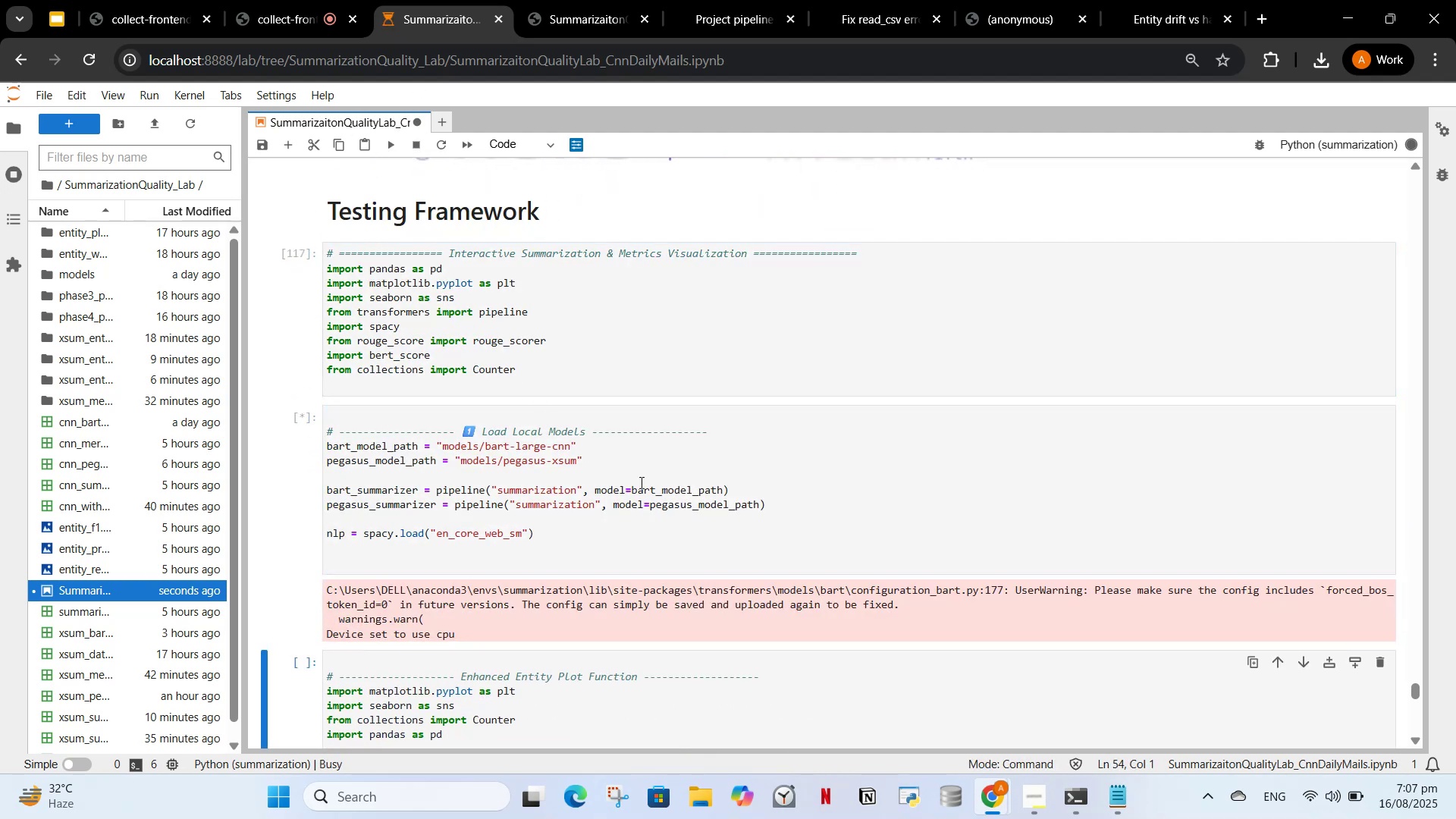 
scroll: coordinate [619, 475], scroll_direction: down, amount: 2.0
 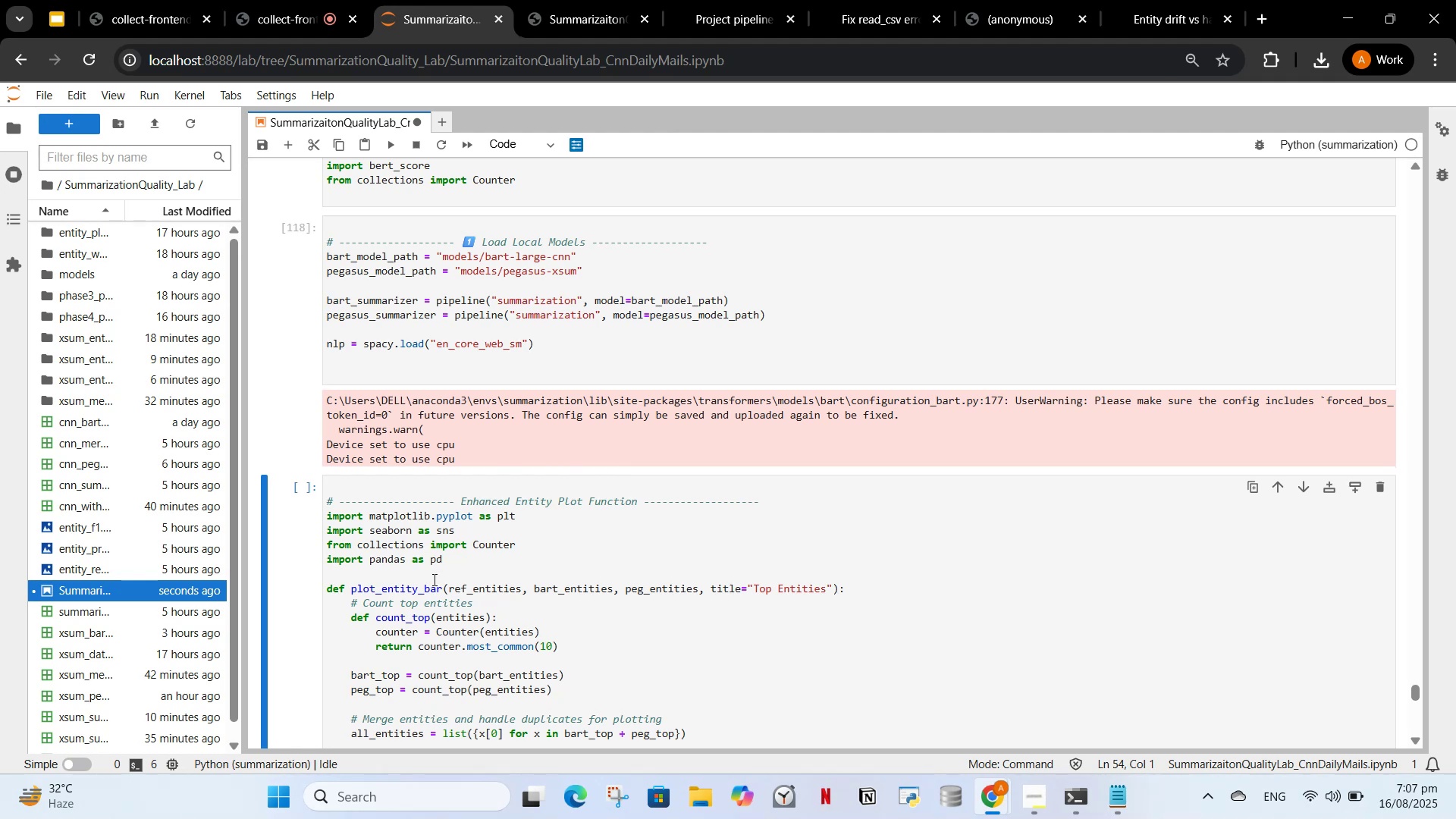 
left_click([438, 595])
 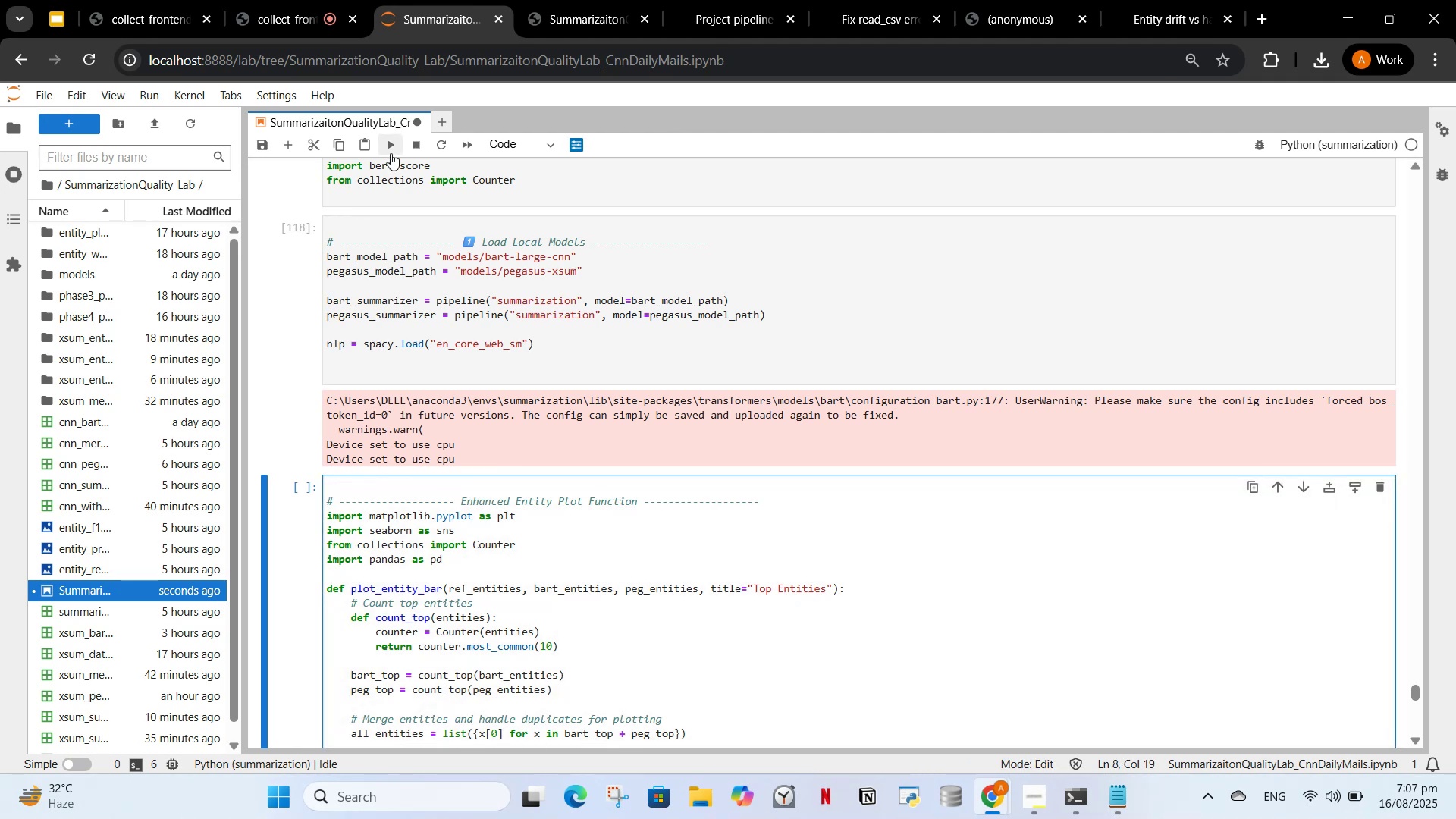 
left_click([391, 153])
 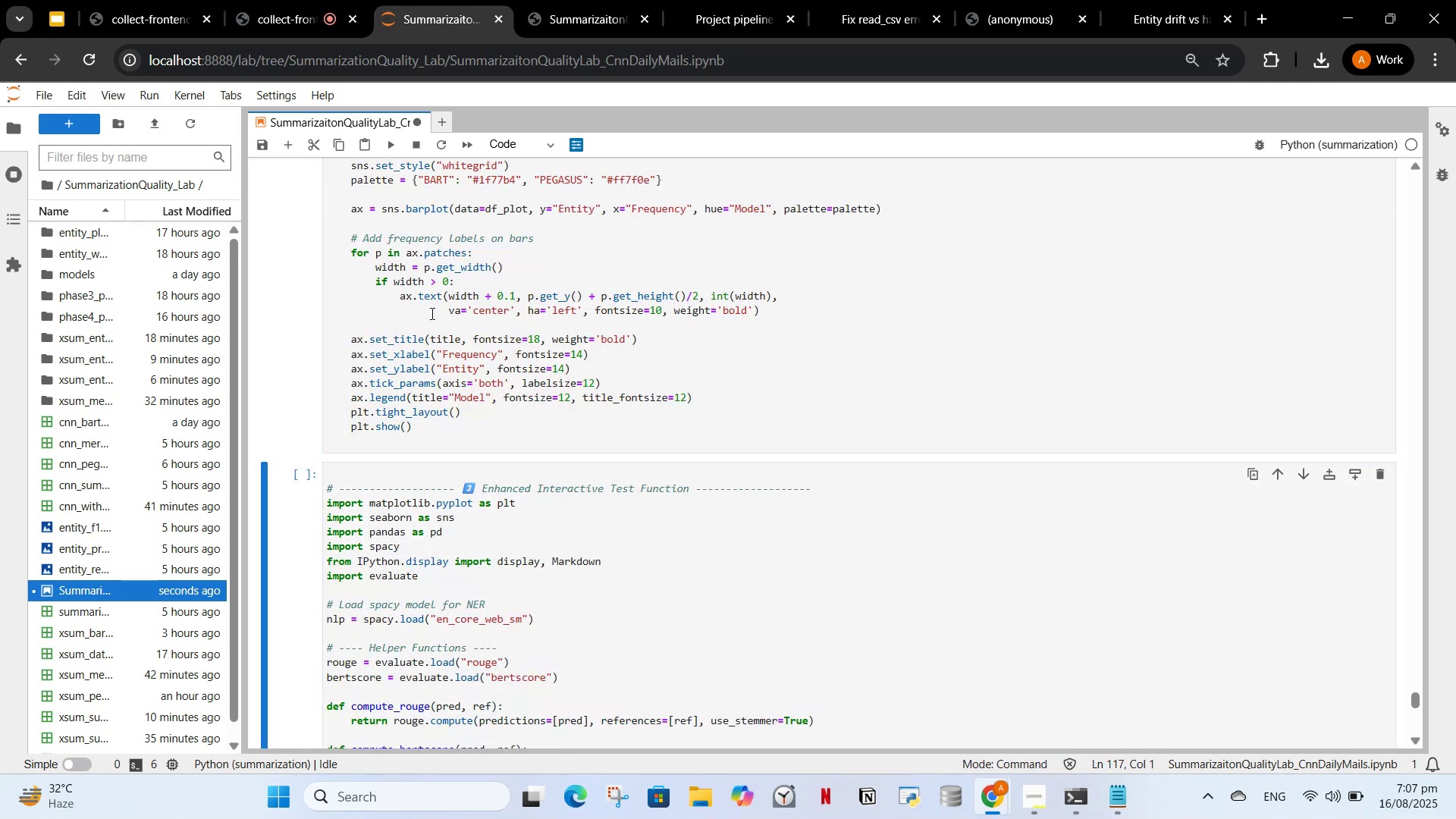 
scroll: coordinate [431, 316], scroll_direction: down, amount: 1.0
 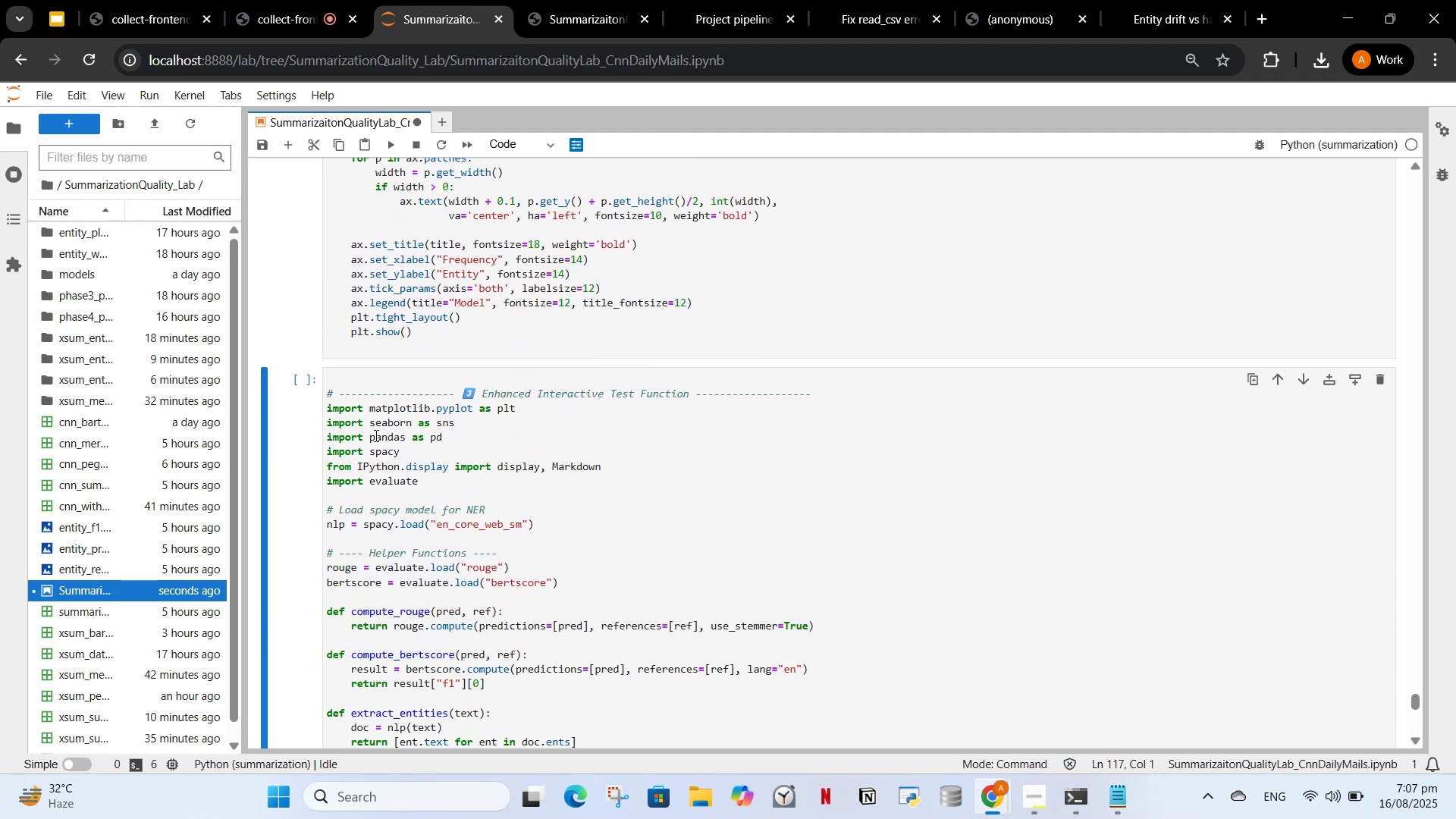 
left_click([388, 442])
 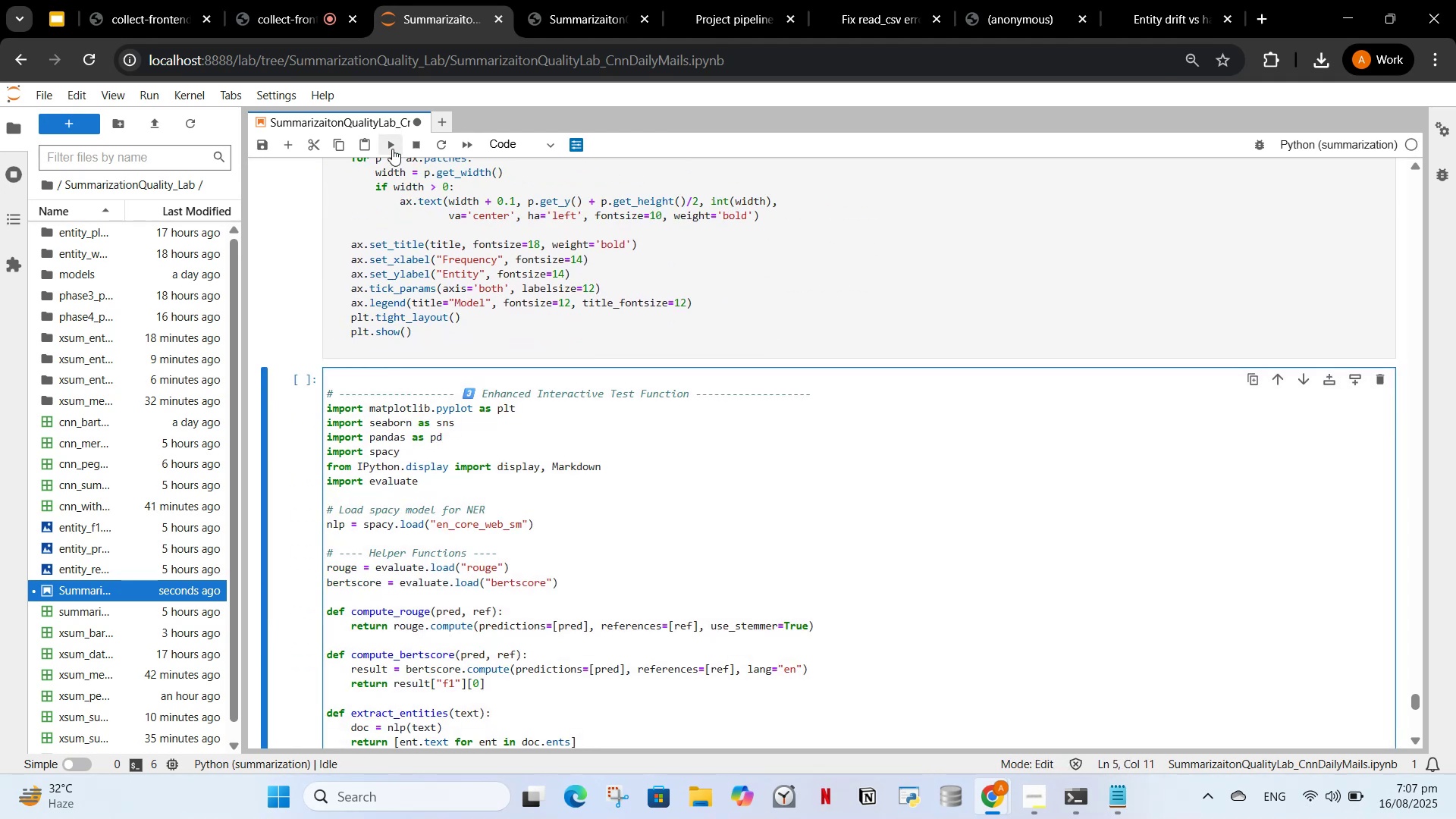 
left_click([392, 149])
 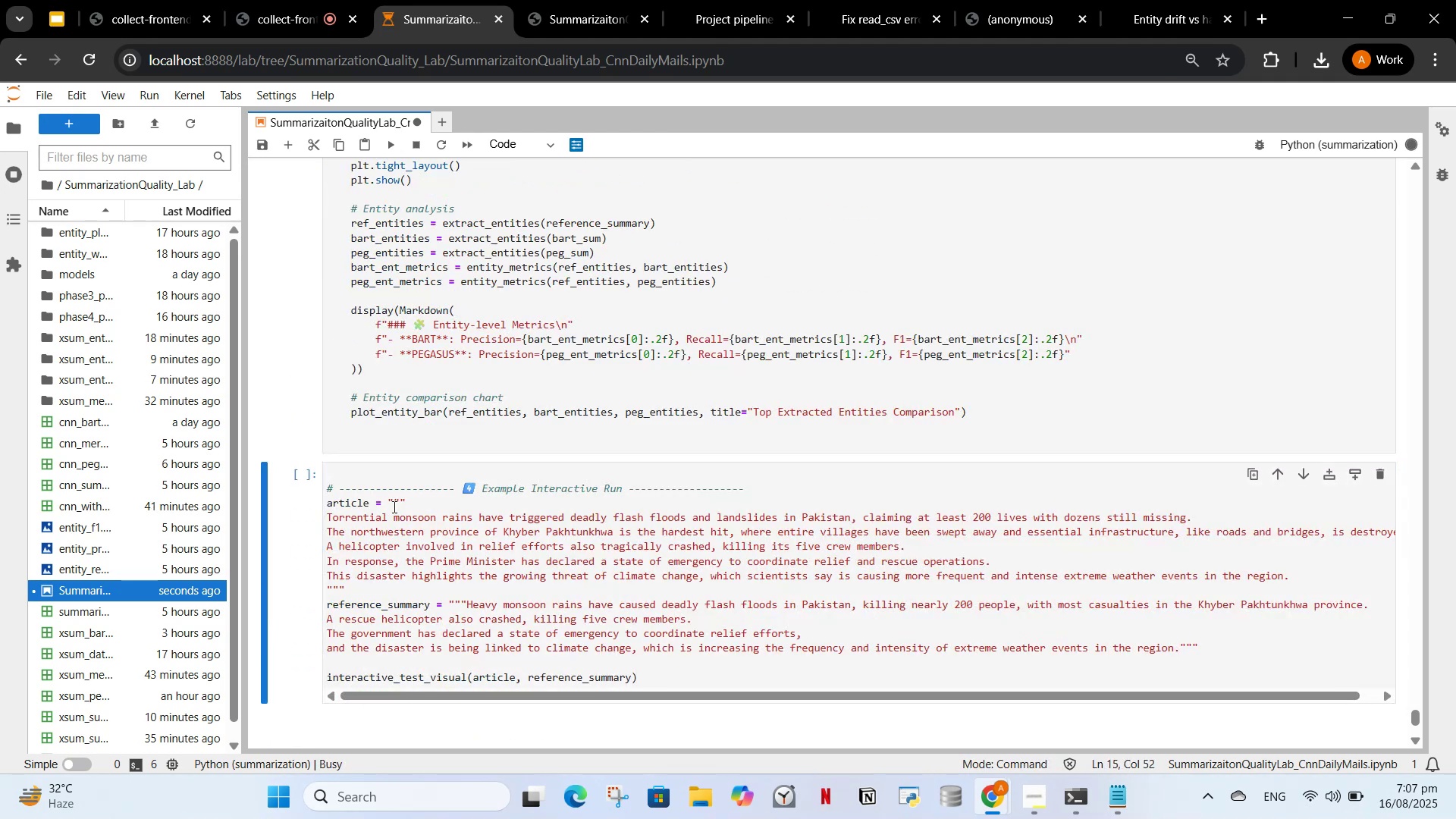 
left_click([393, 507])
 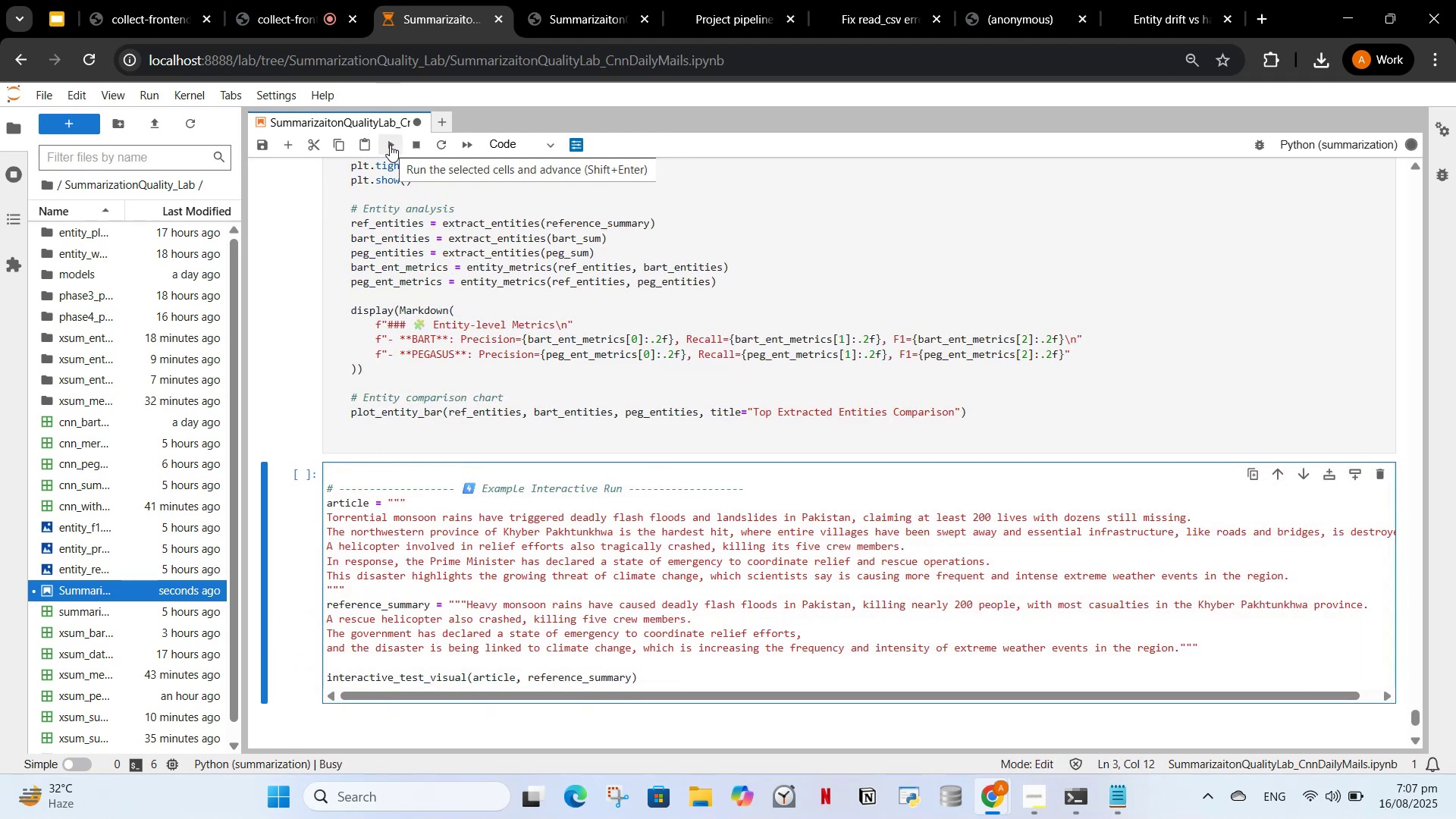 
wait(8.73)
 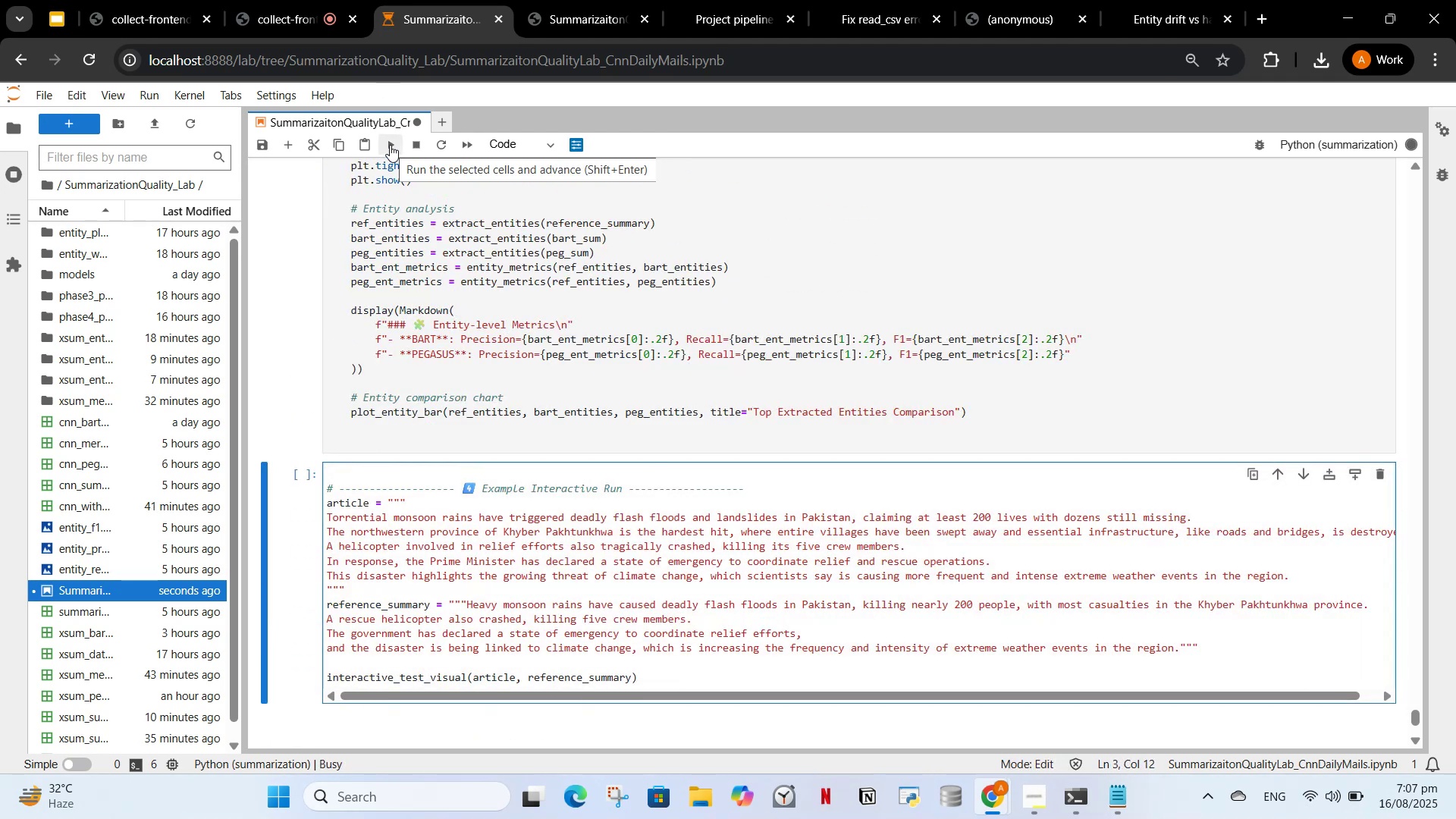 
left_click([416, 525])
 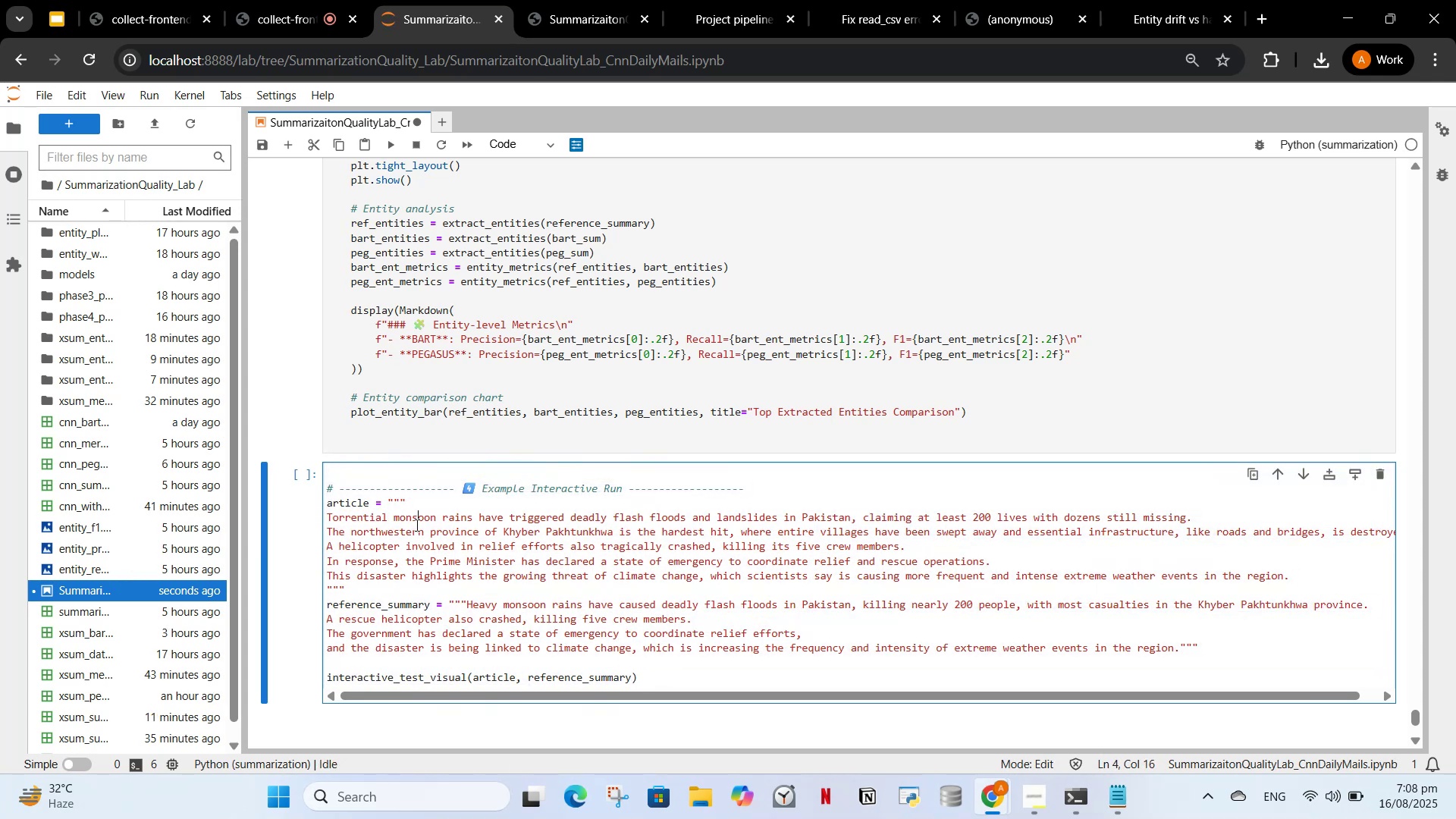 
key(Control+A)
 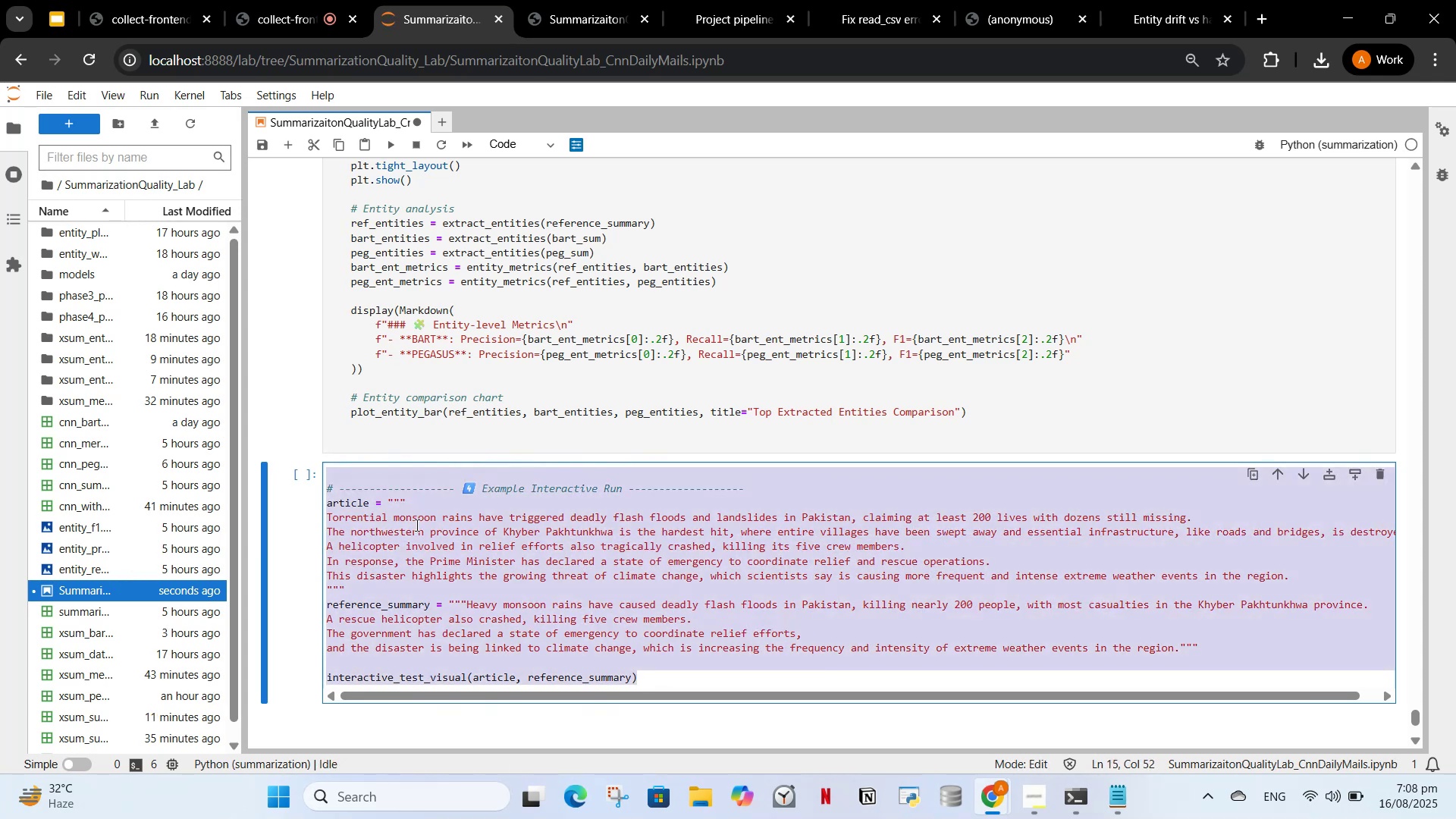 
key(Control+C)
 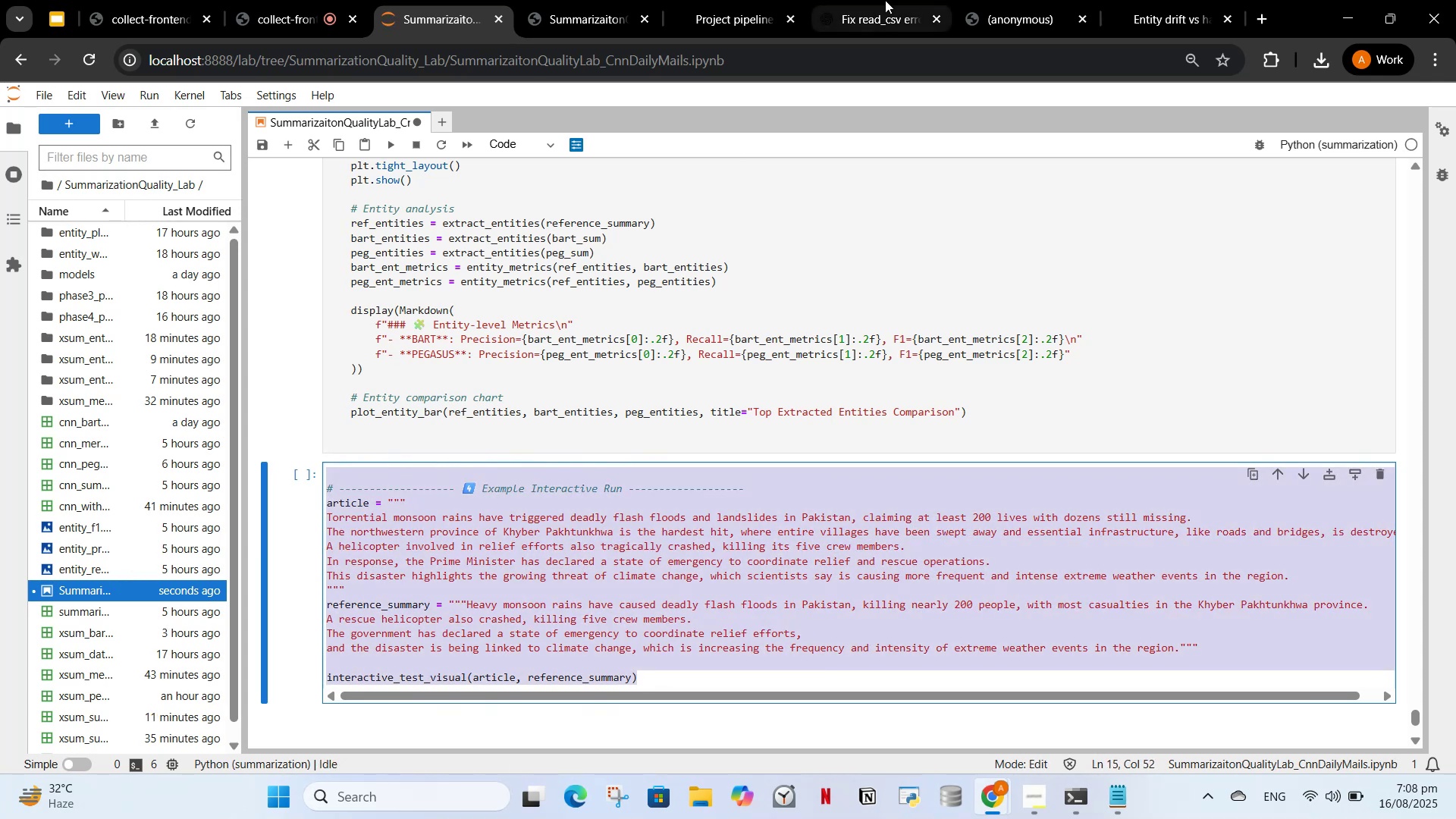 
left_click([885, 0])
 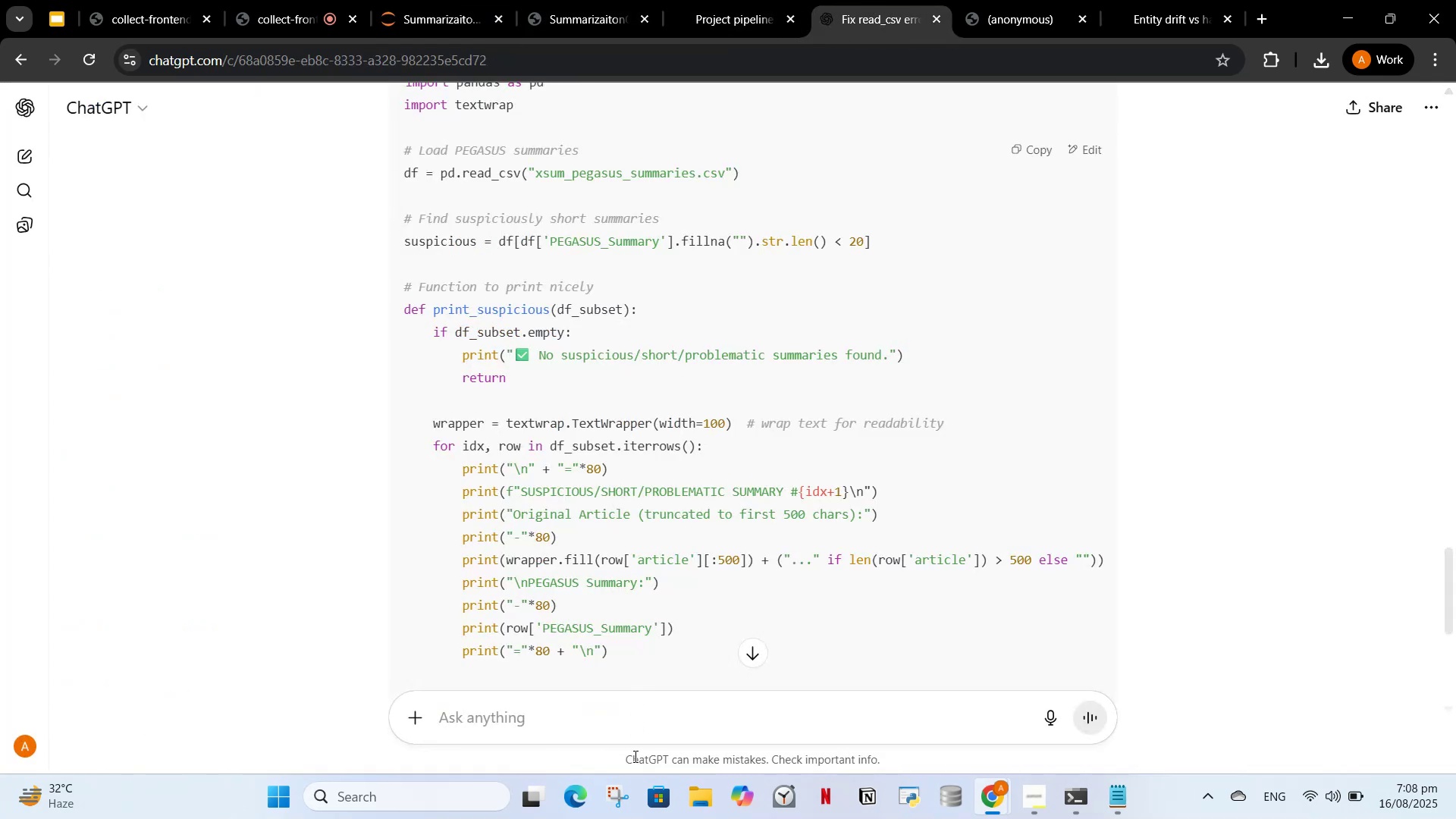 
left_click([631, 727])
 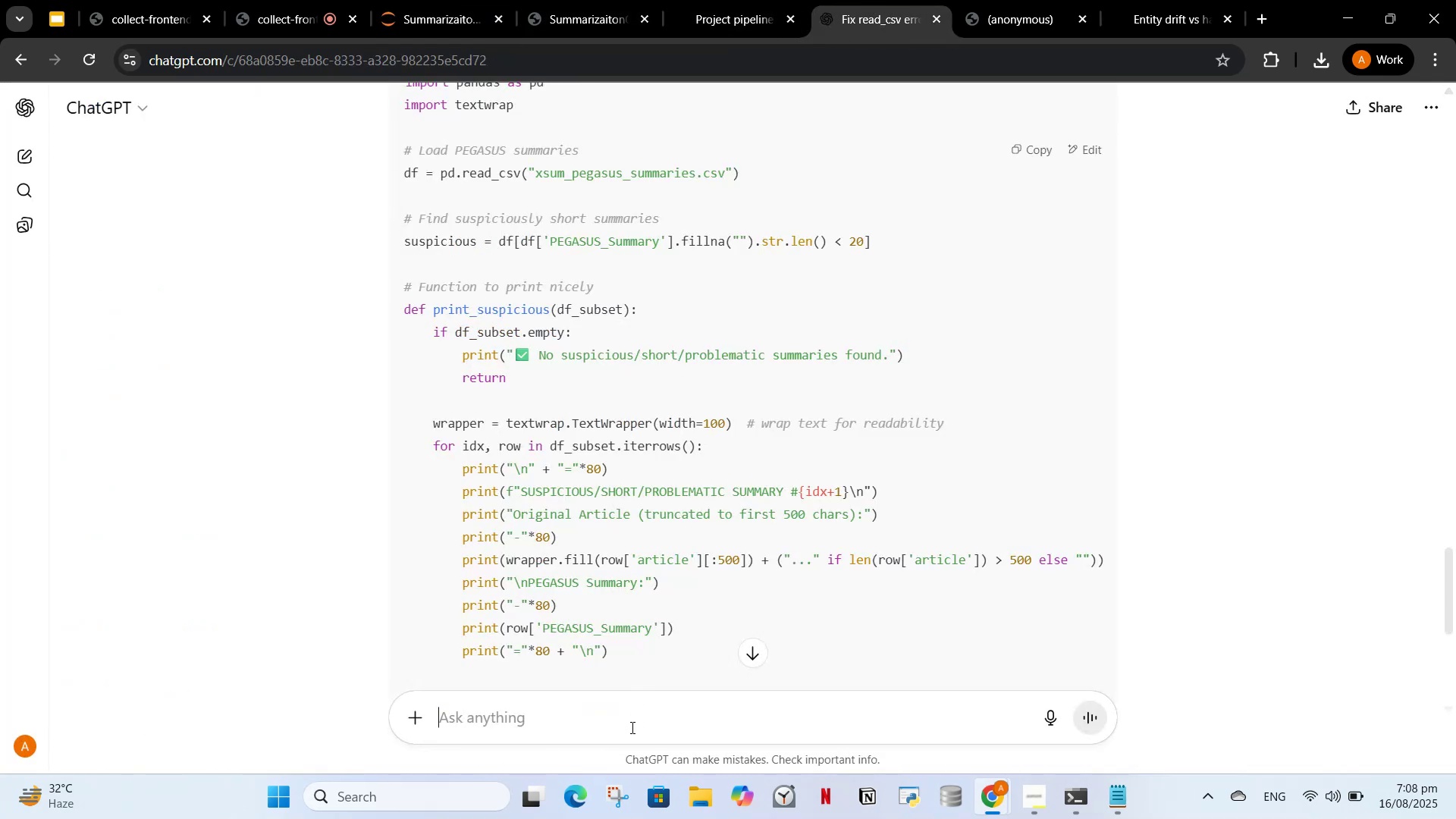 
key(Control+V)
 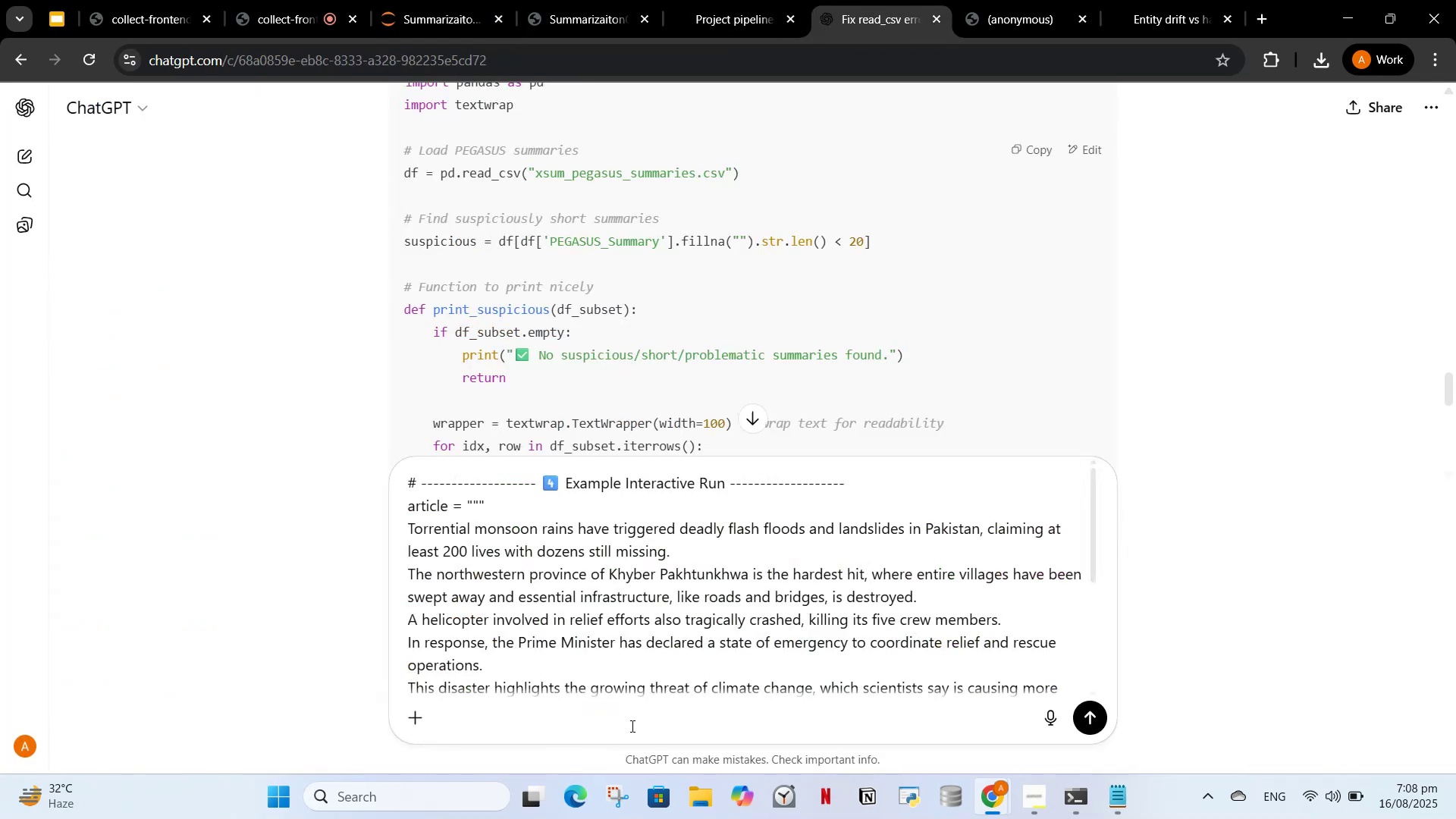 
type(, mqk)
key(Backspace)
type(ake )
key(Backspace)
key(Backspace)
key(Backspace)
key(Backspace)
key(Backspace)
type(al)
key(Backspace)
type(ke this so that instead of passing like this ther eis a input in jupyter cell and a butu)
key(Backspace)
type(uton thn)
key(Backspace)
type(en its processed)
 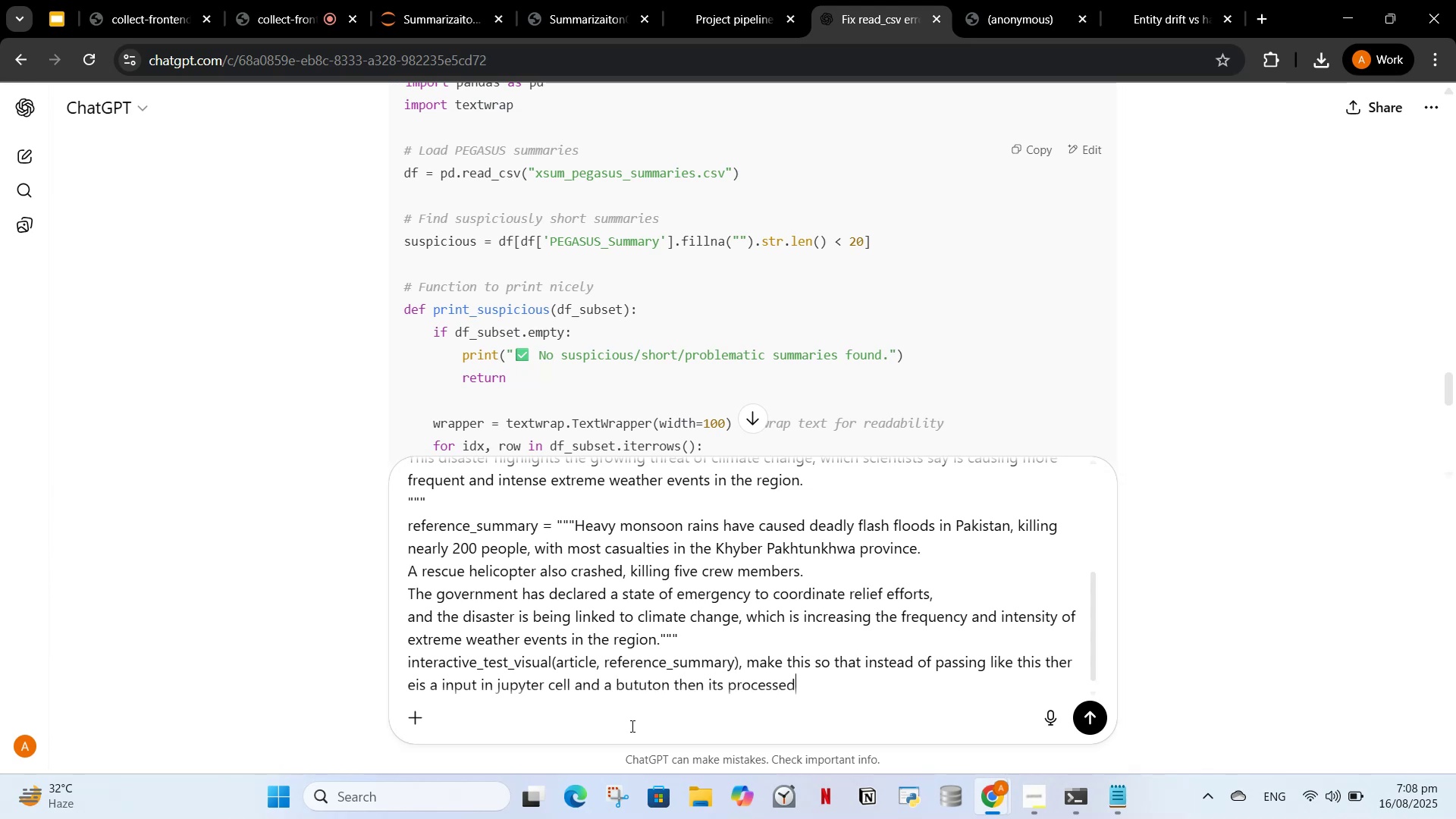 
key(Enter)
 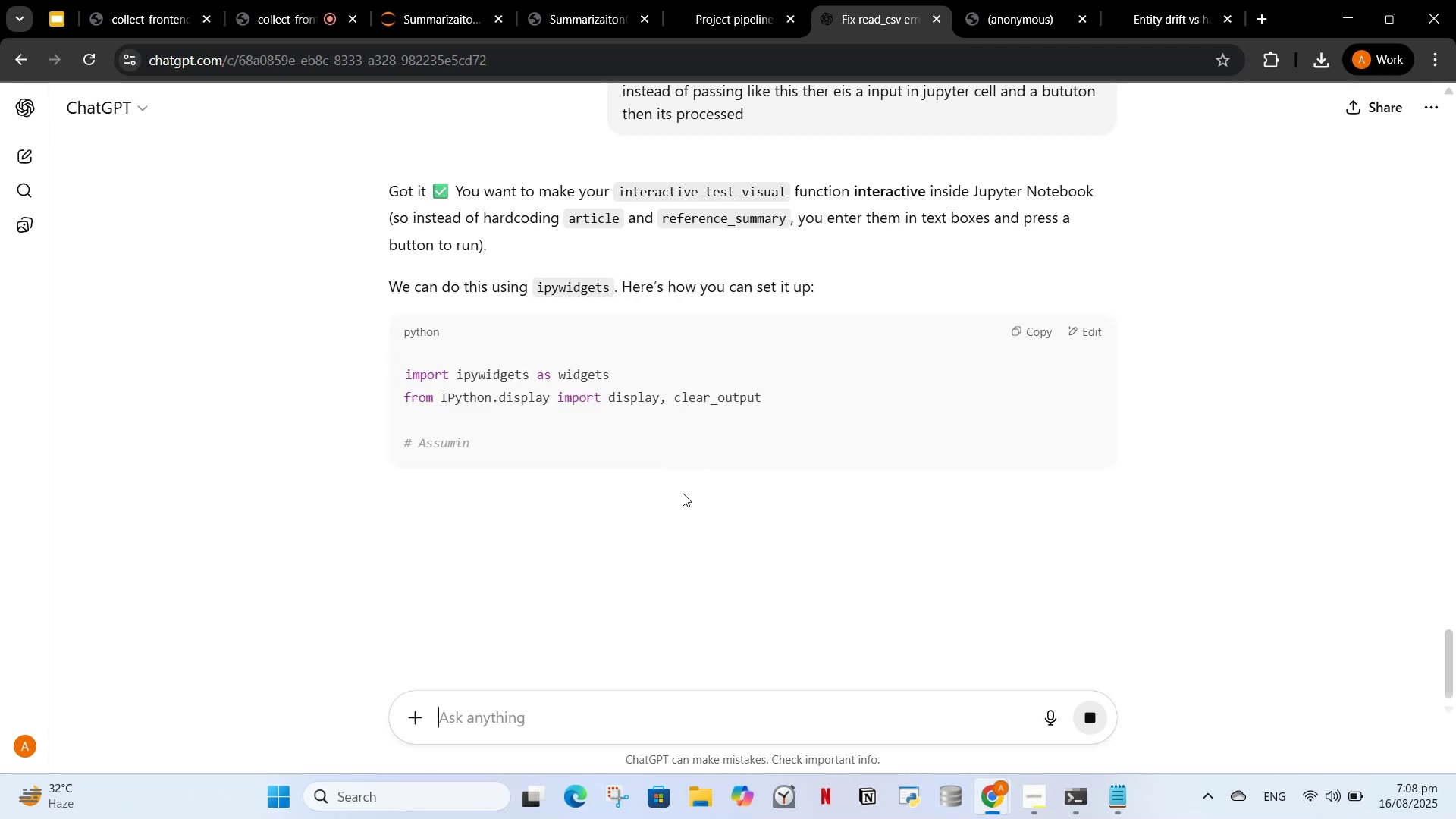 
scroll: coordinate [946, 479], scroll_direction: down, amount: 4.0
 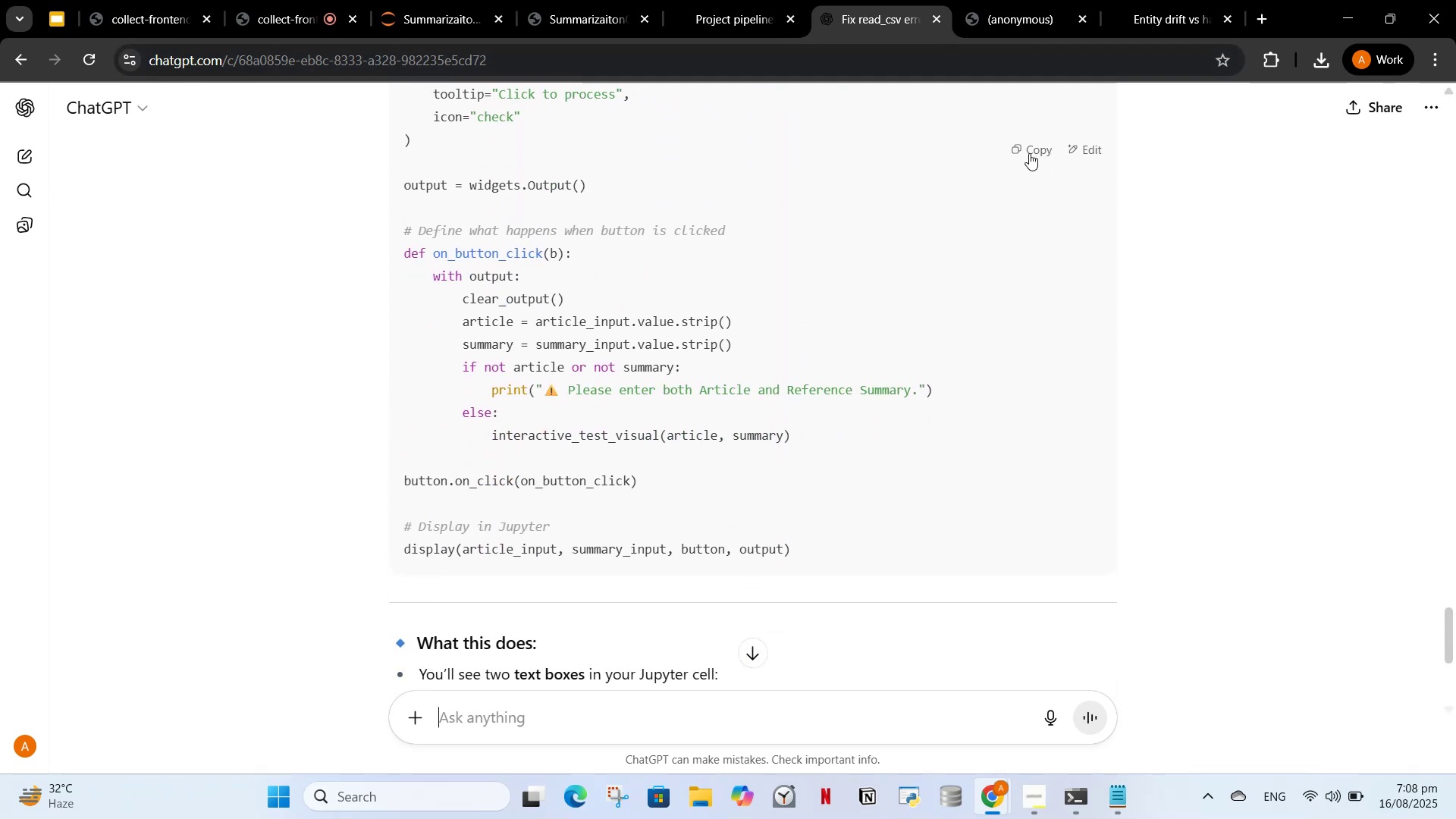 
left_click([1031, 149])
 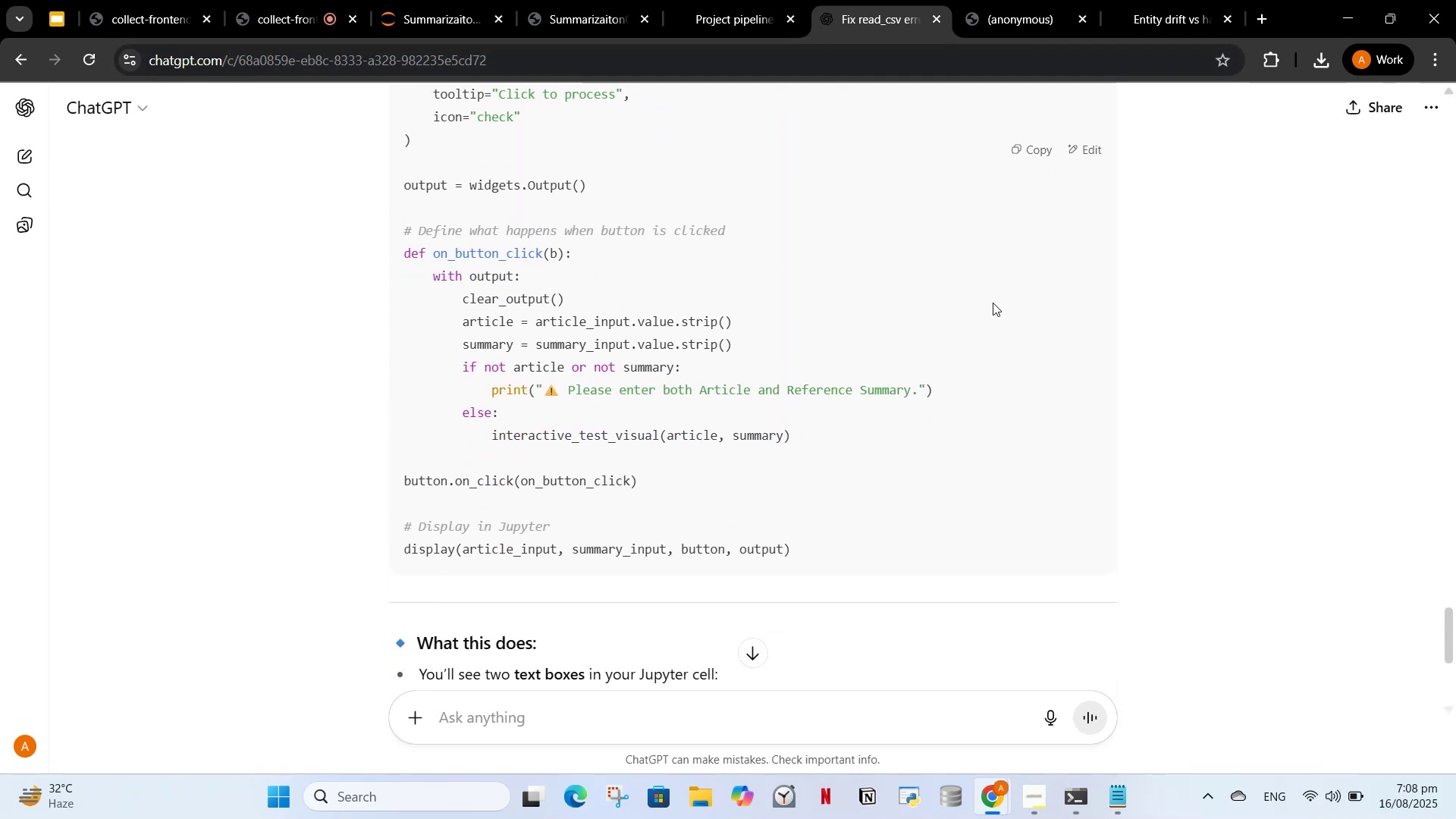 
left_click([1028, 148])
 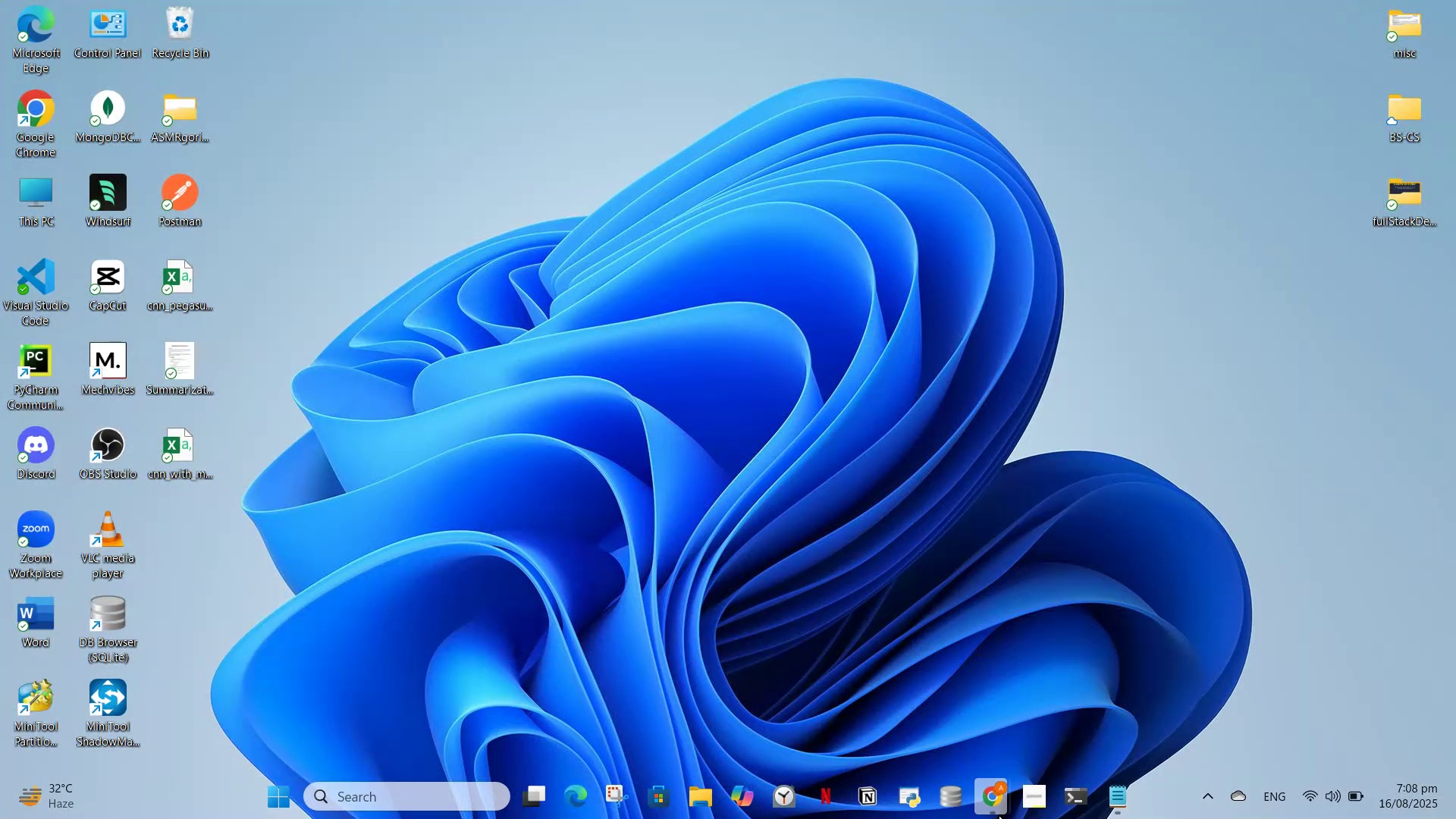 
left_click([883, 700])
 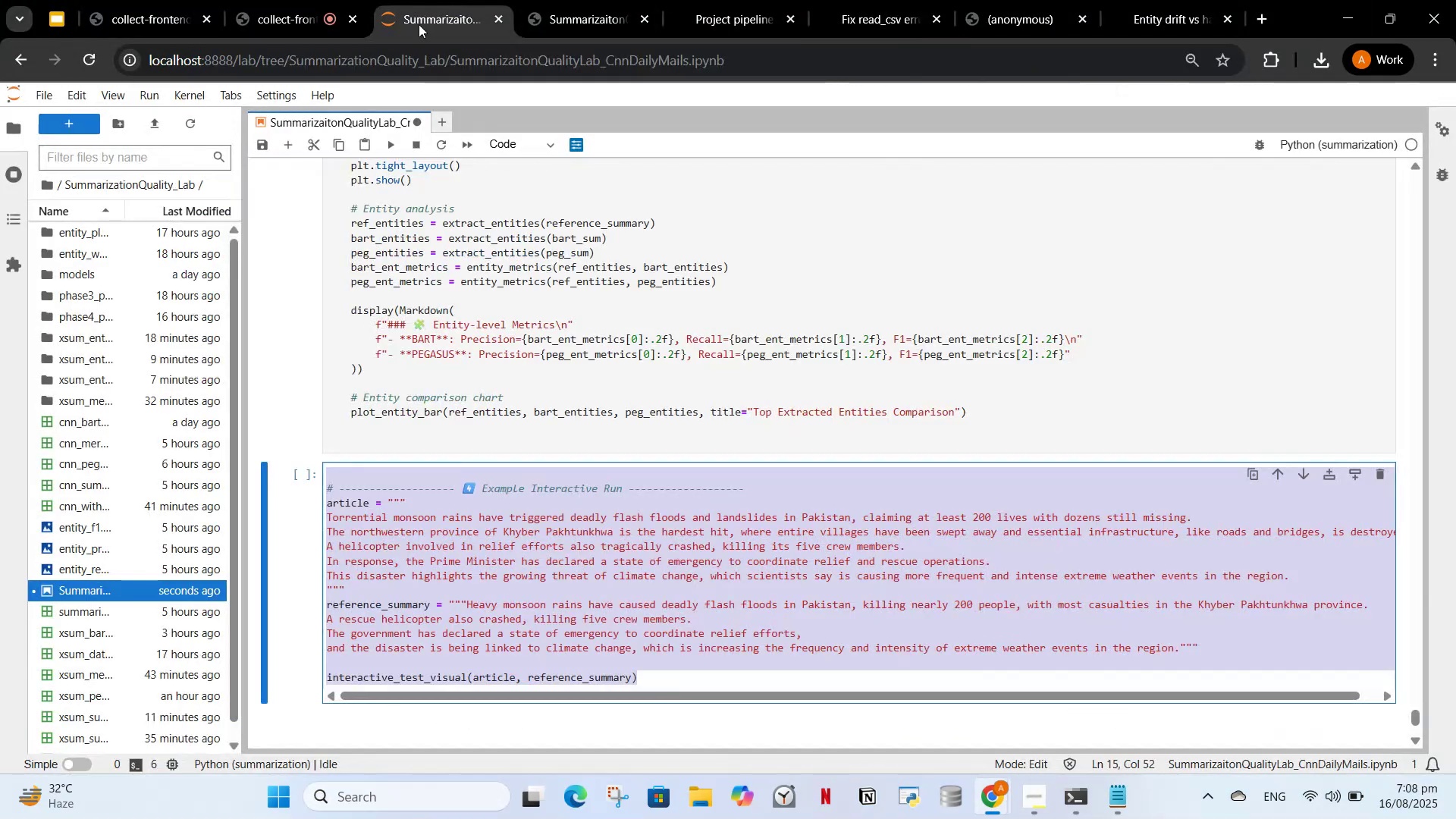 
key(Control+V)
 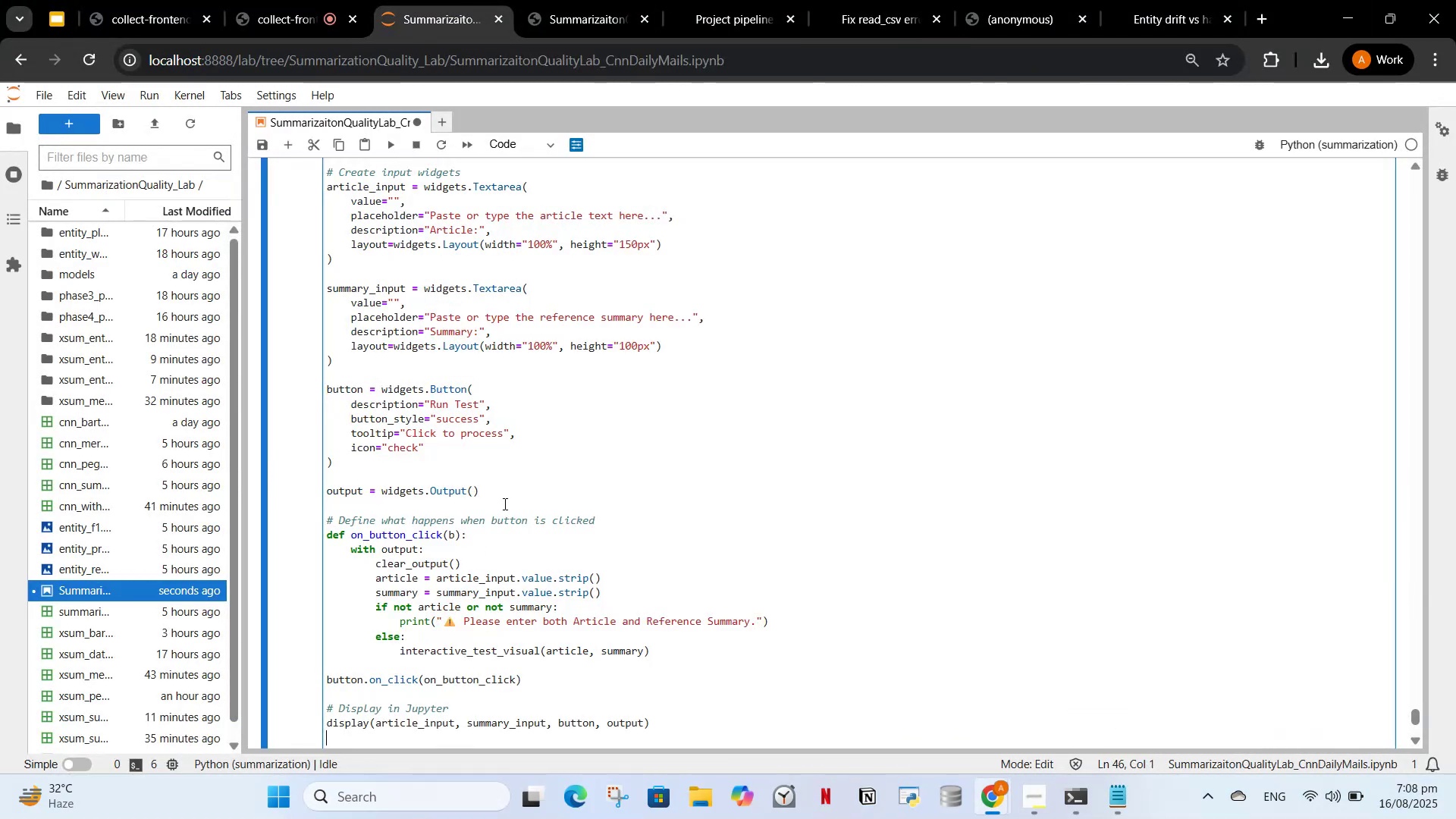 
scroll: coordinate [434, 391], scroll_direction: up, amount: 21.0
 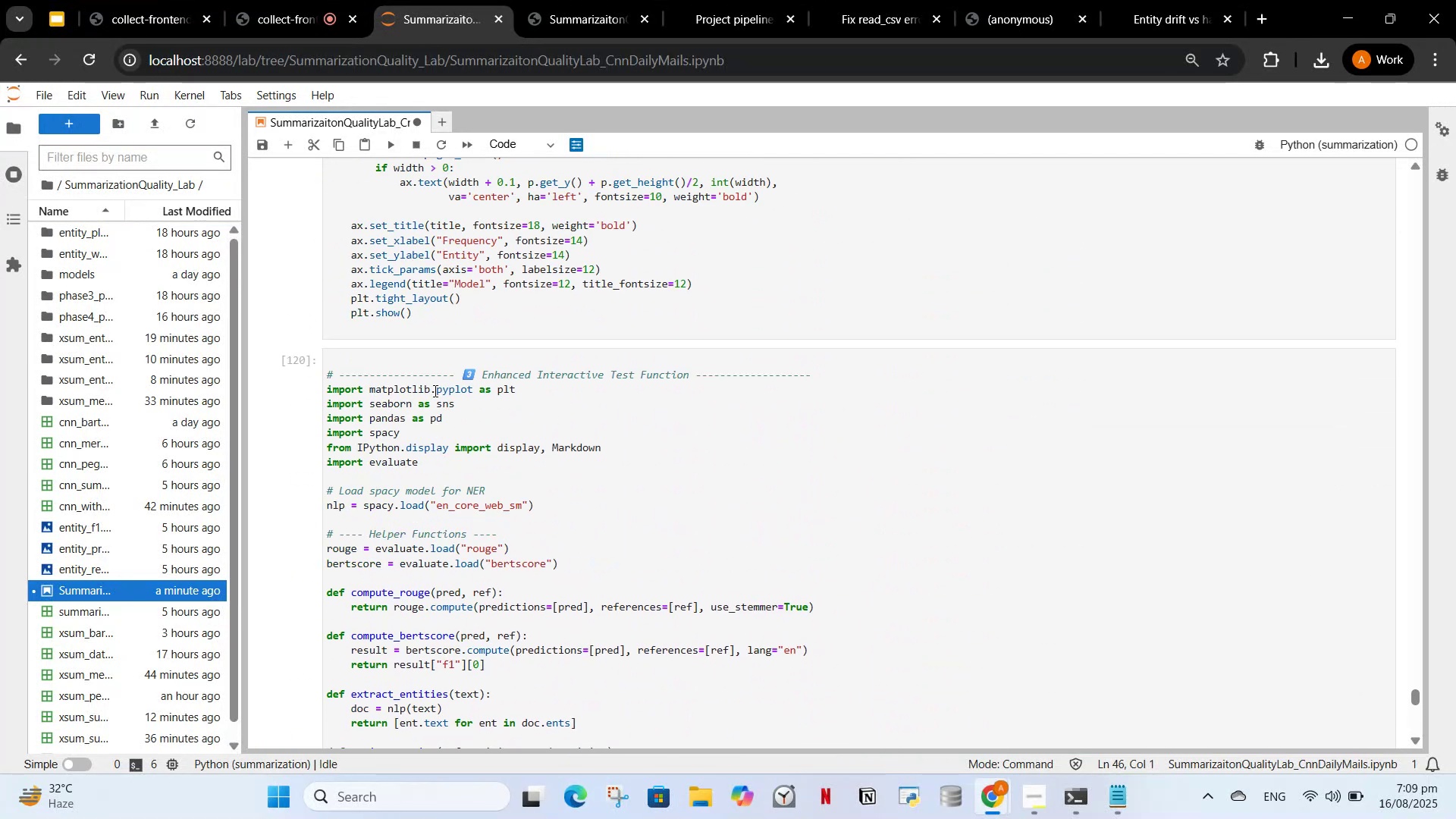 
scroll: coordinate [431, 384], scroll_direction: down, amount: 1.0
 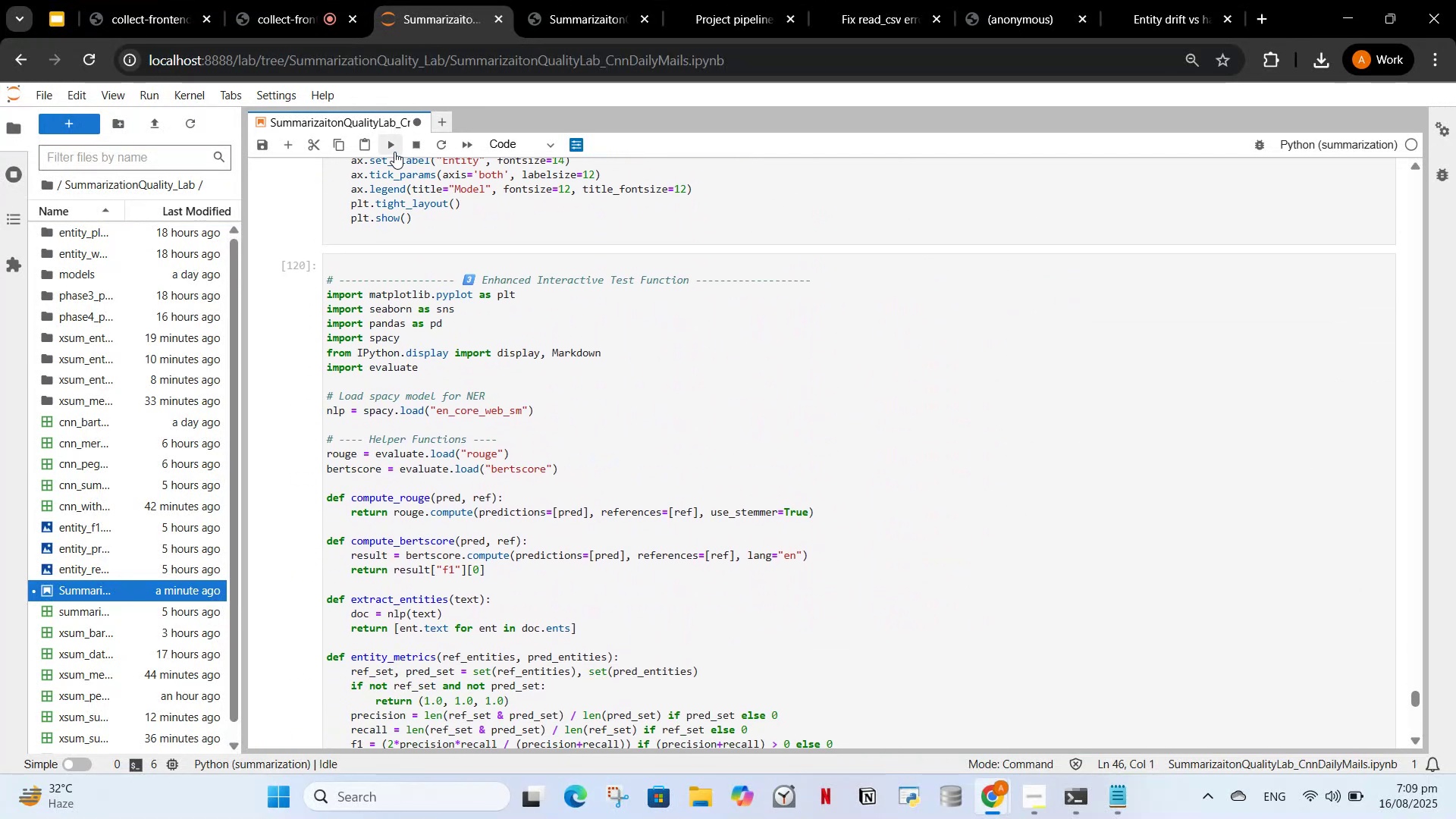 
left_click([392, 145])
 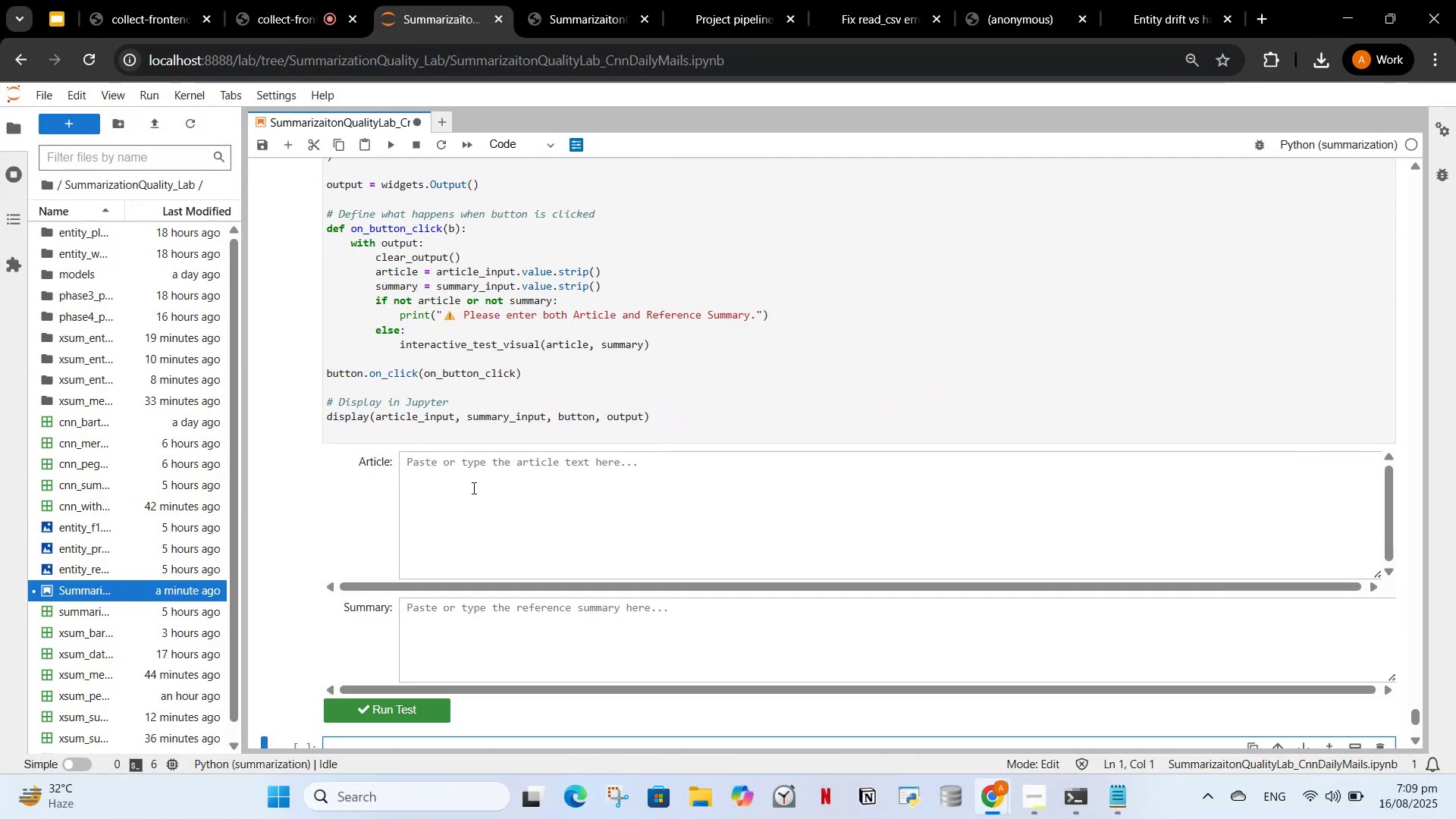 
scroll: coordinate [472, 488], scroll_direction: down, amount: 1.0
 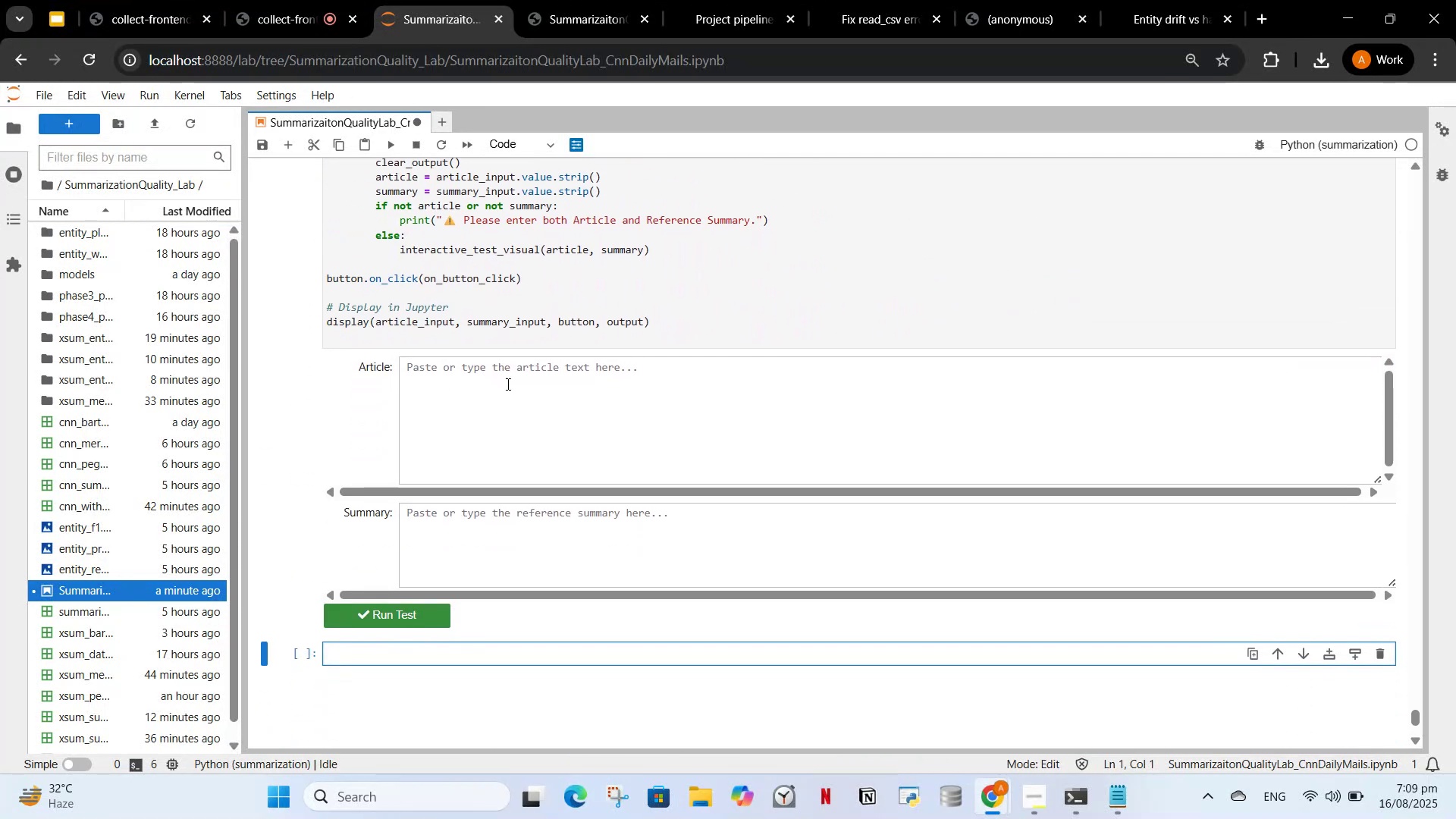 
left_click([511, 372])
 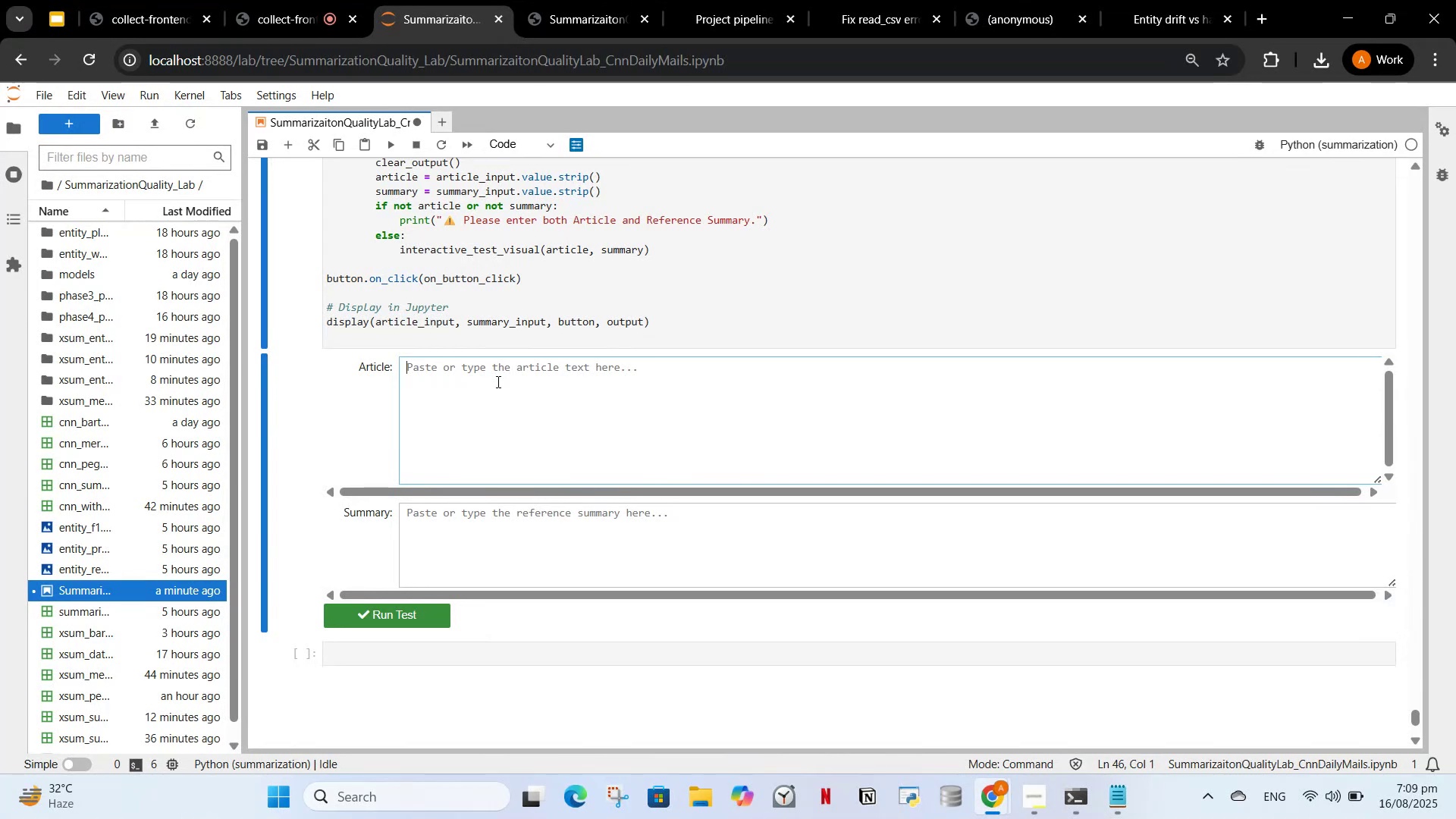 
wait(5.64)
 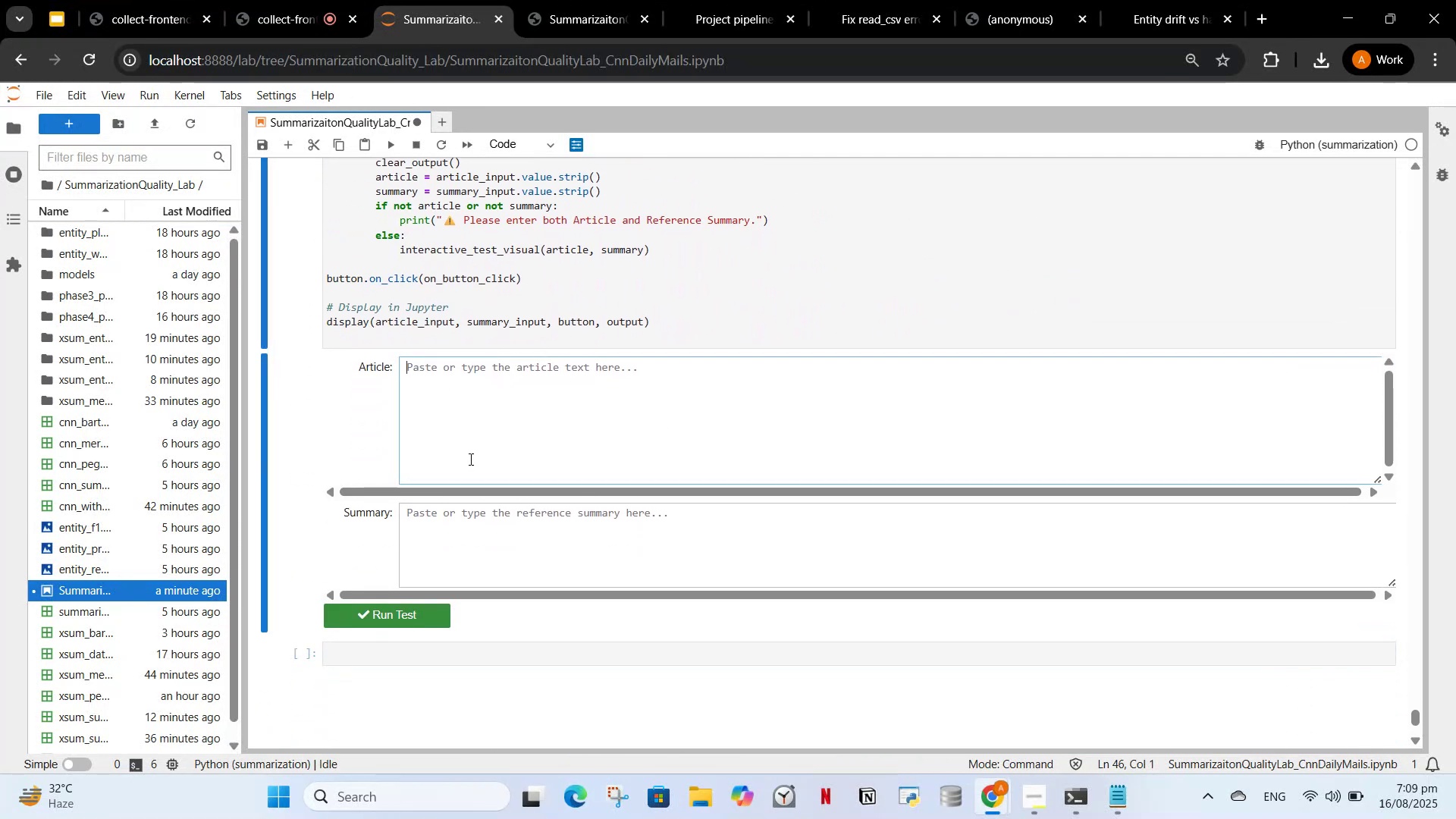 
left_click([750, 0])
 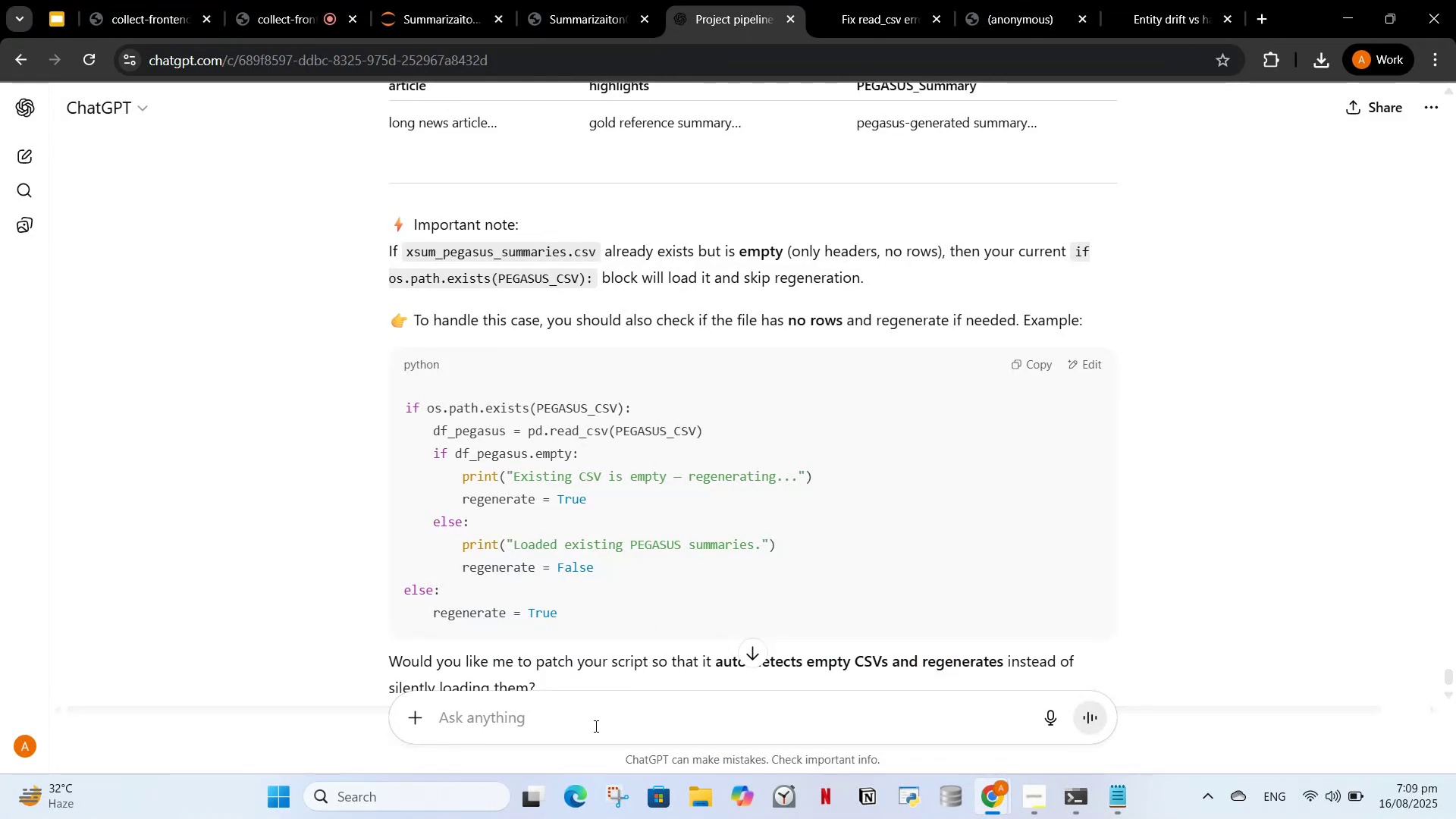 
left_click([592, 714])
 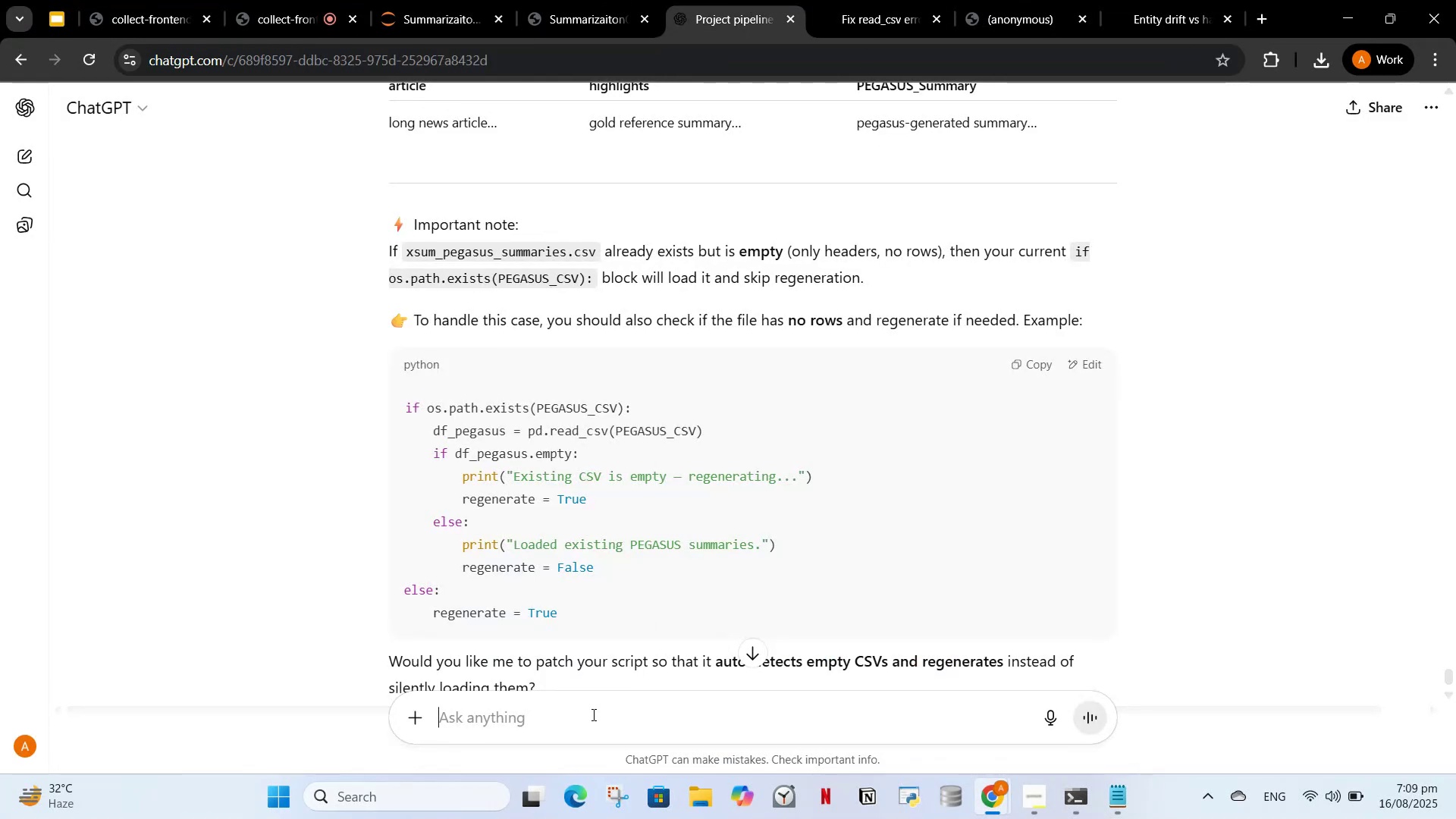 
type(give a su)
 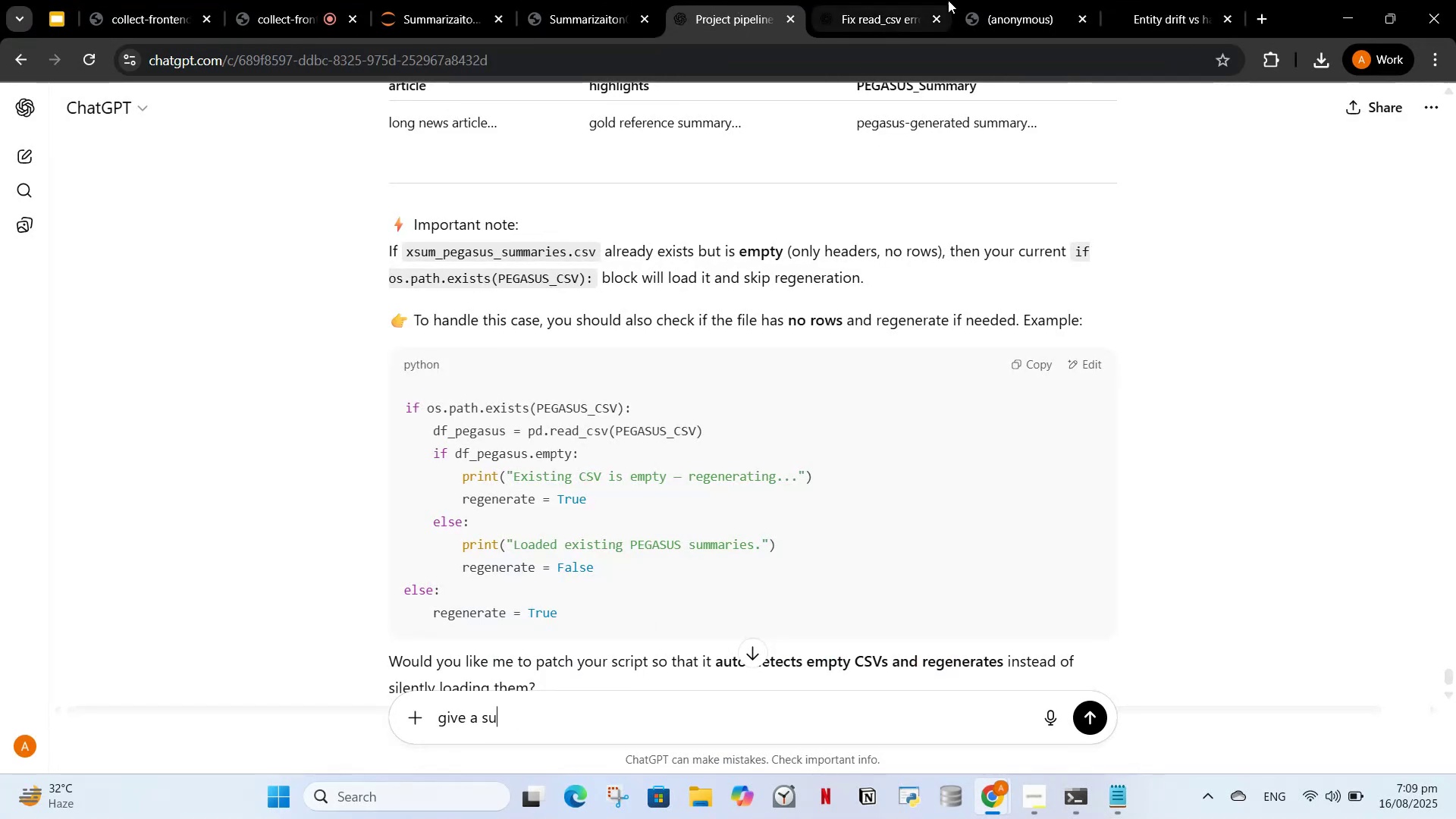 
left_click([881, 4])
 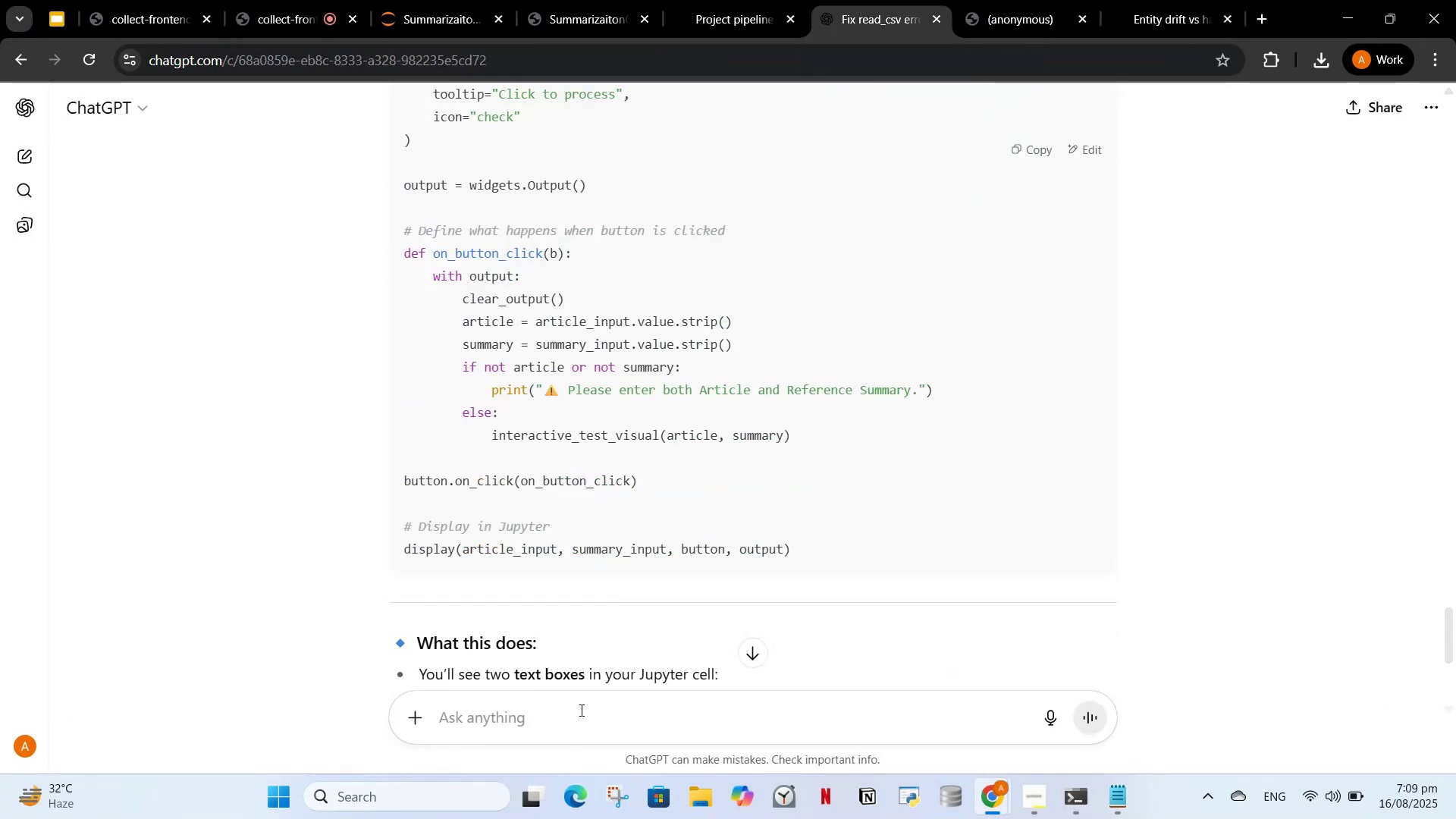 
left_click([585, 699])
 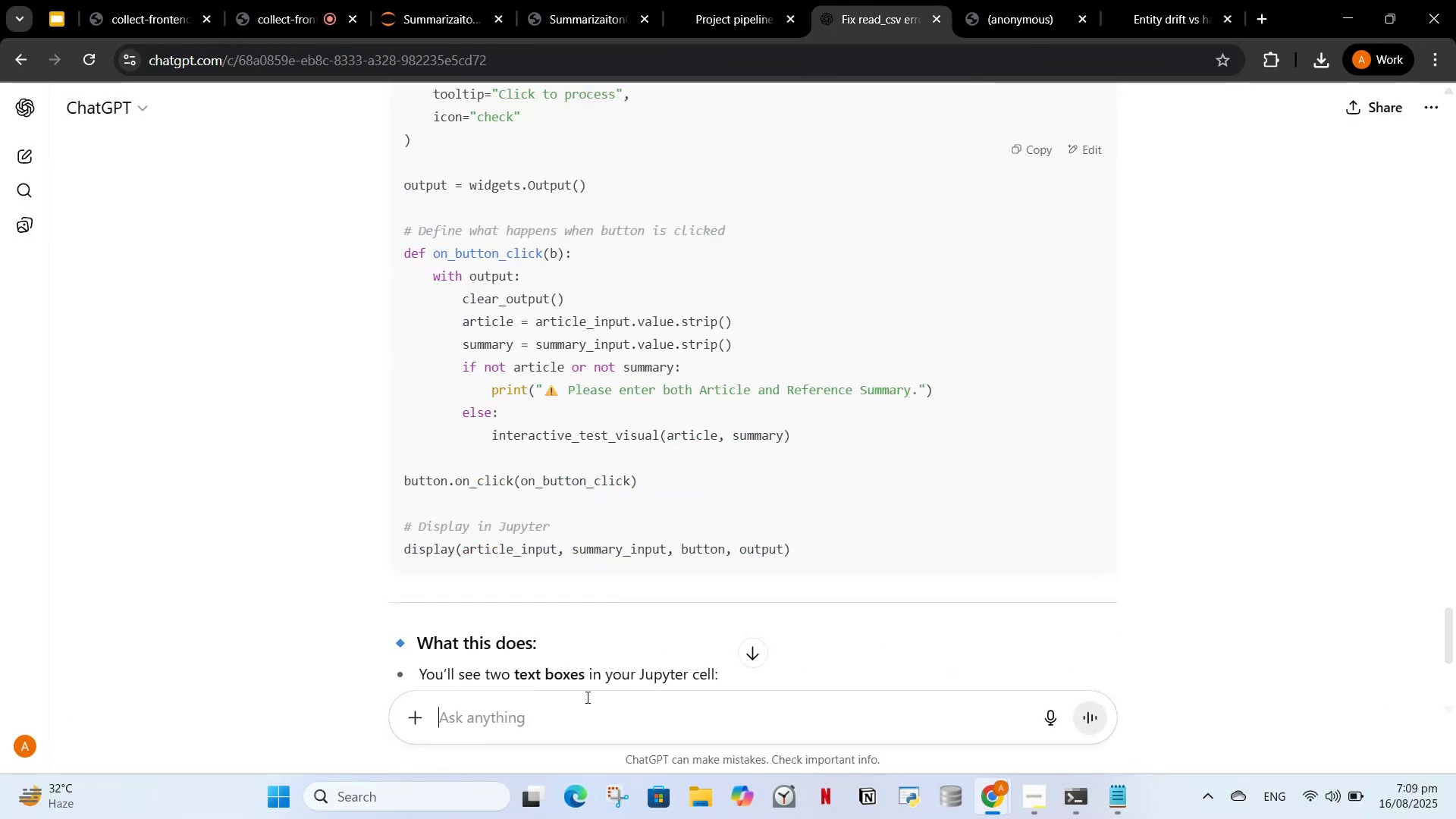 
type(give a s)
 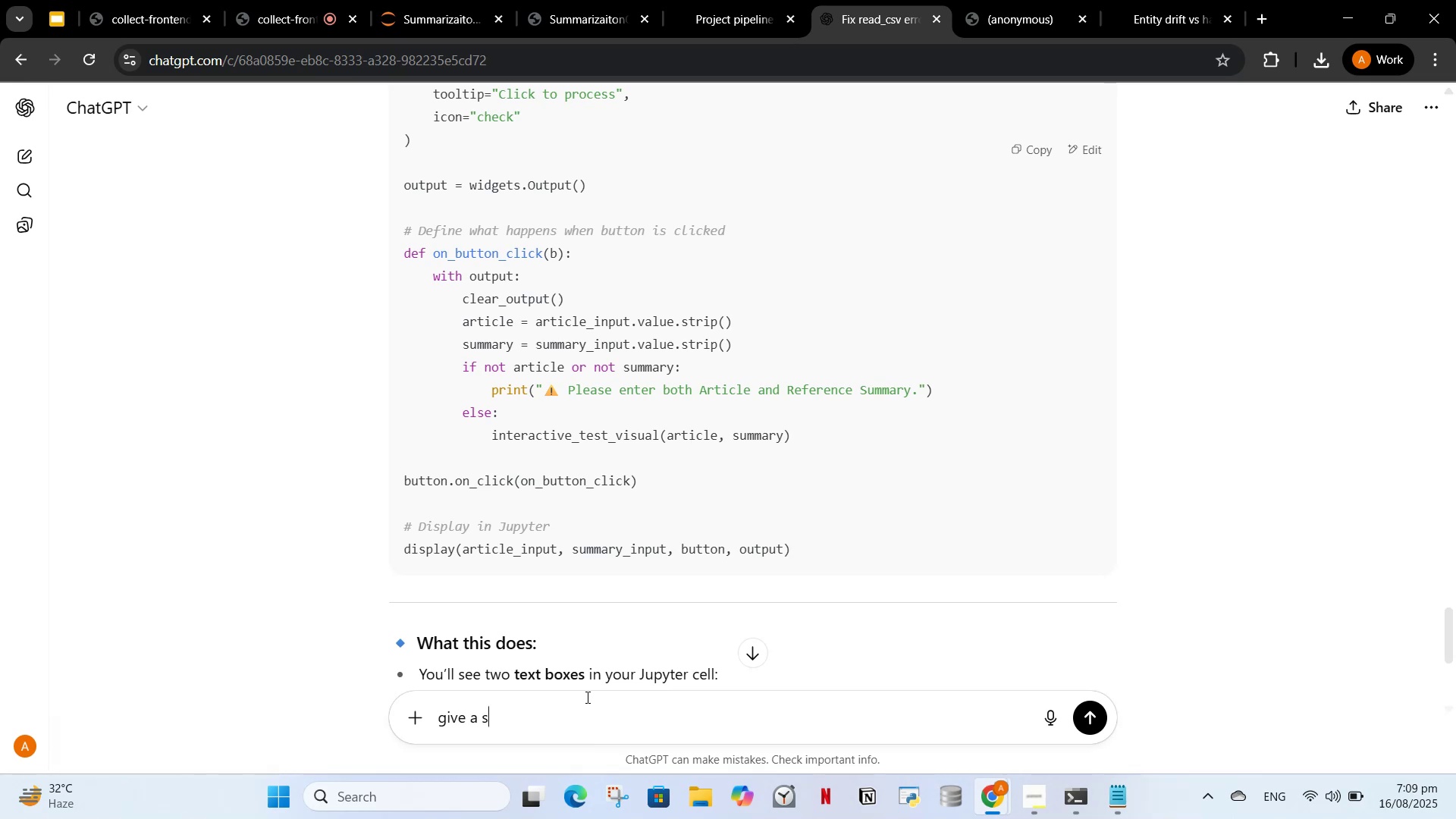 
scroll: coordinate [531, 513], scroll_direction: up, amount: 17.0
 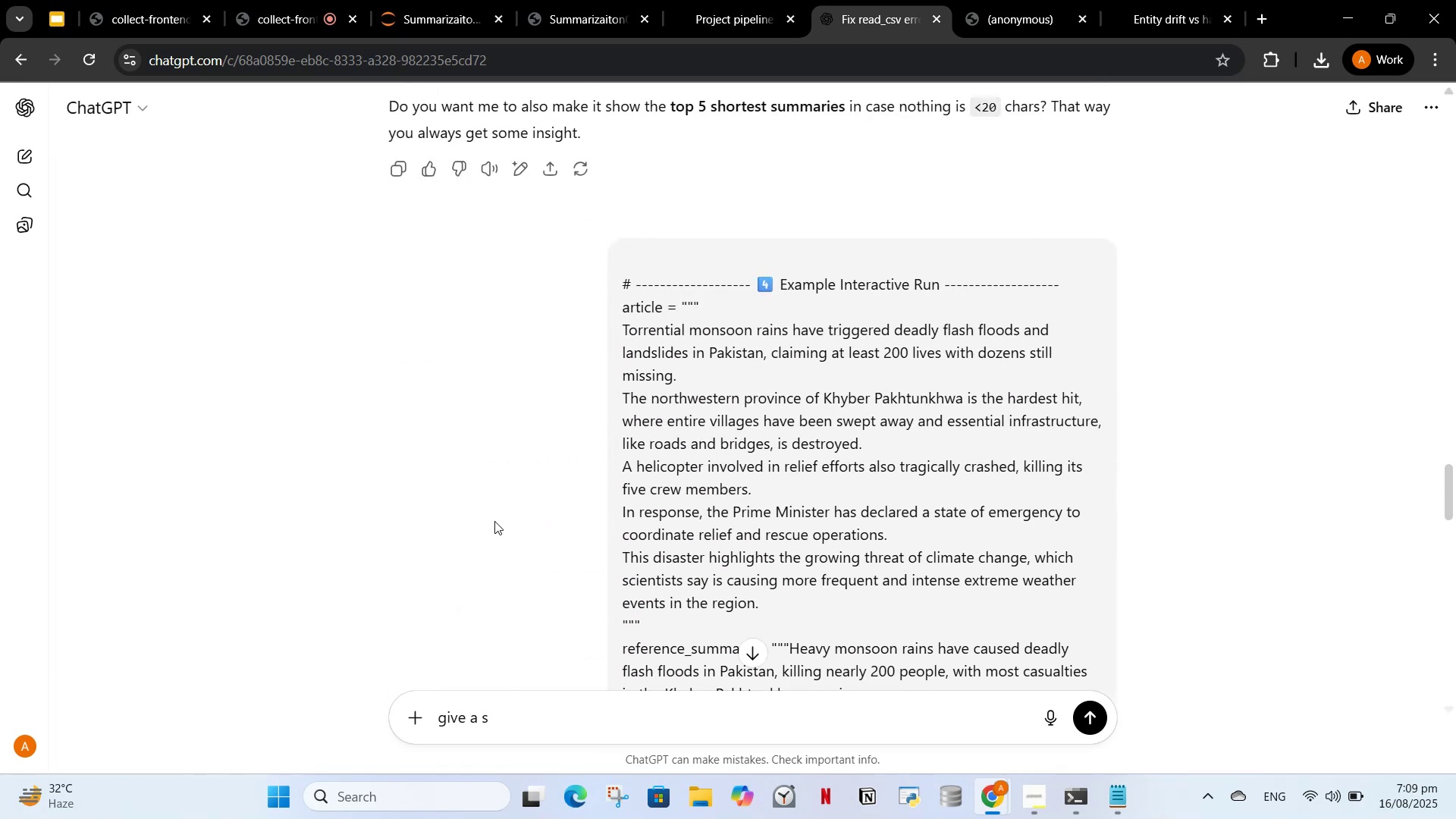 
scroll: coordinate [493, 526], scroll_direction: down, amount: 5.0
 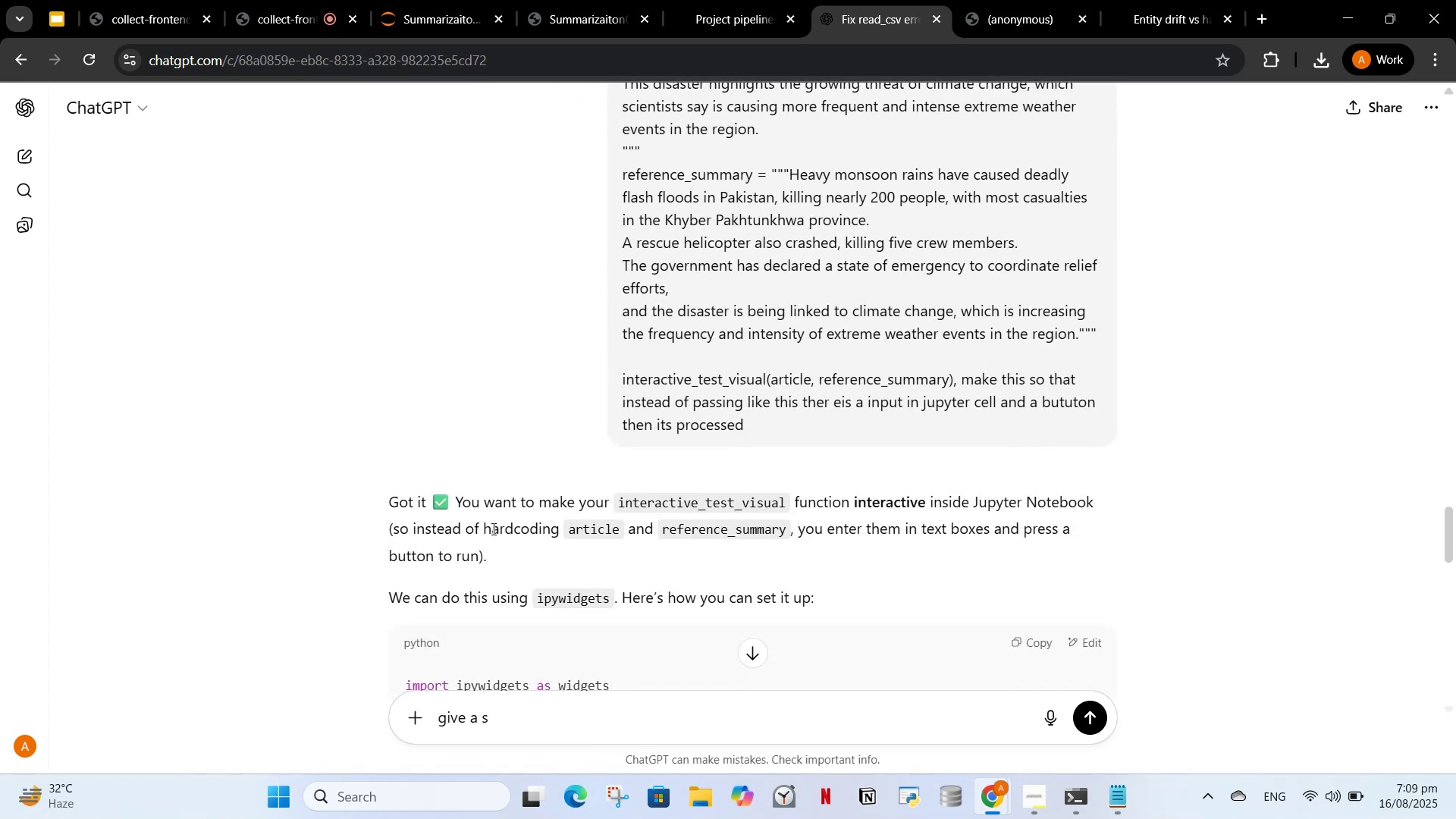 
key(Backspace)
type(article summary like that s)
key(Backspace)
type(alo)
key(Backspace)
type(so to test)
 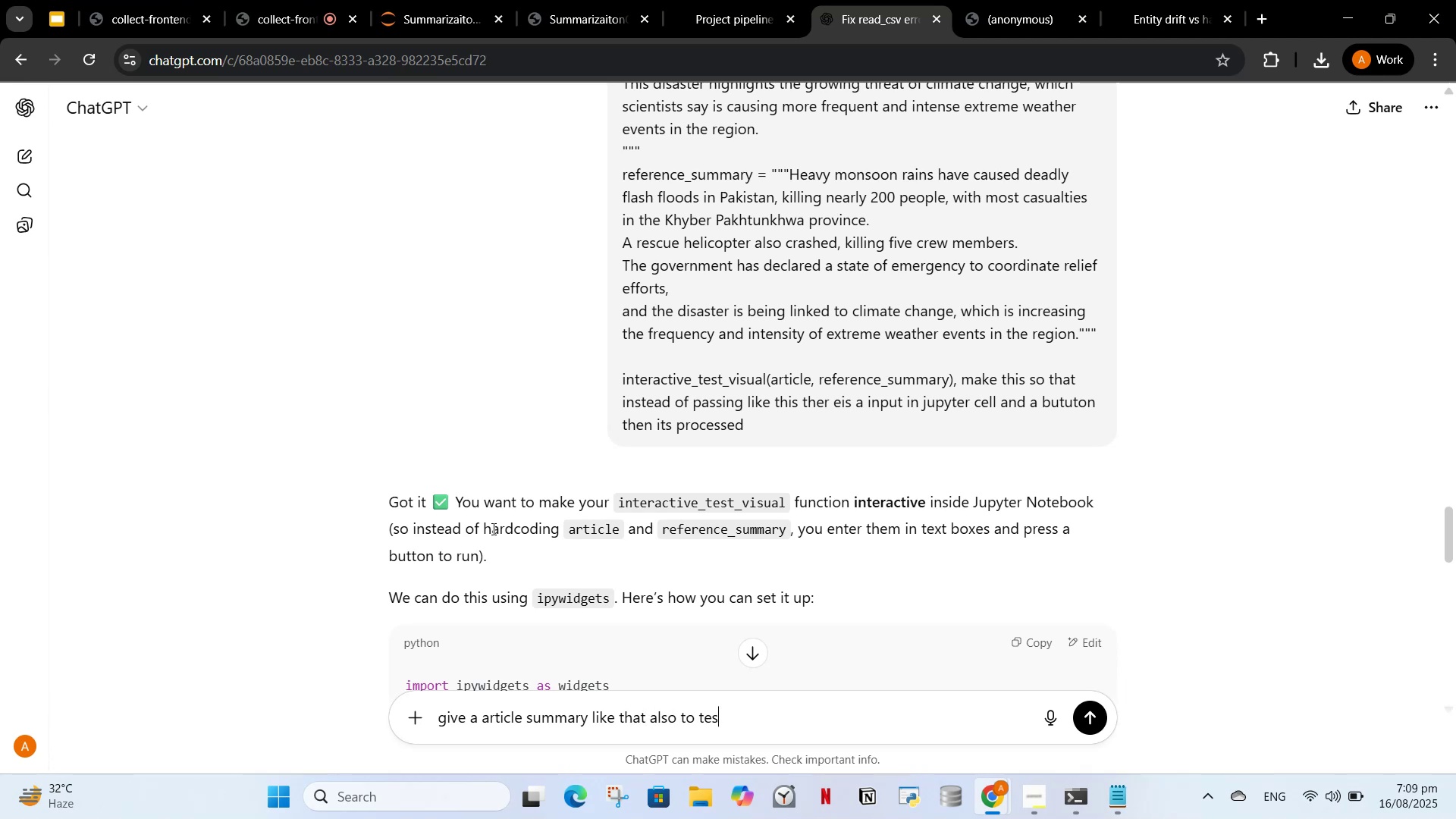 
key(Enter)
 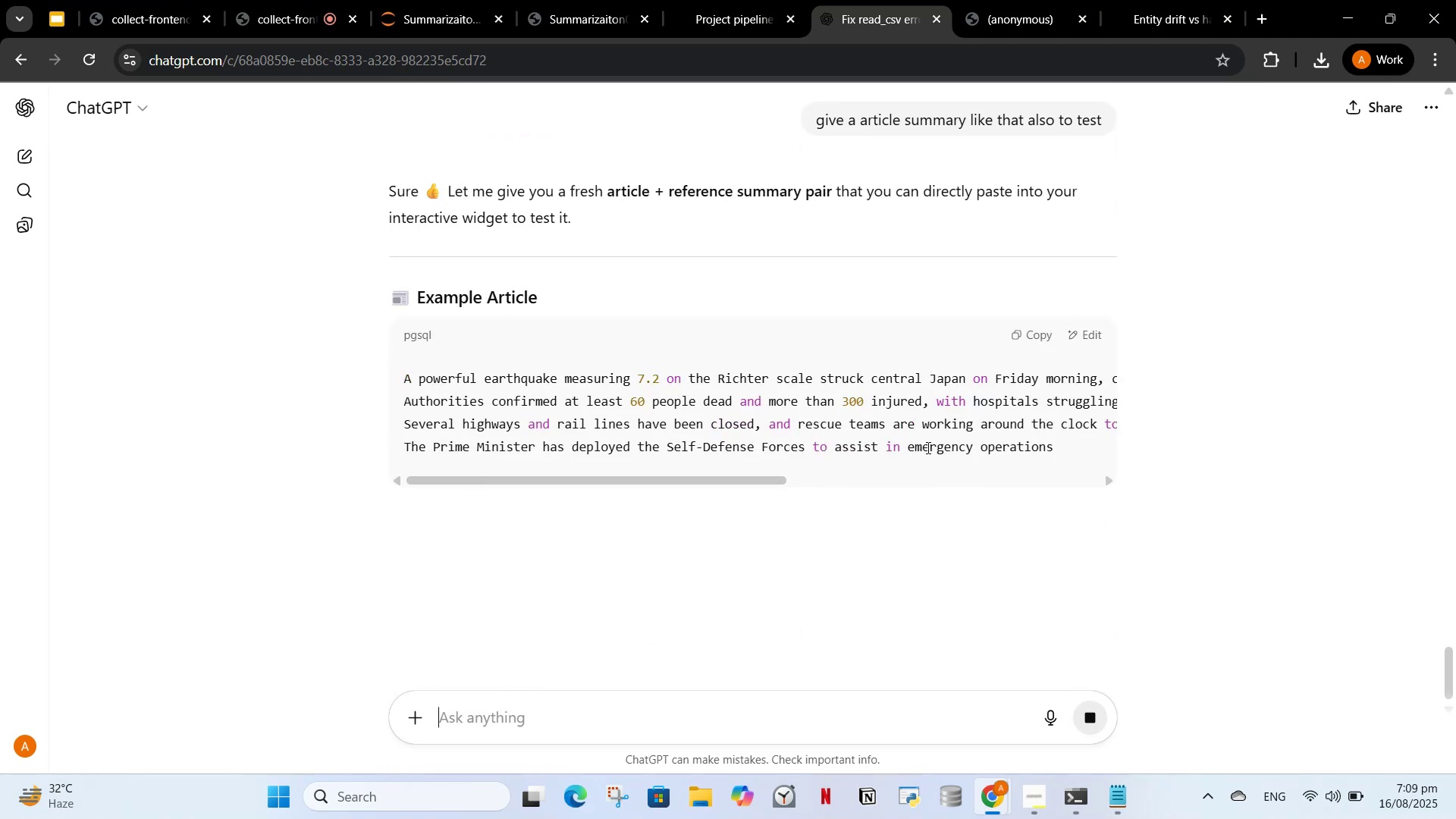 
wait(6.52)
 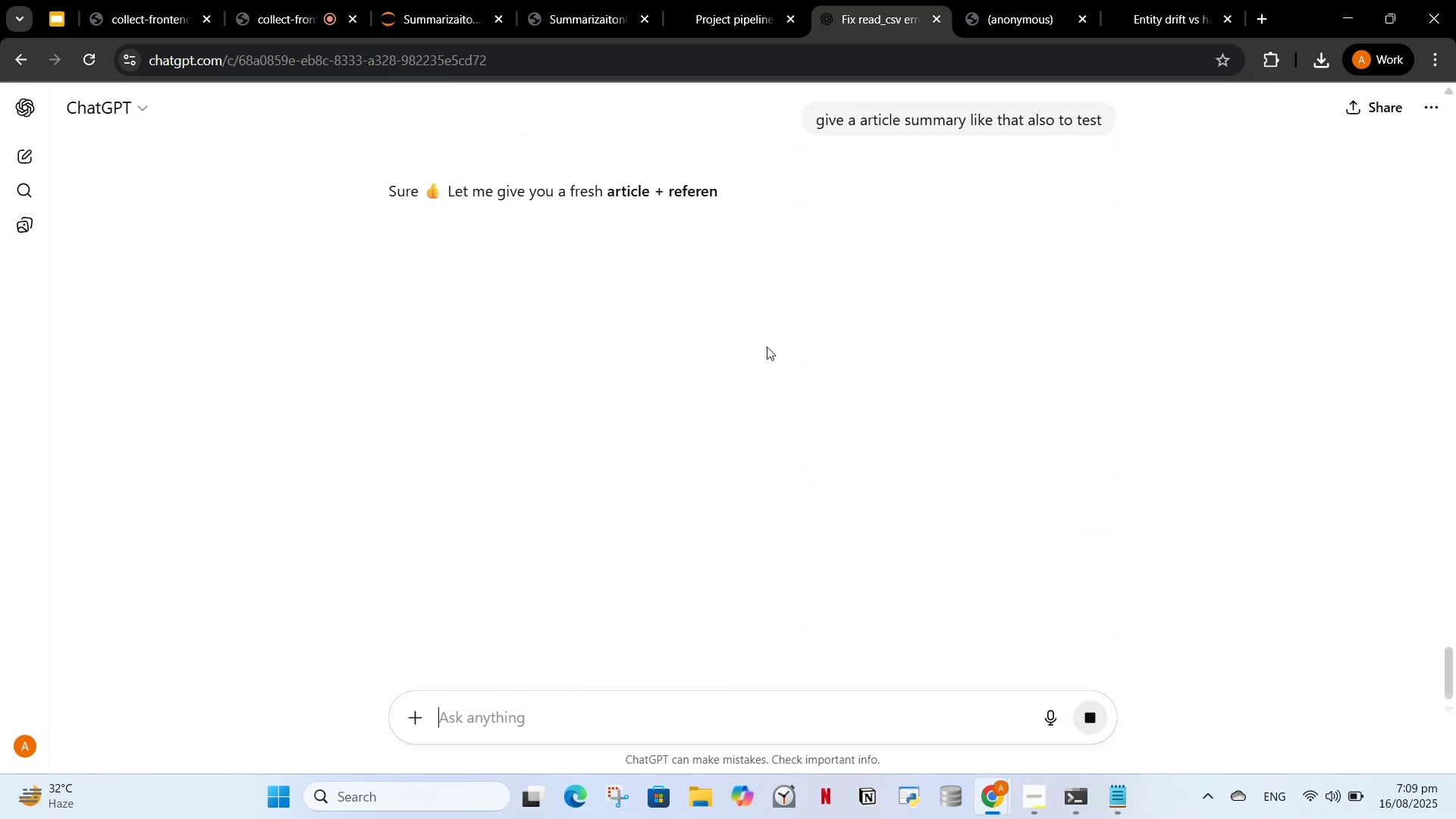 
scroll: coordinate [860, 518], scroll_direction: down, amount: 1.0
 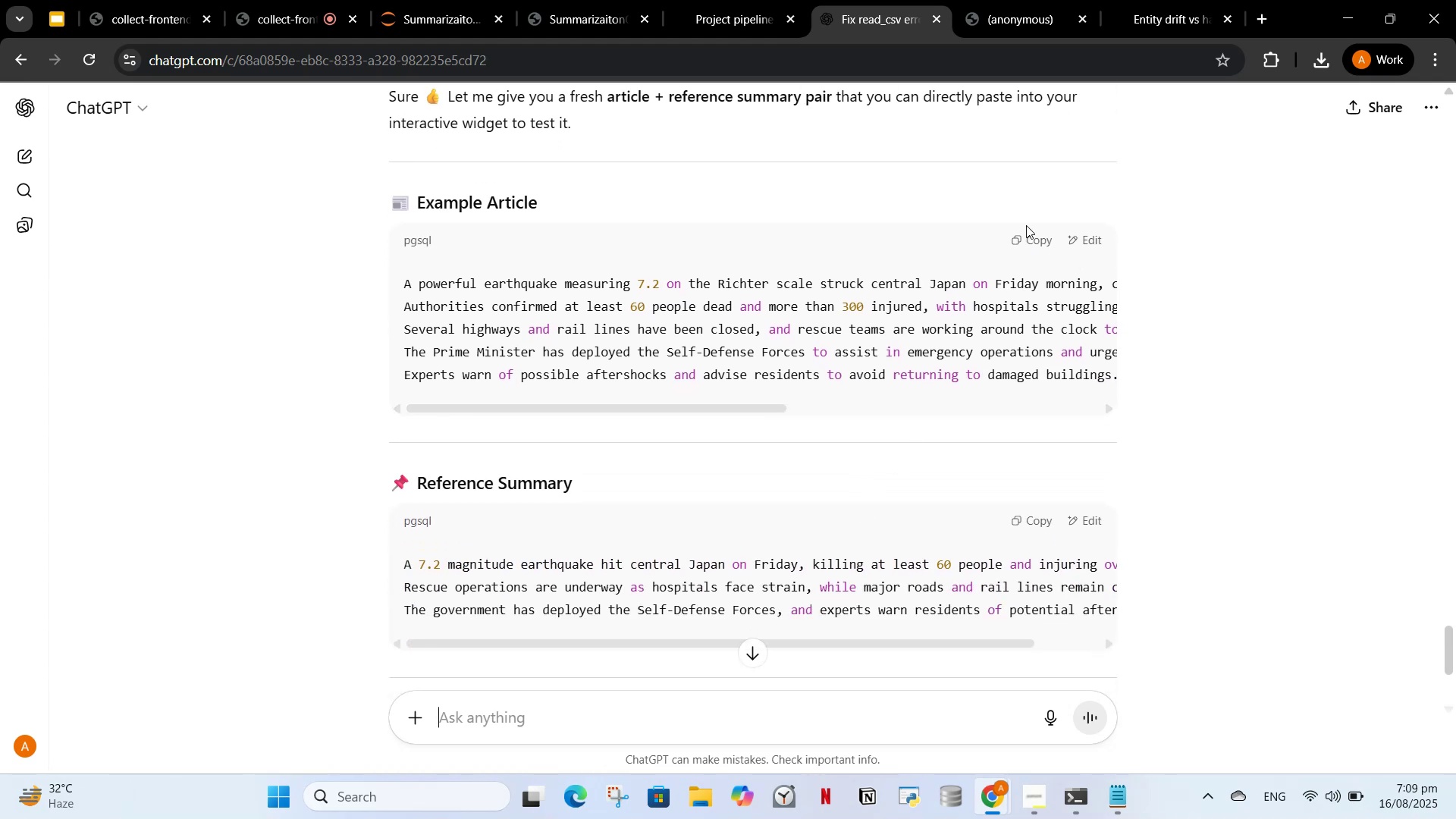 
double_click([1016, 246])
 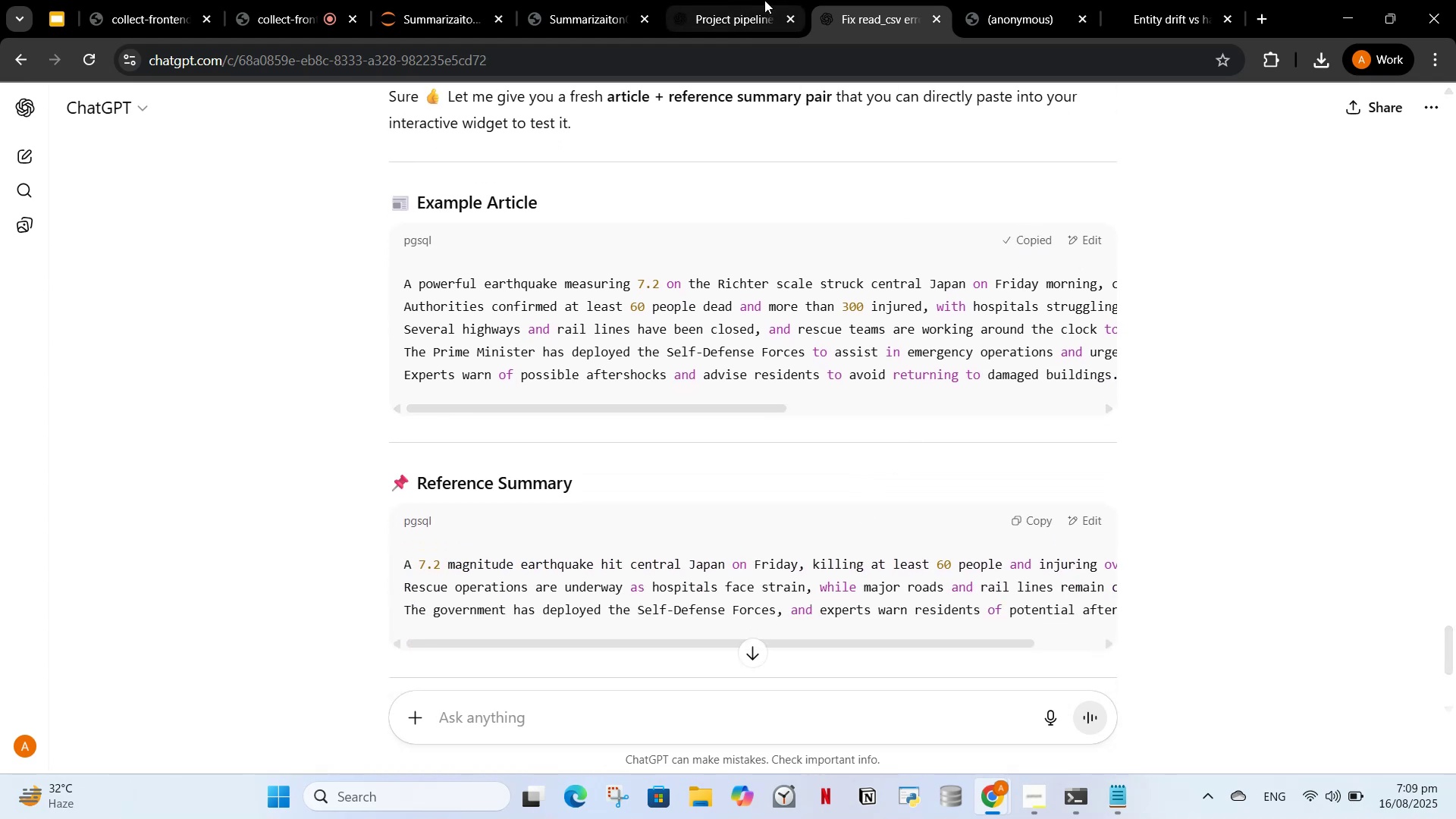 
left_click([756, 0])
 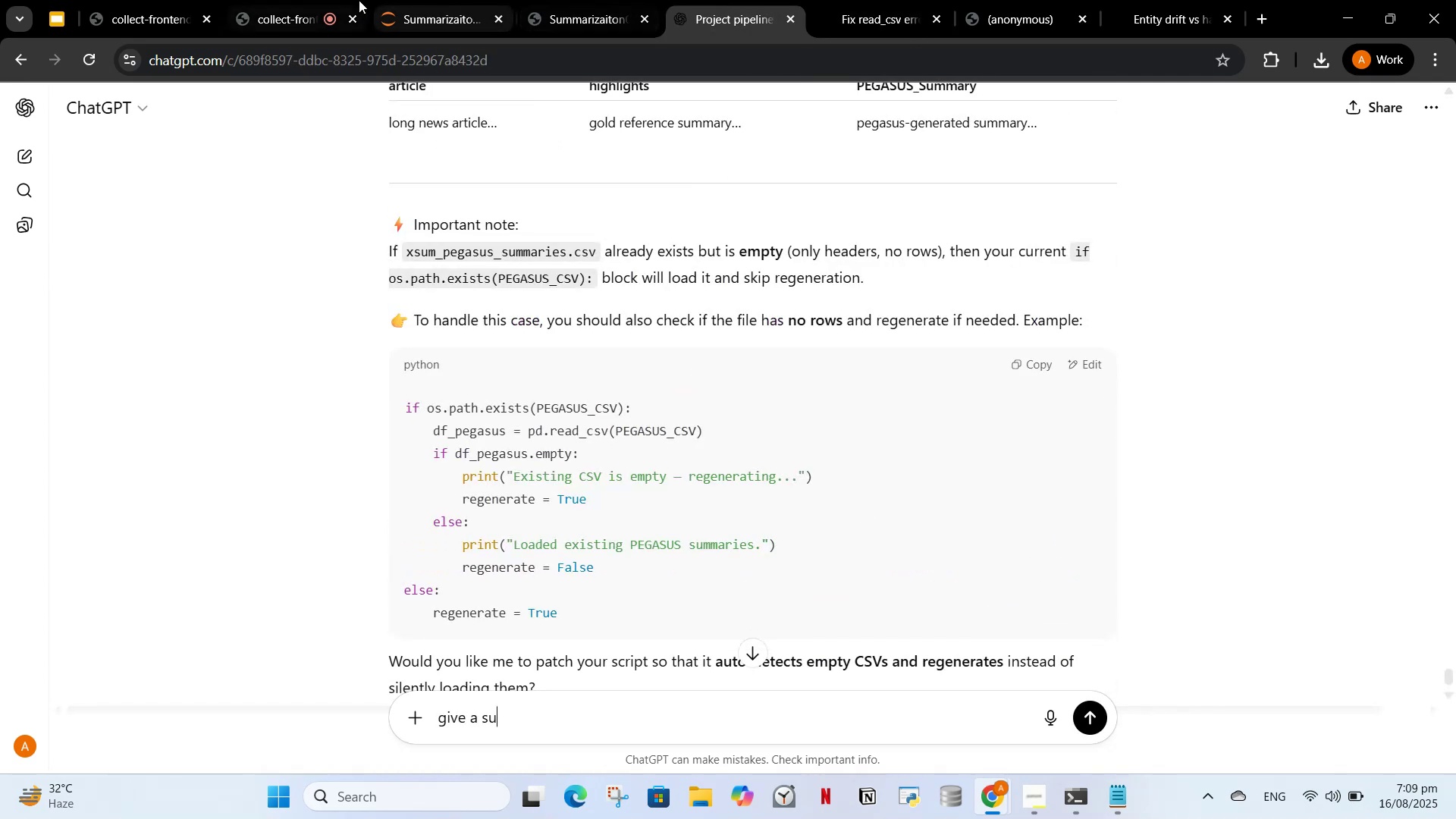 
left_click([409, 0])
 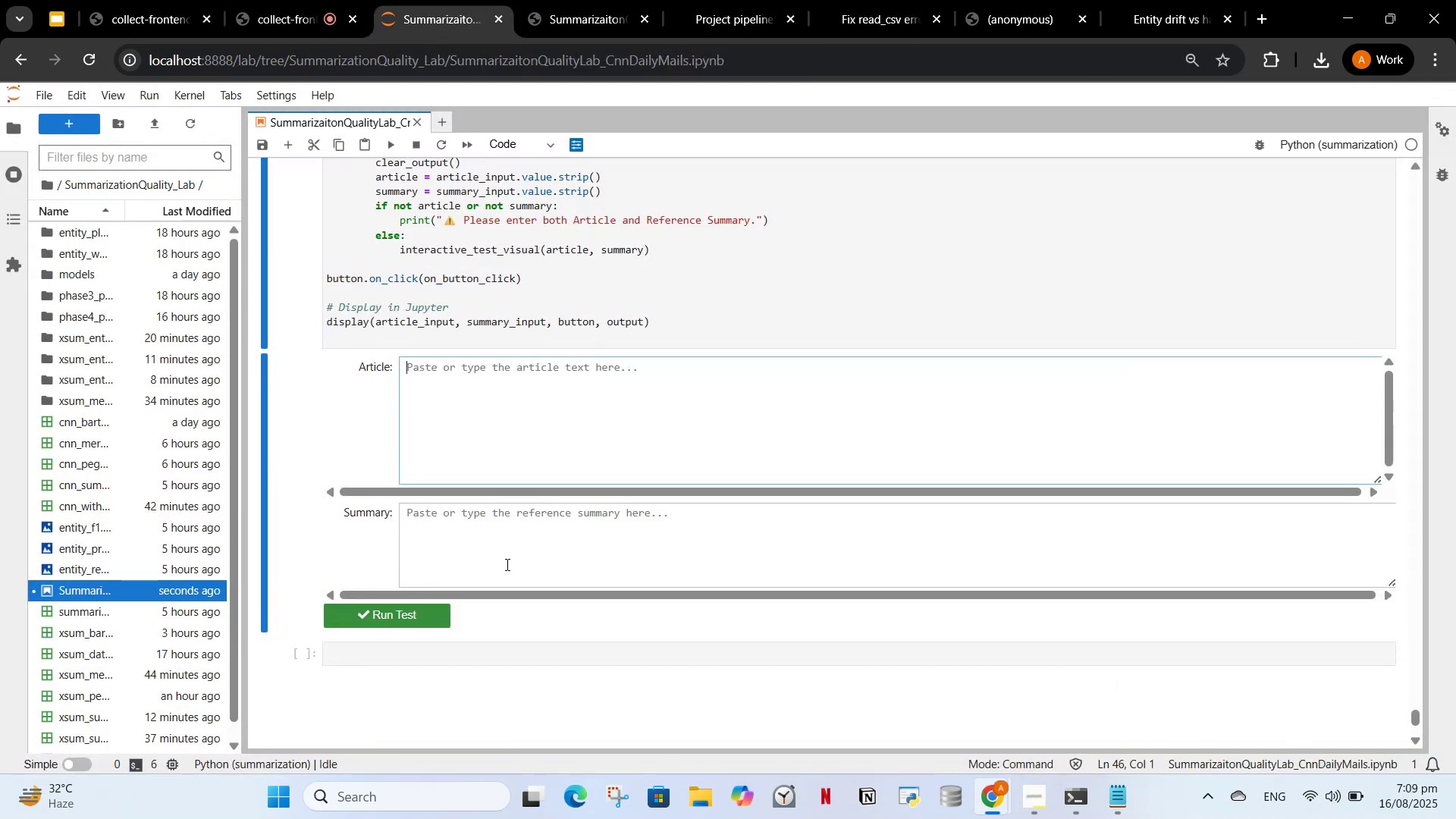 
key(Control+V)
 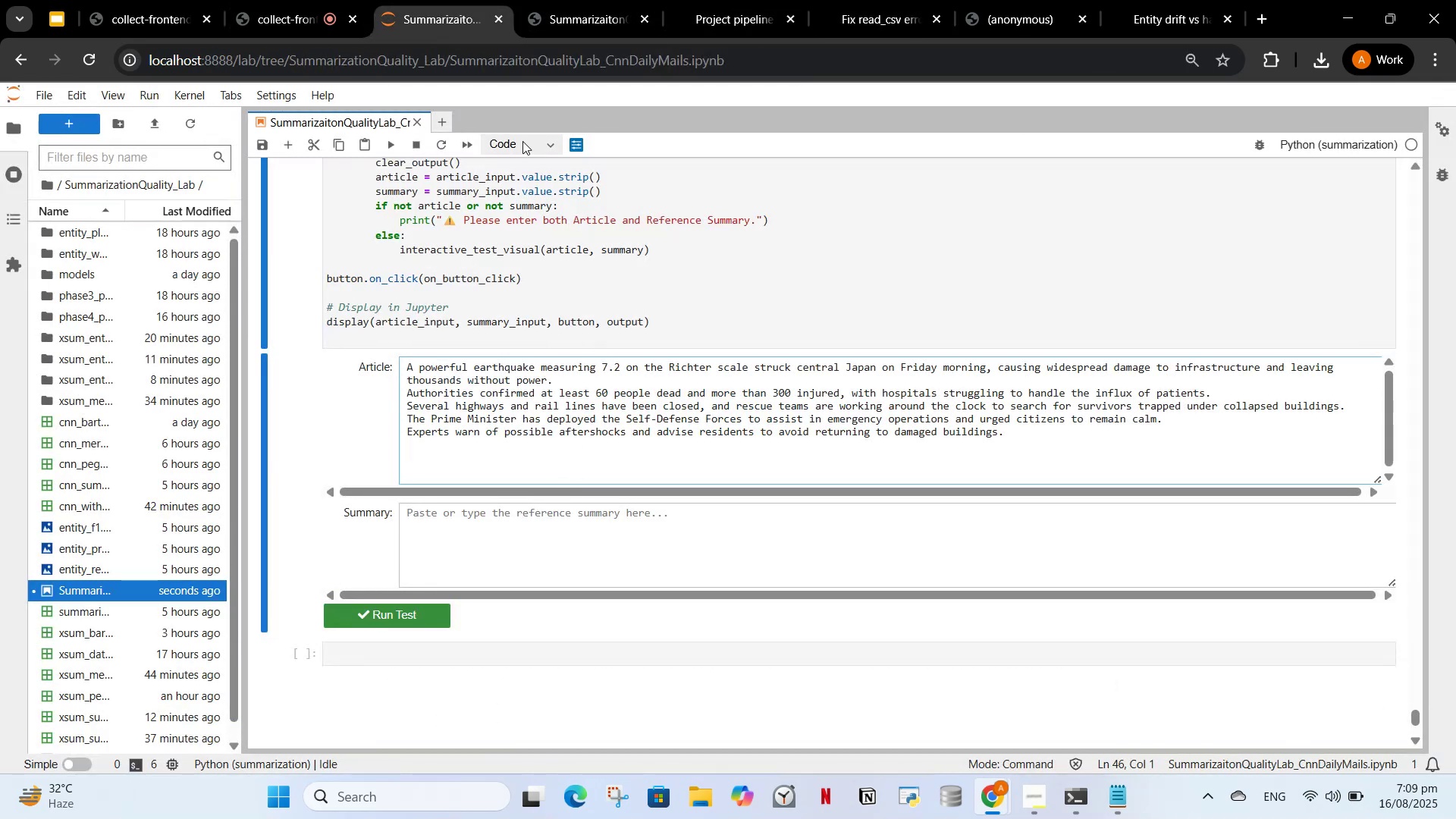 
left_click([594, 2])
 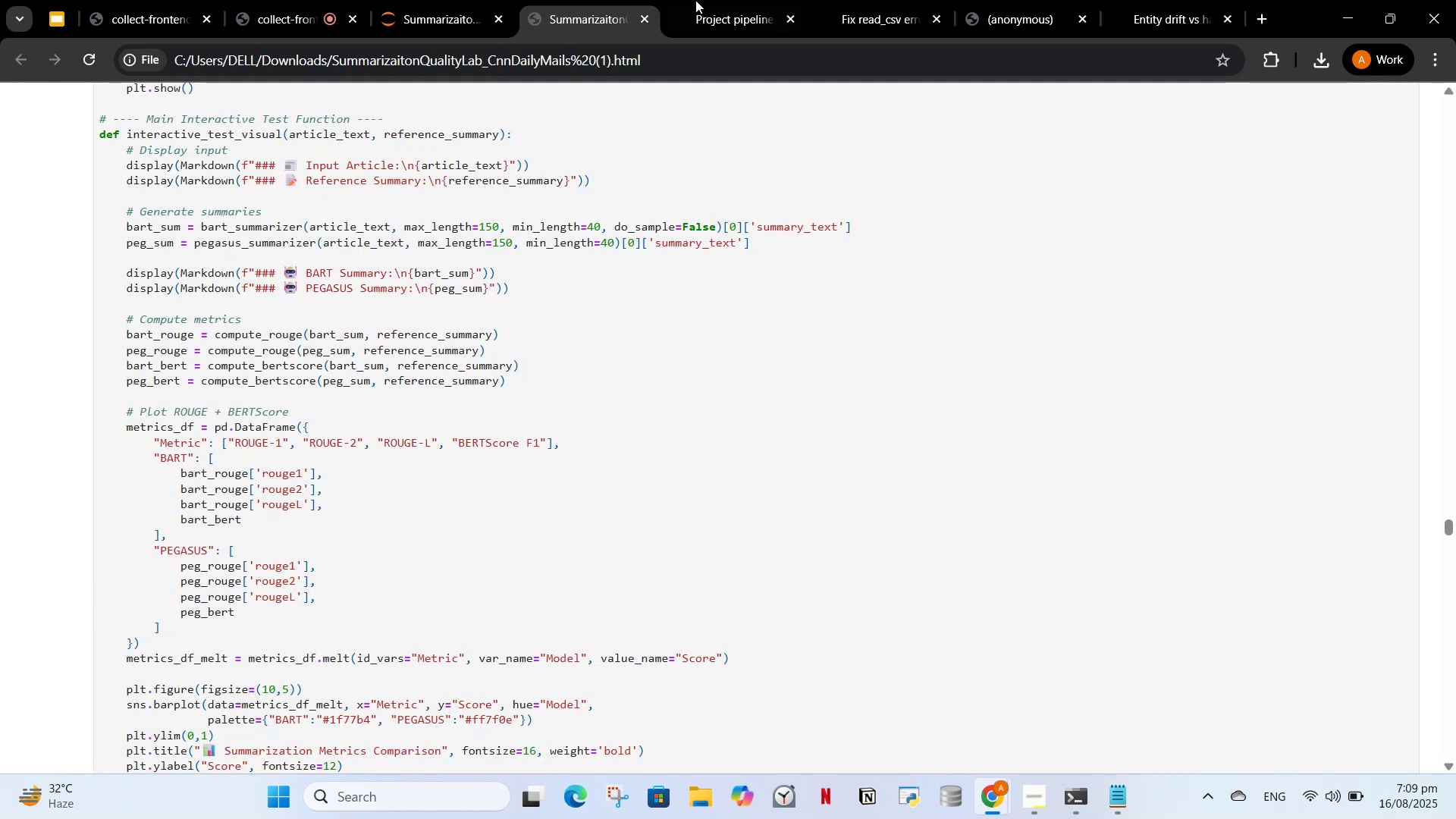 
left_click([726, 0])
 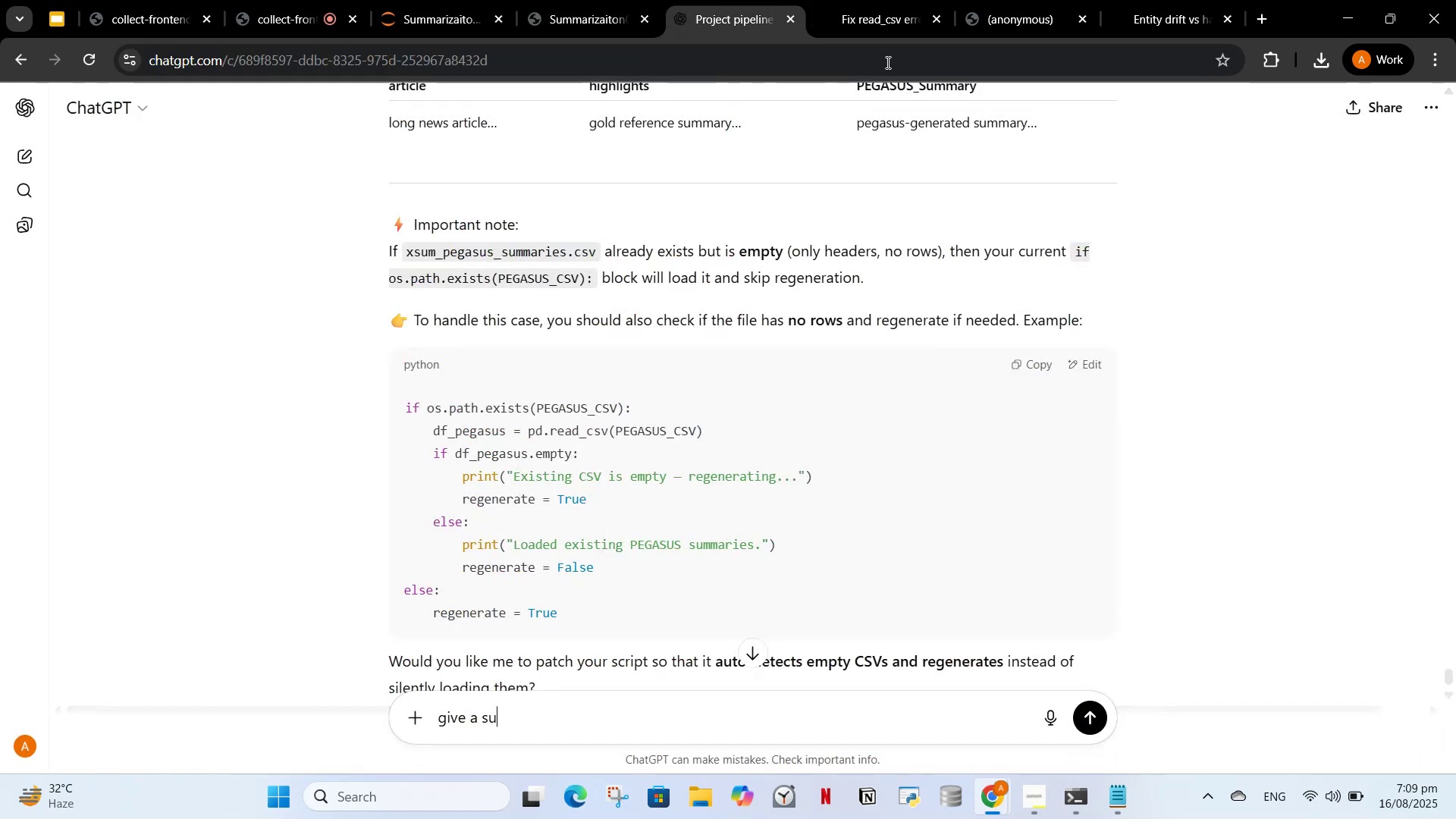 
left_click([897, 0])
 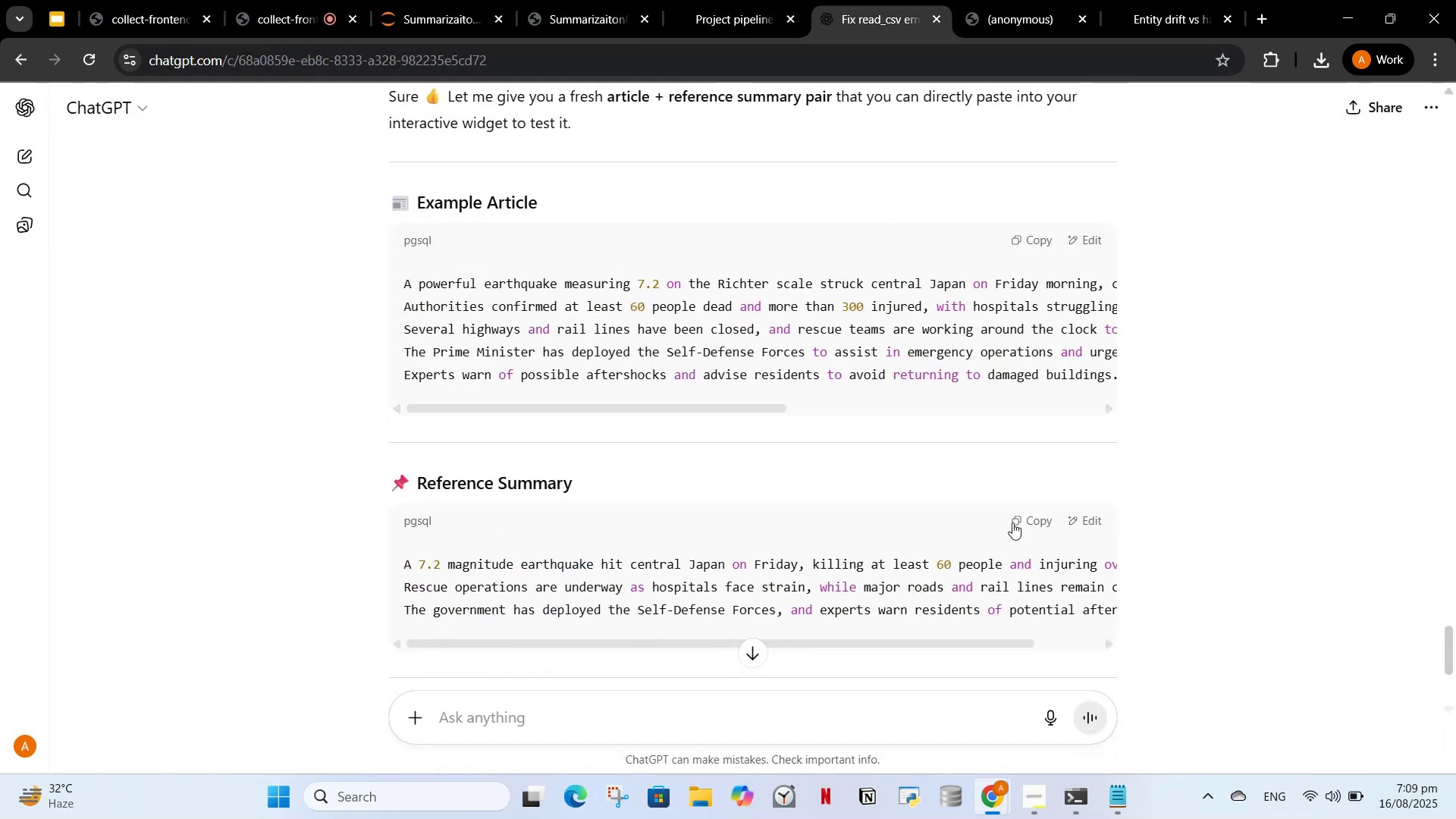 
left_click([1014, 512])
 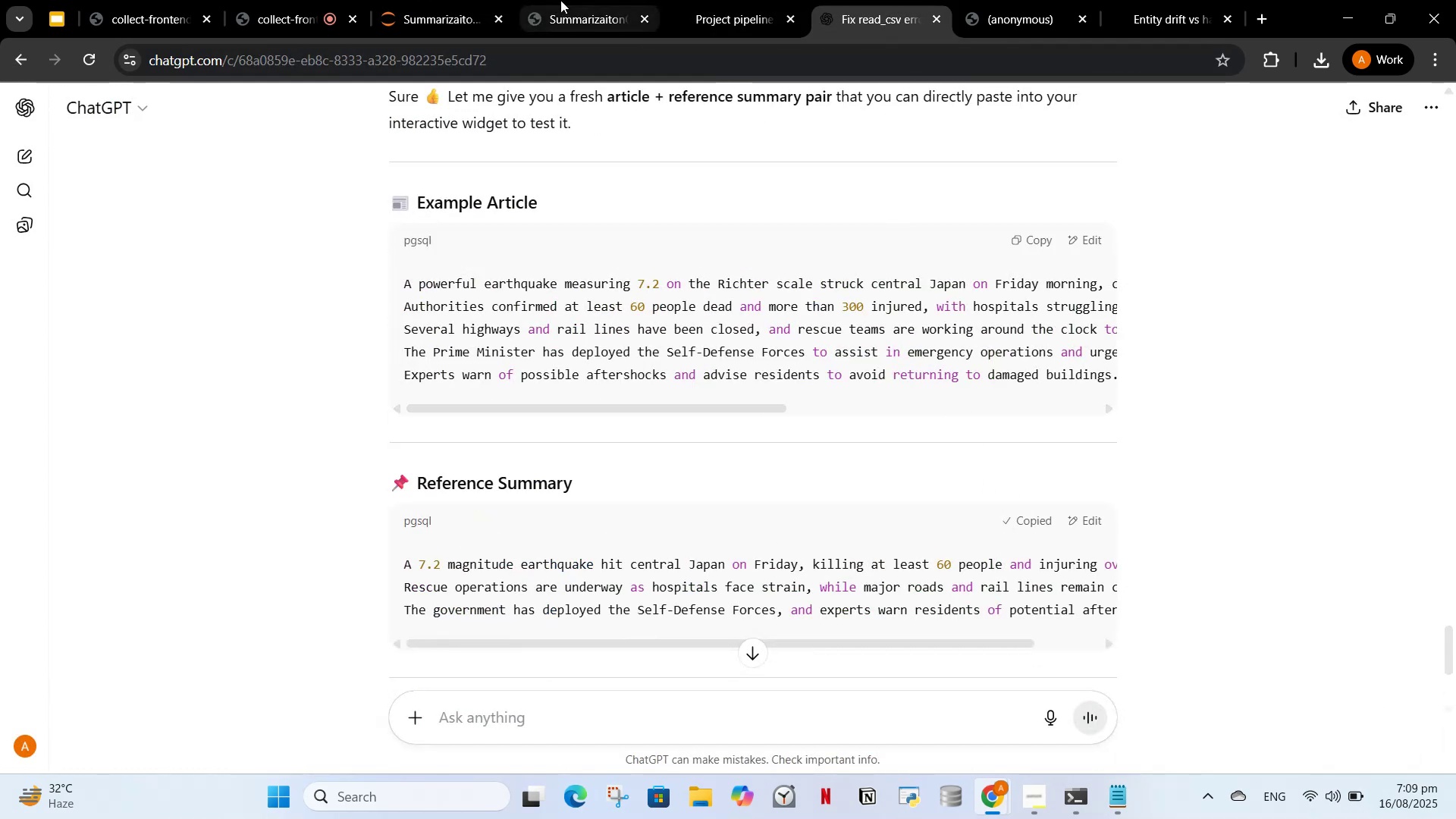 
left_click([588, 0])
 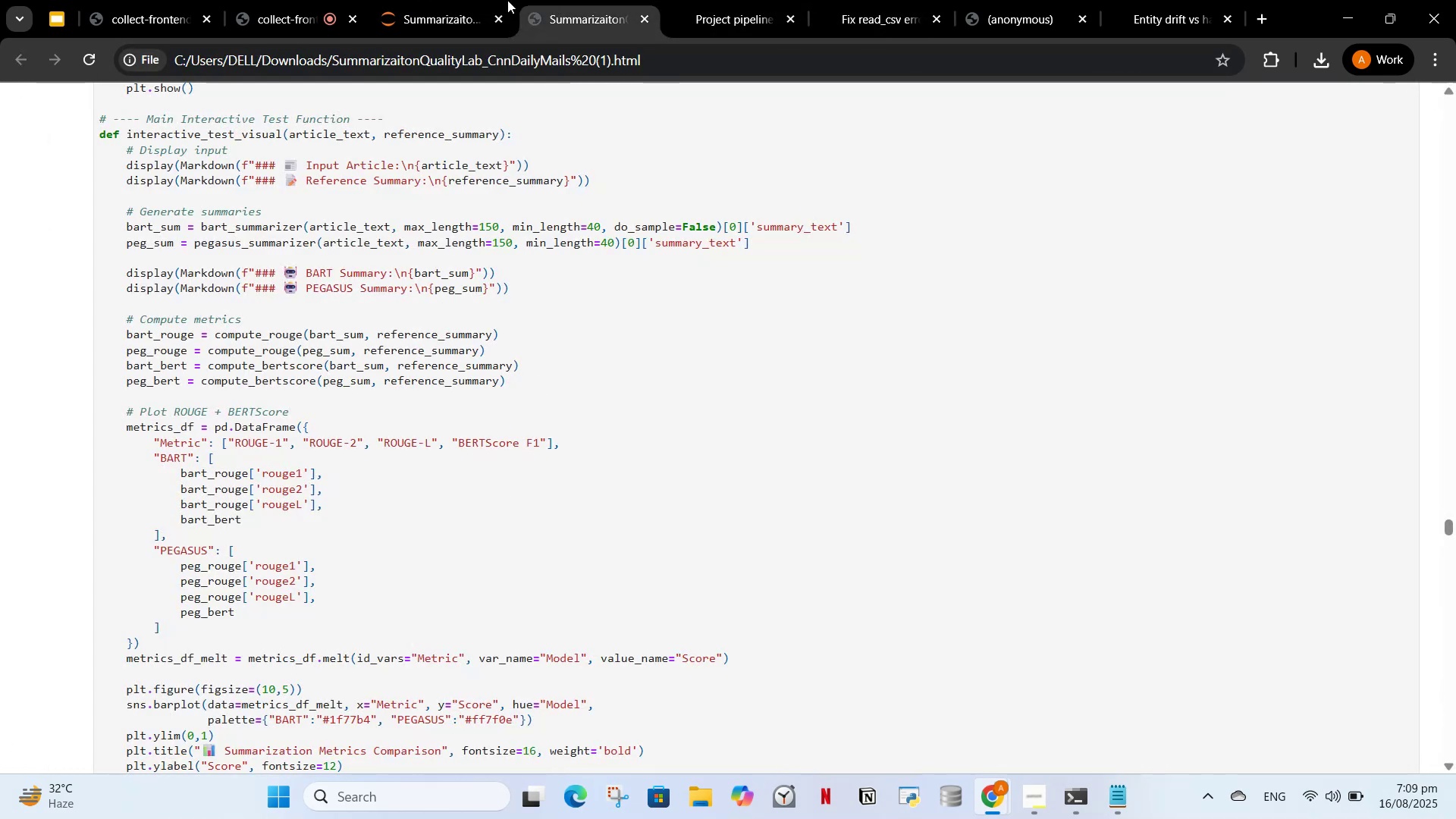 
left_click([487, 0])
 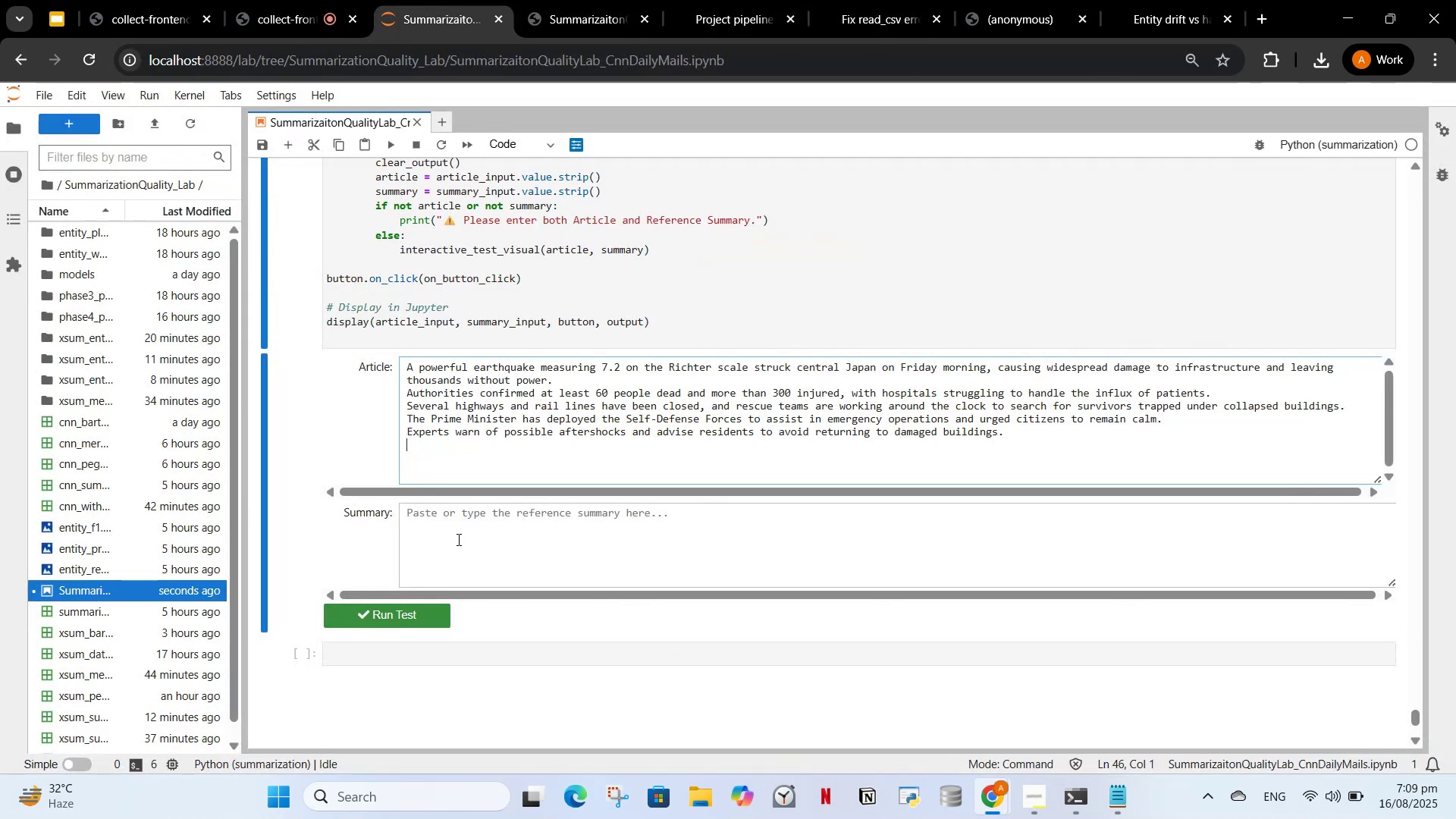 
left_click([455, 550])
 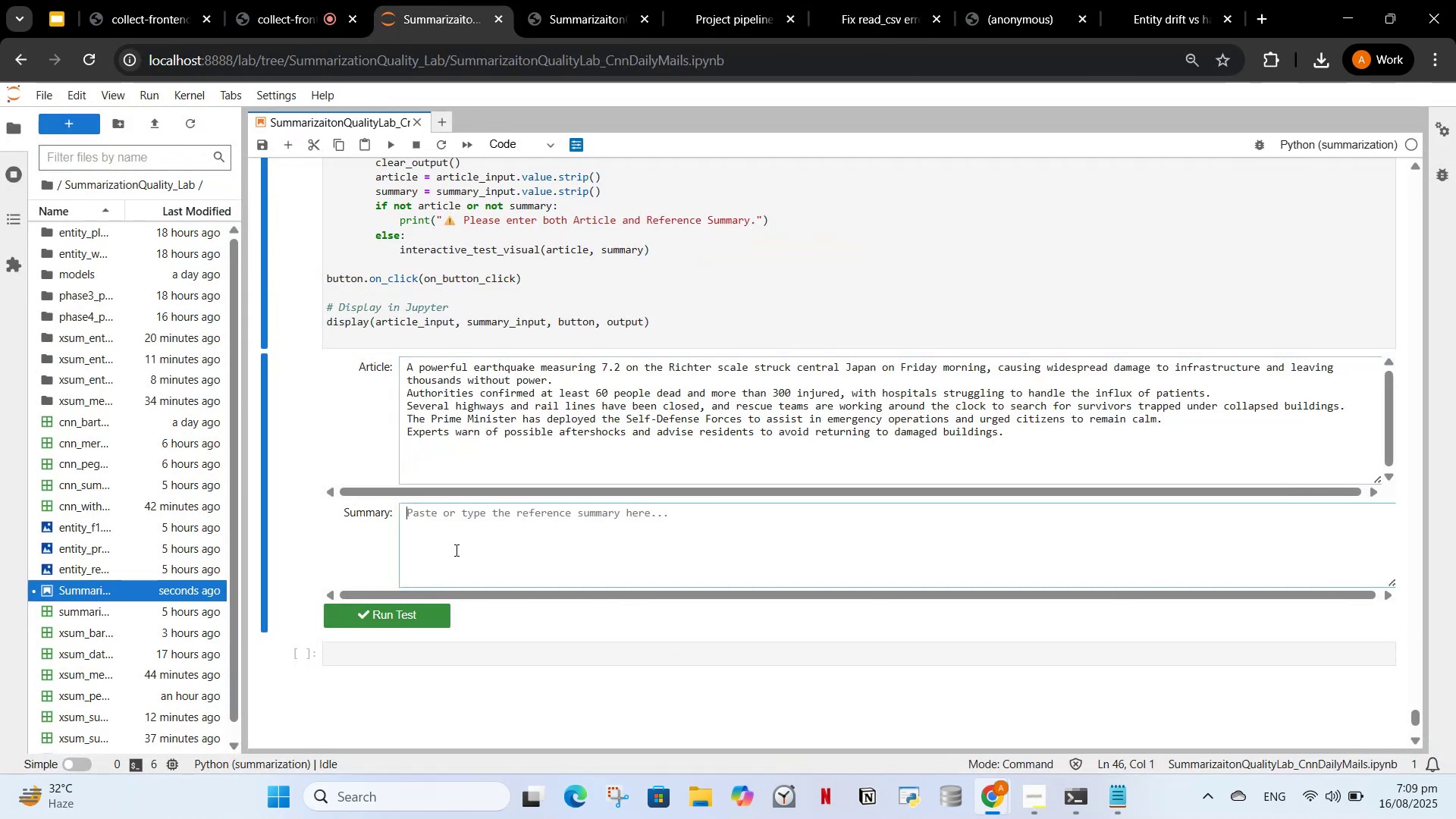 
key(Control+V)
 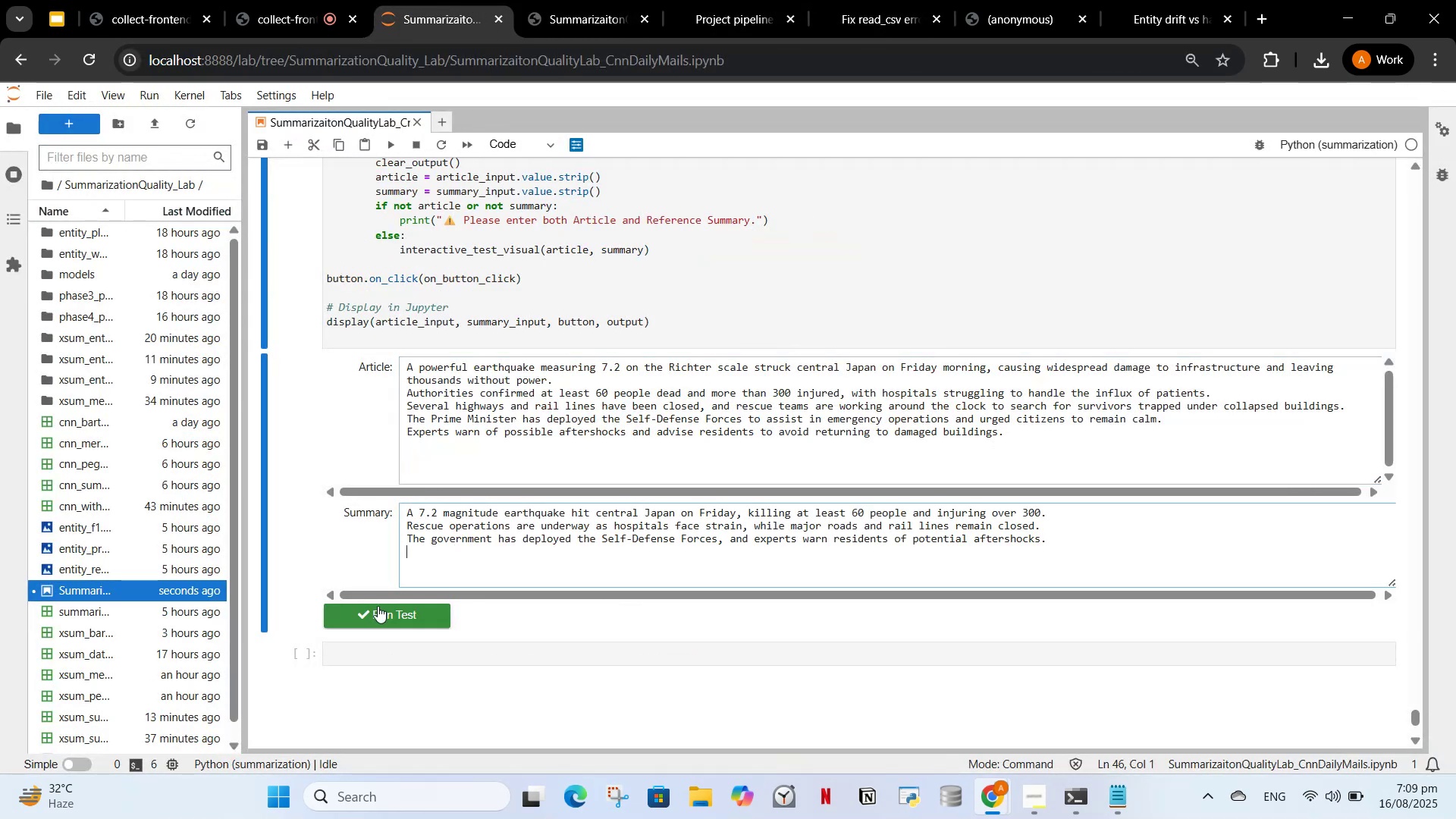 
left_click([378, 606])
 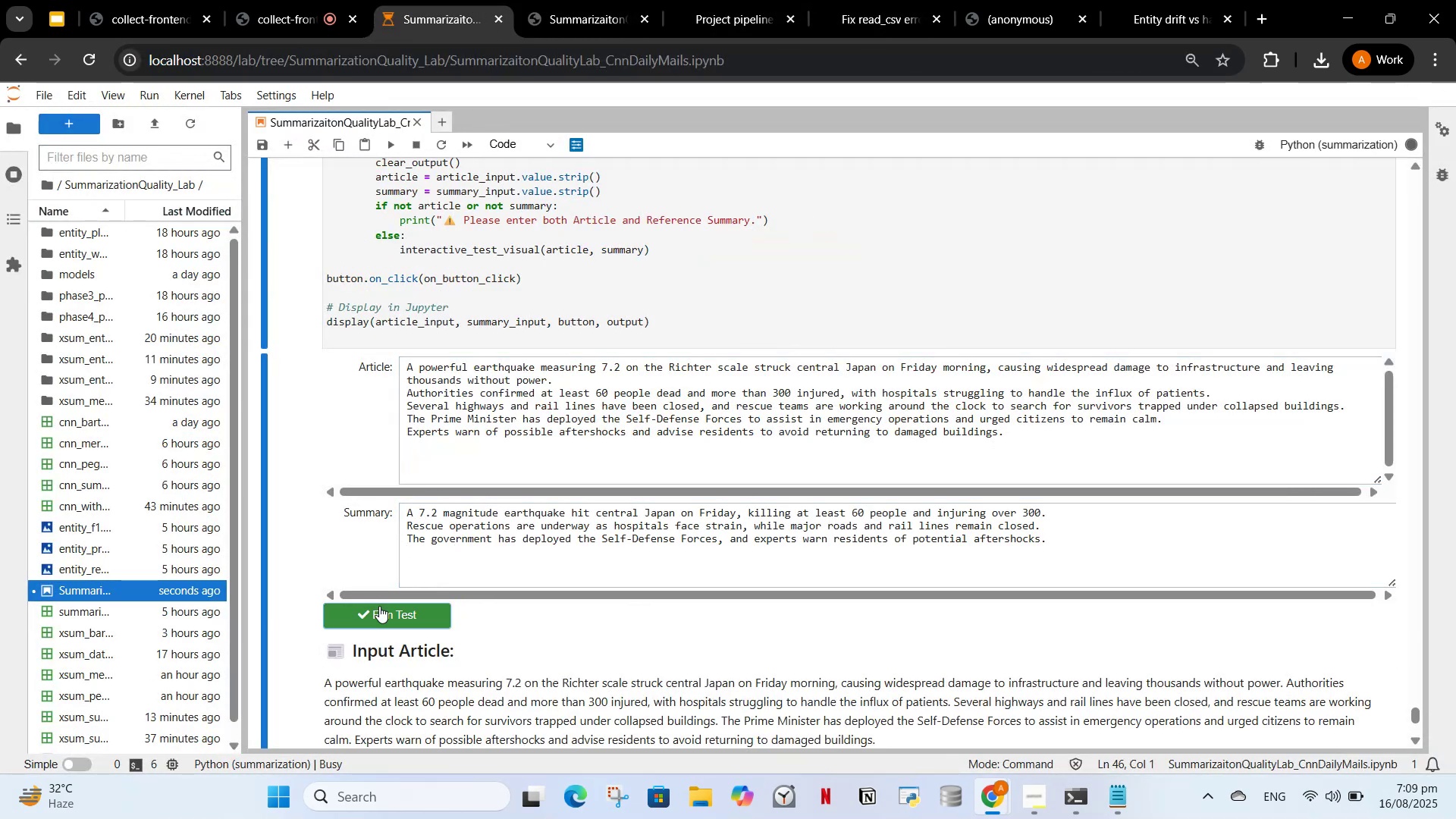 
scroll: coordinate [490, 592], scroll_direction: down, amount: 4.0
 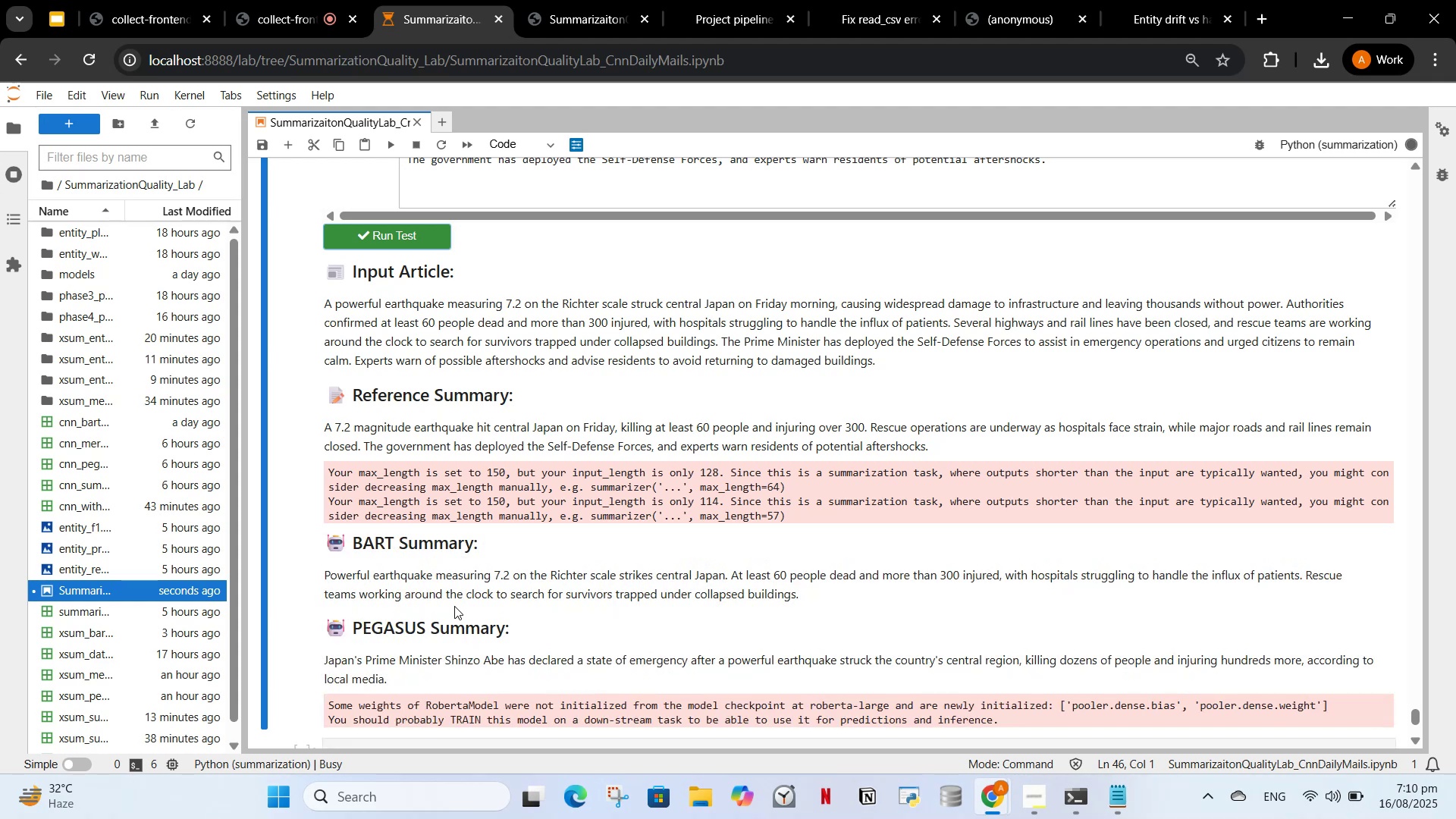 
wait(29.29)
 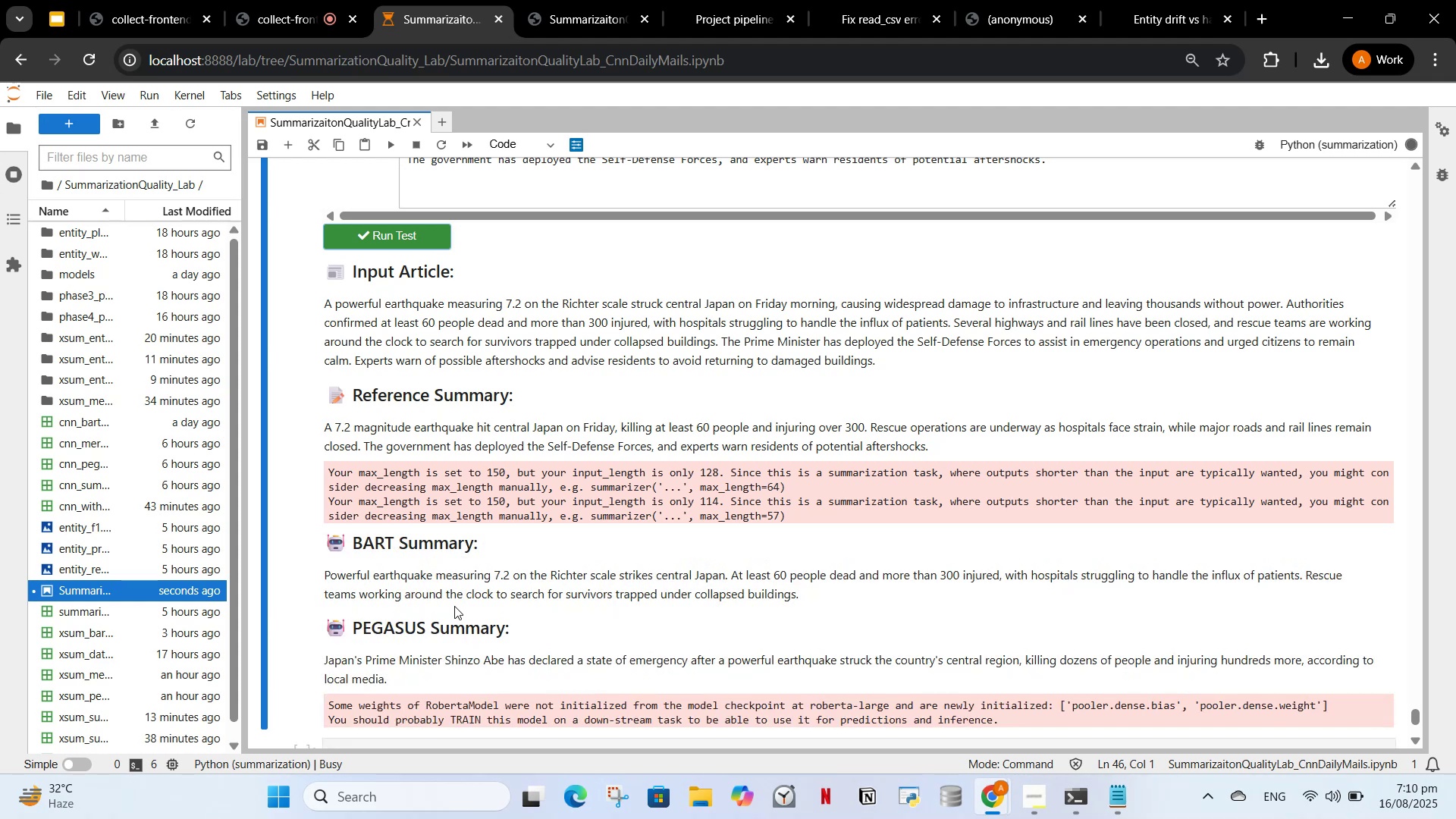 
scroll: coordinate [1065, 637], scroll_direction: down, amount: 14.0
 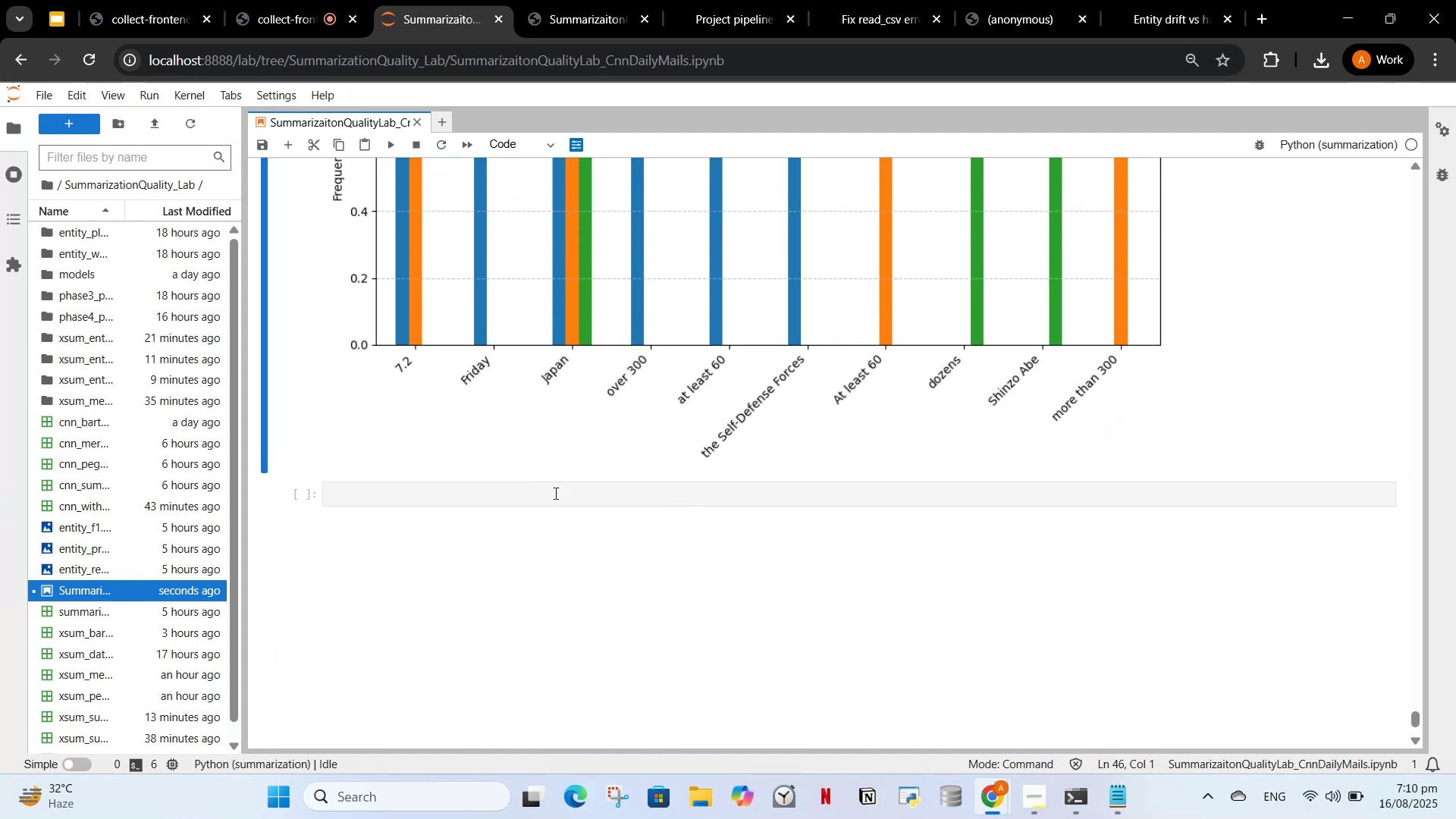 
left_click([543, 488])
 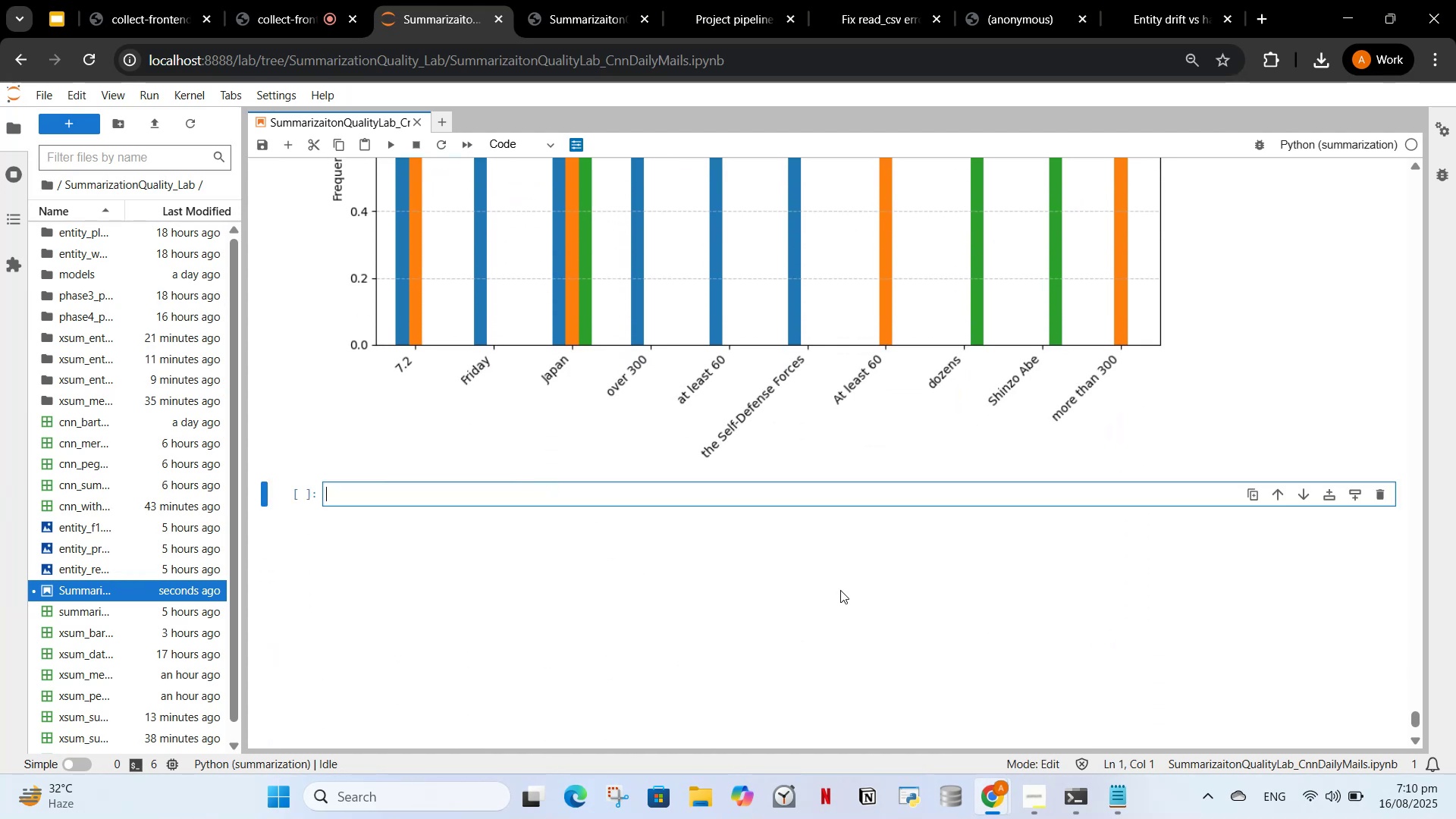 
type(Quali)
key(Backspace)
key(Backspace)
key(Backspace)
key(Backspace)
key(Backspace)
type(# Quality)
key(Backspace)
key(Backspace)
type(tative Analysis Report)
 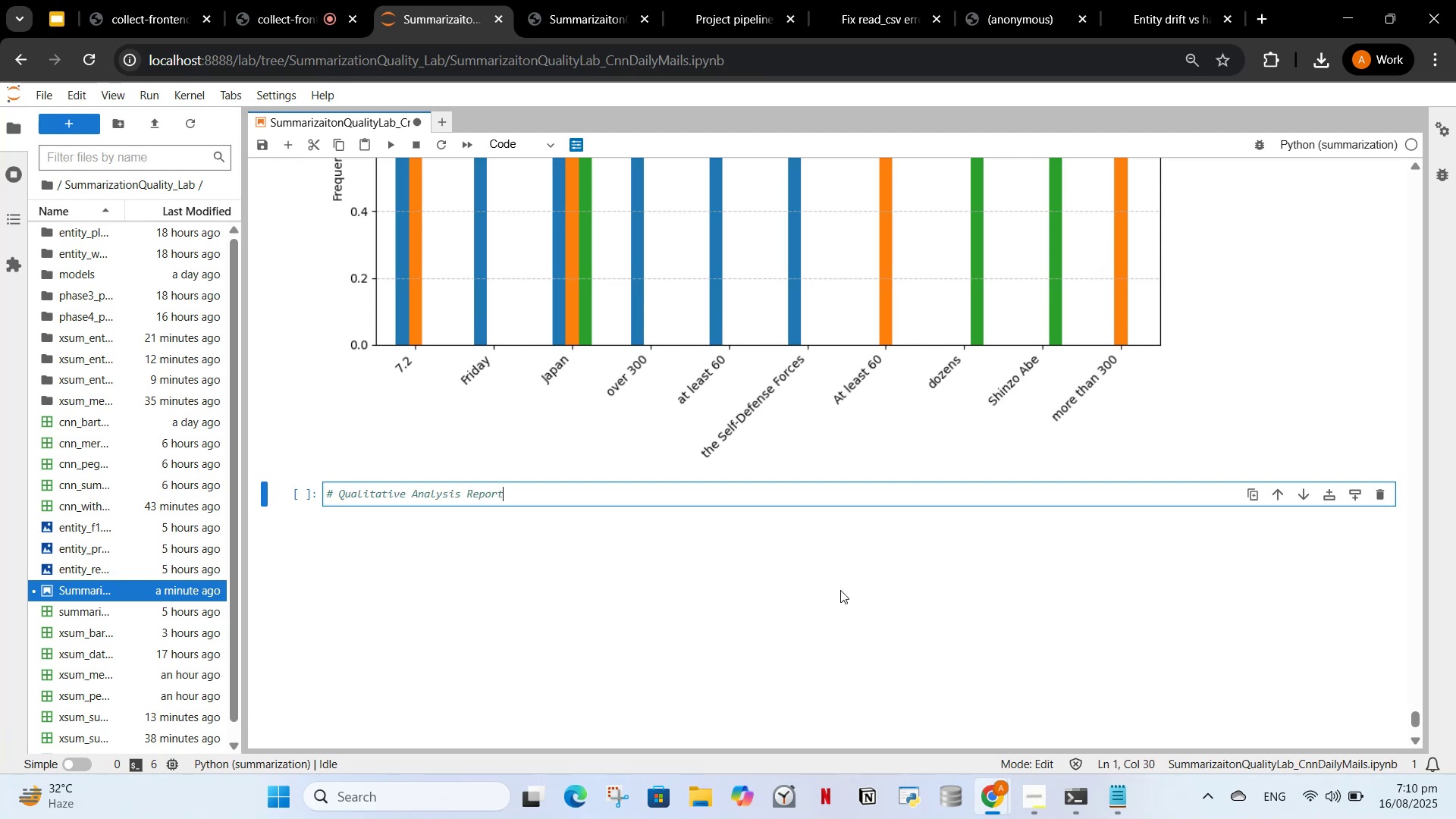 
left_click([541, 137])
 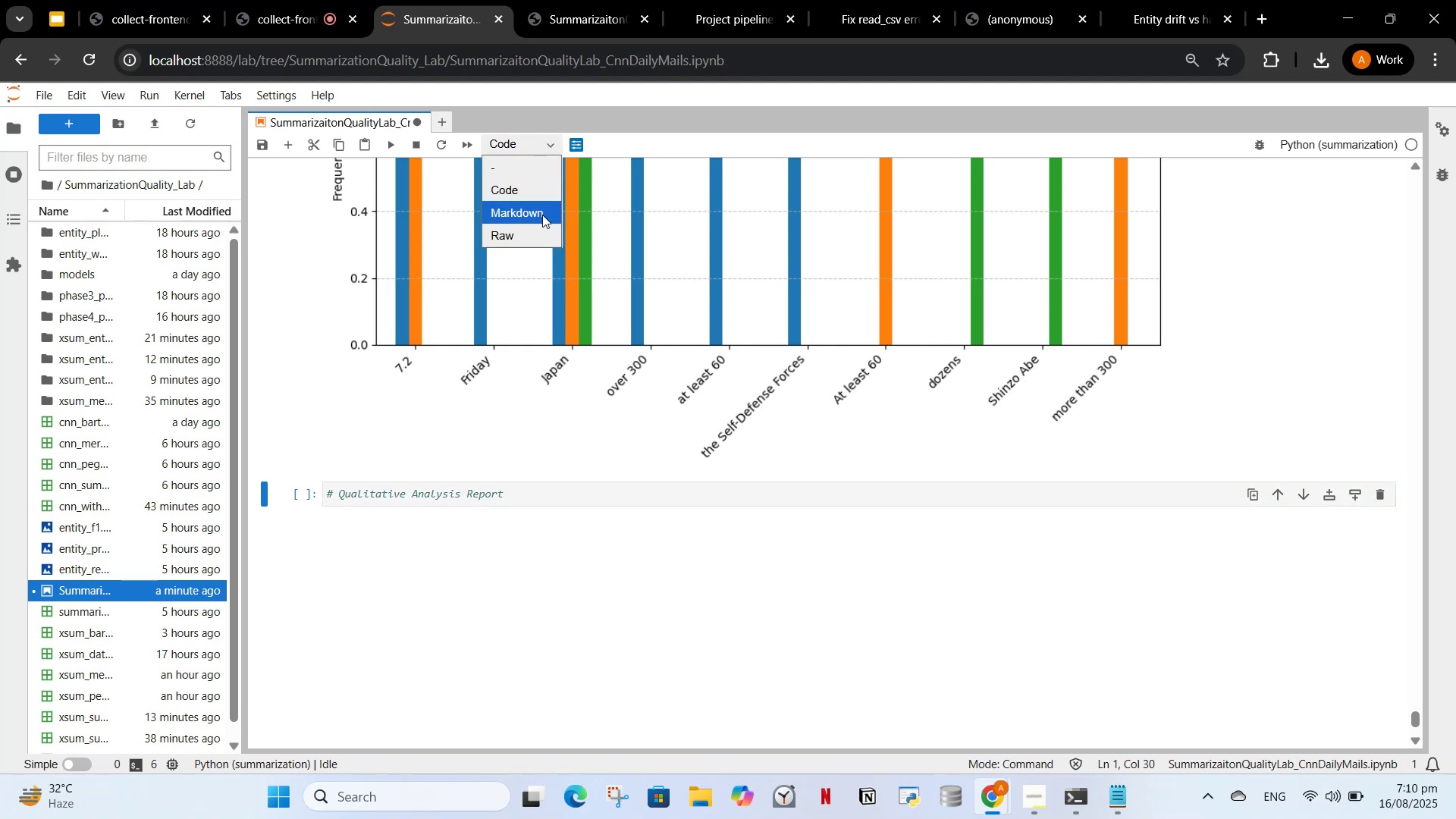 
left_click([542, 215])
 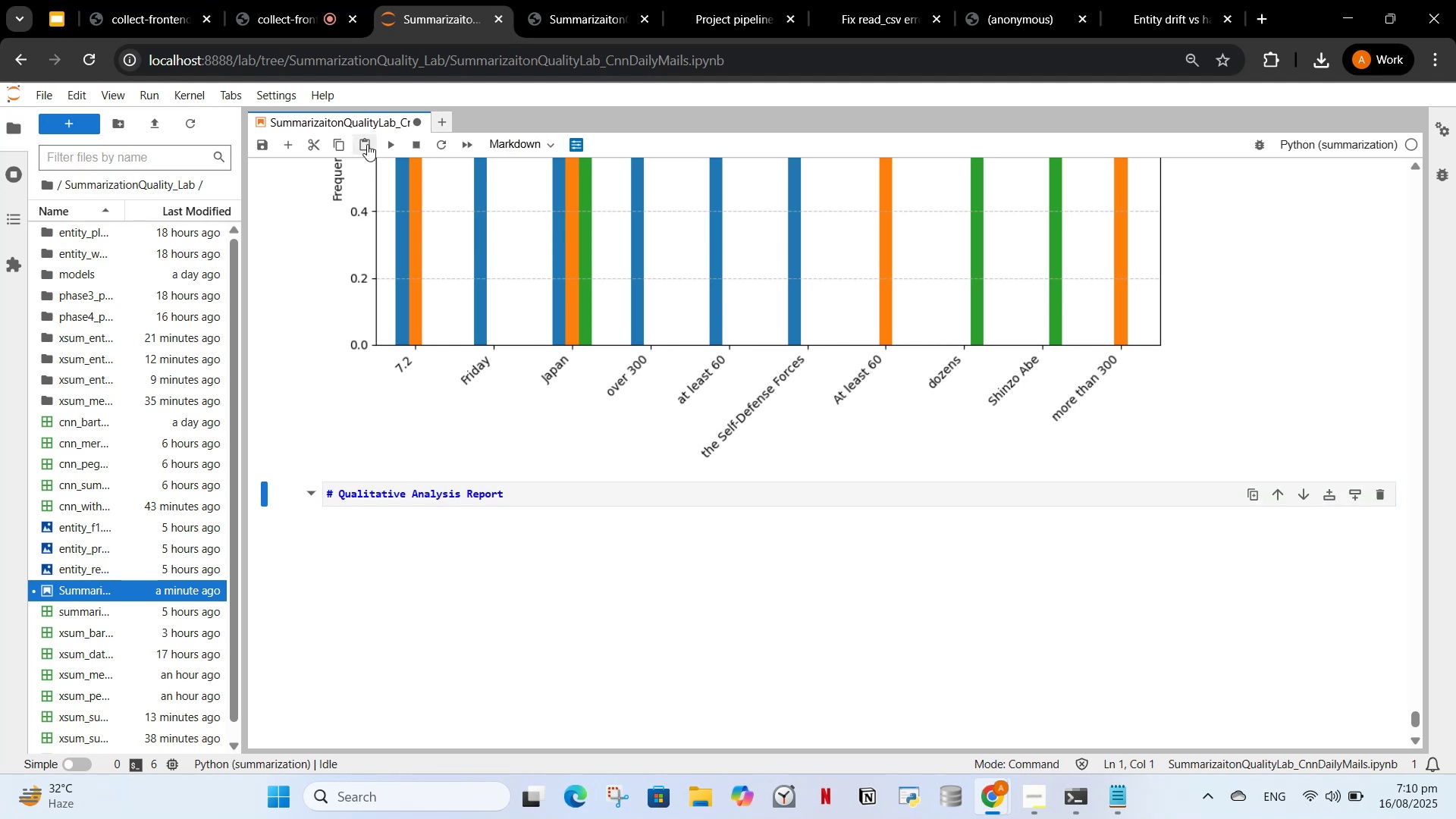 
left_click([383, 139])
 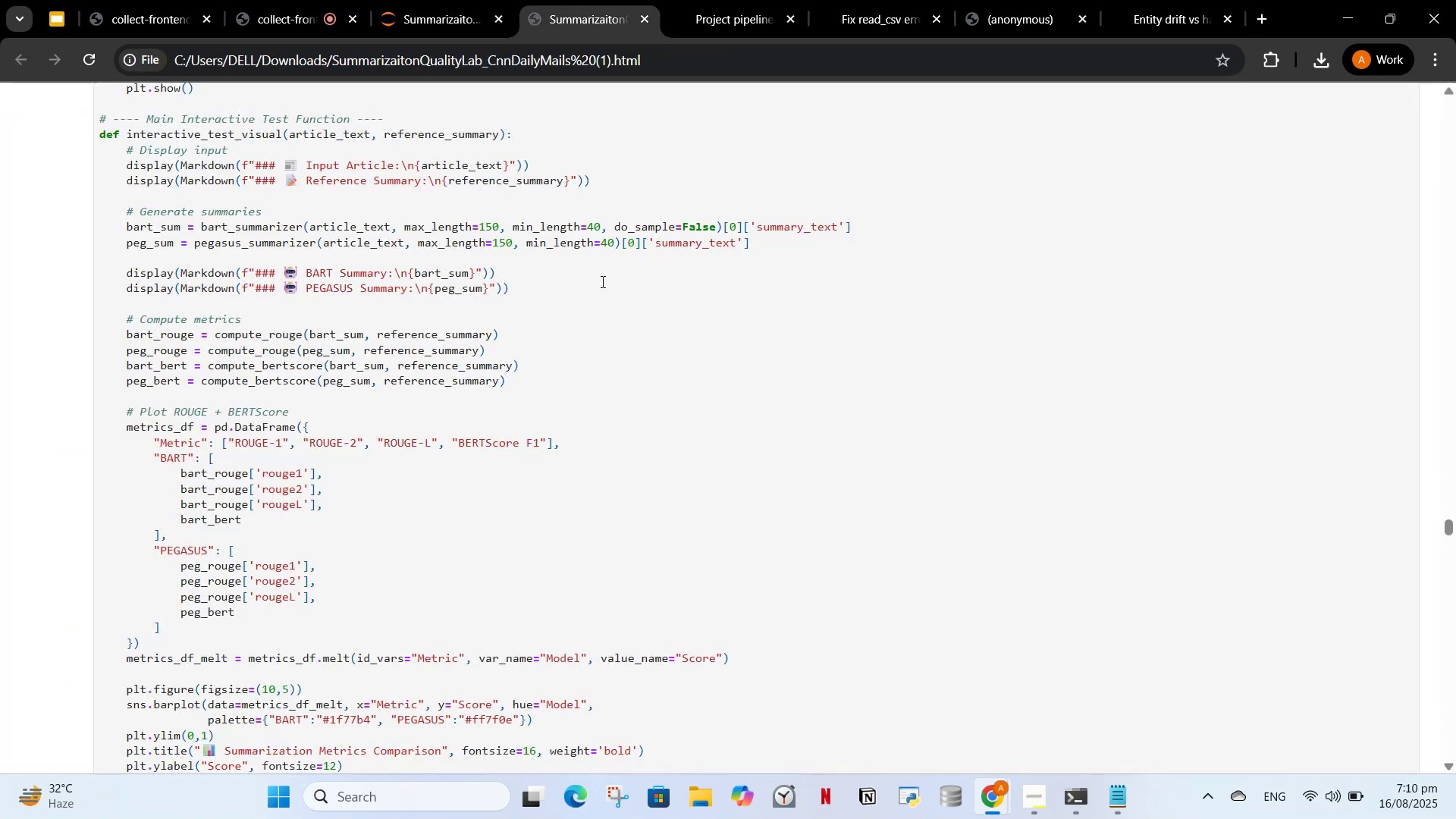 
left_click([426, 0])
 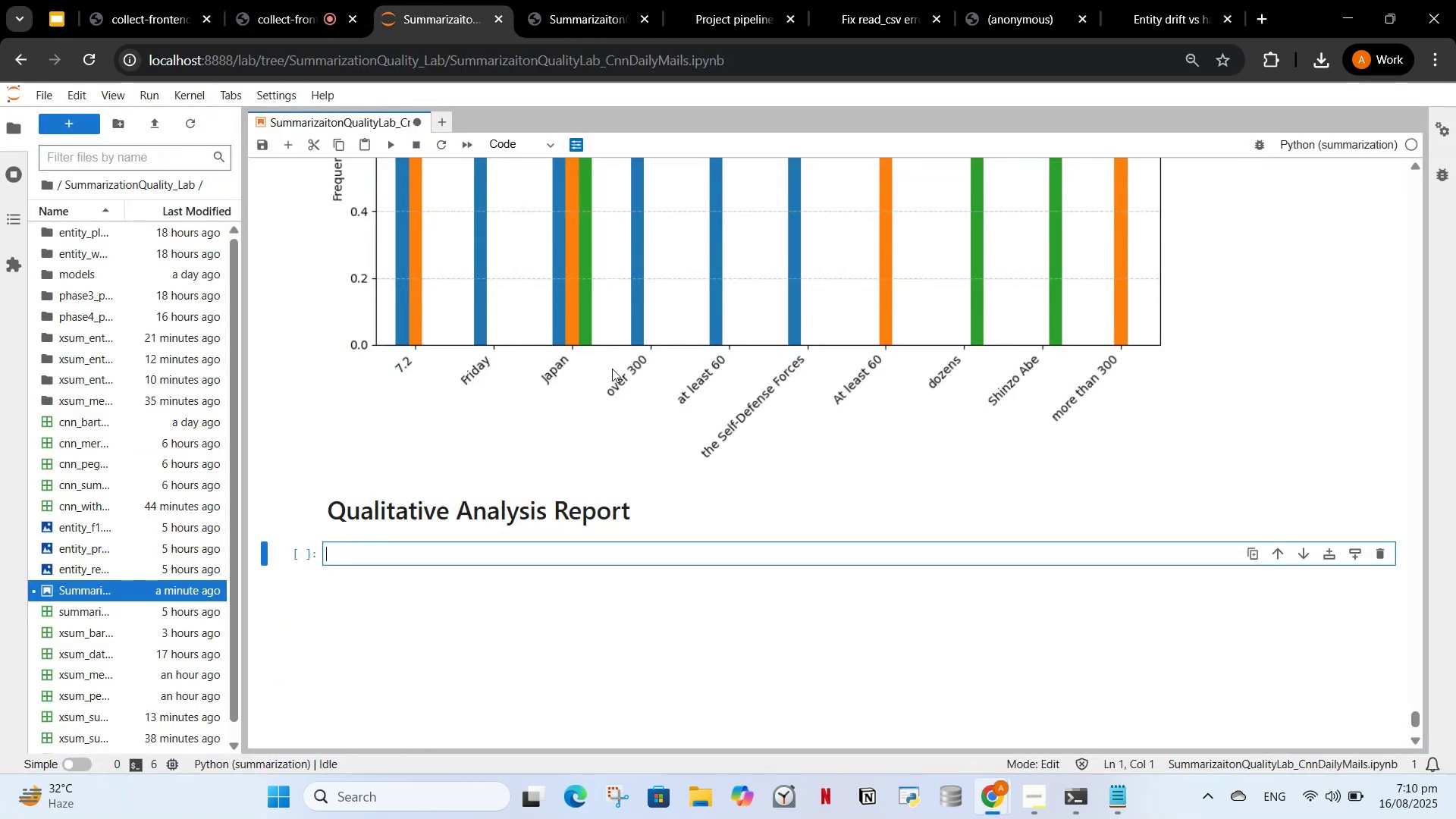 
scroll: coordinate [645, 441], scroll_direction: up, amount: 12.0
 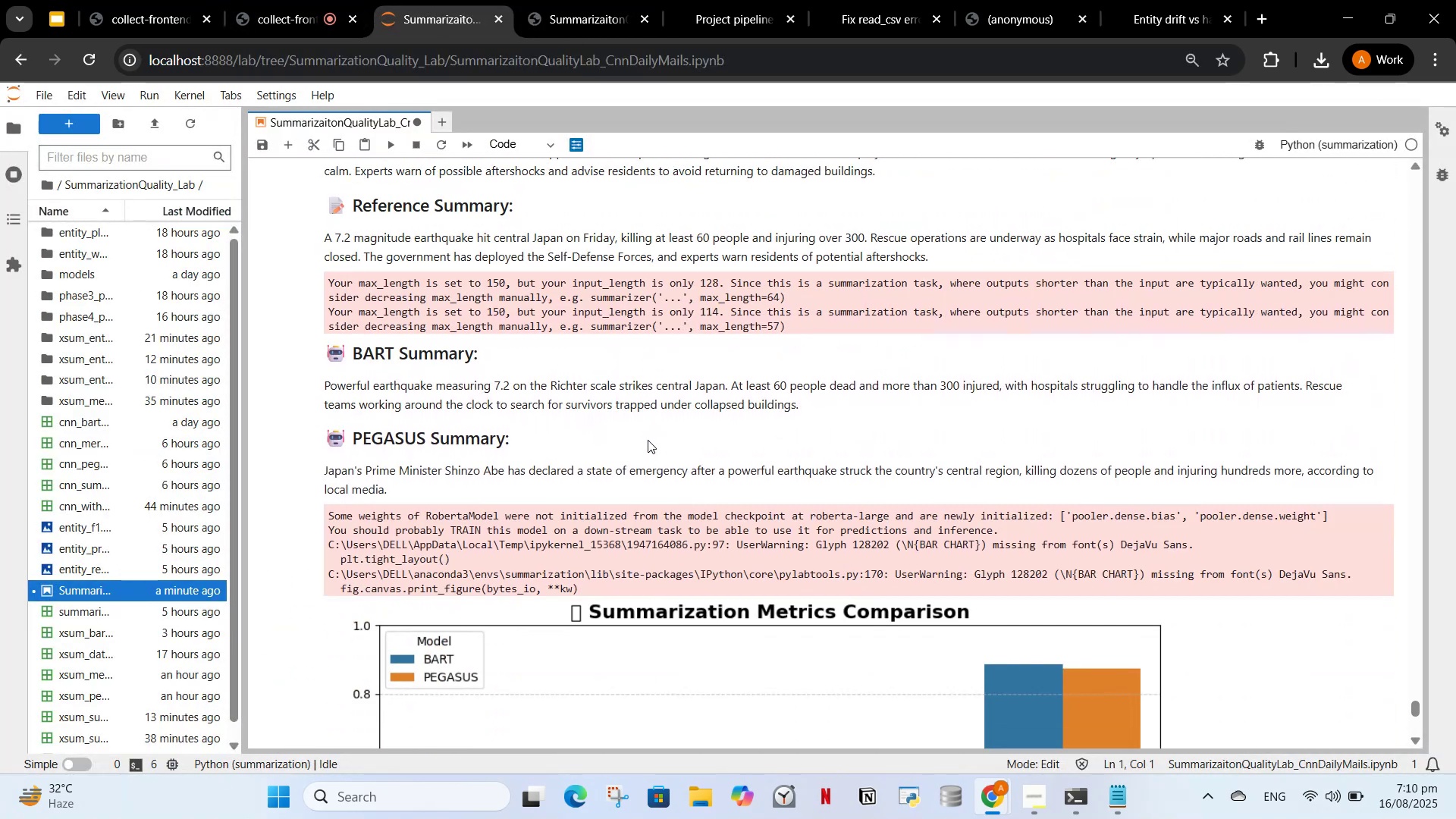 
scroll: coordinate [644, 443], scroll_direction: down, amount: 9.0
 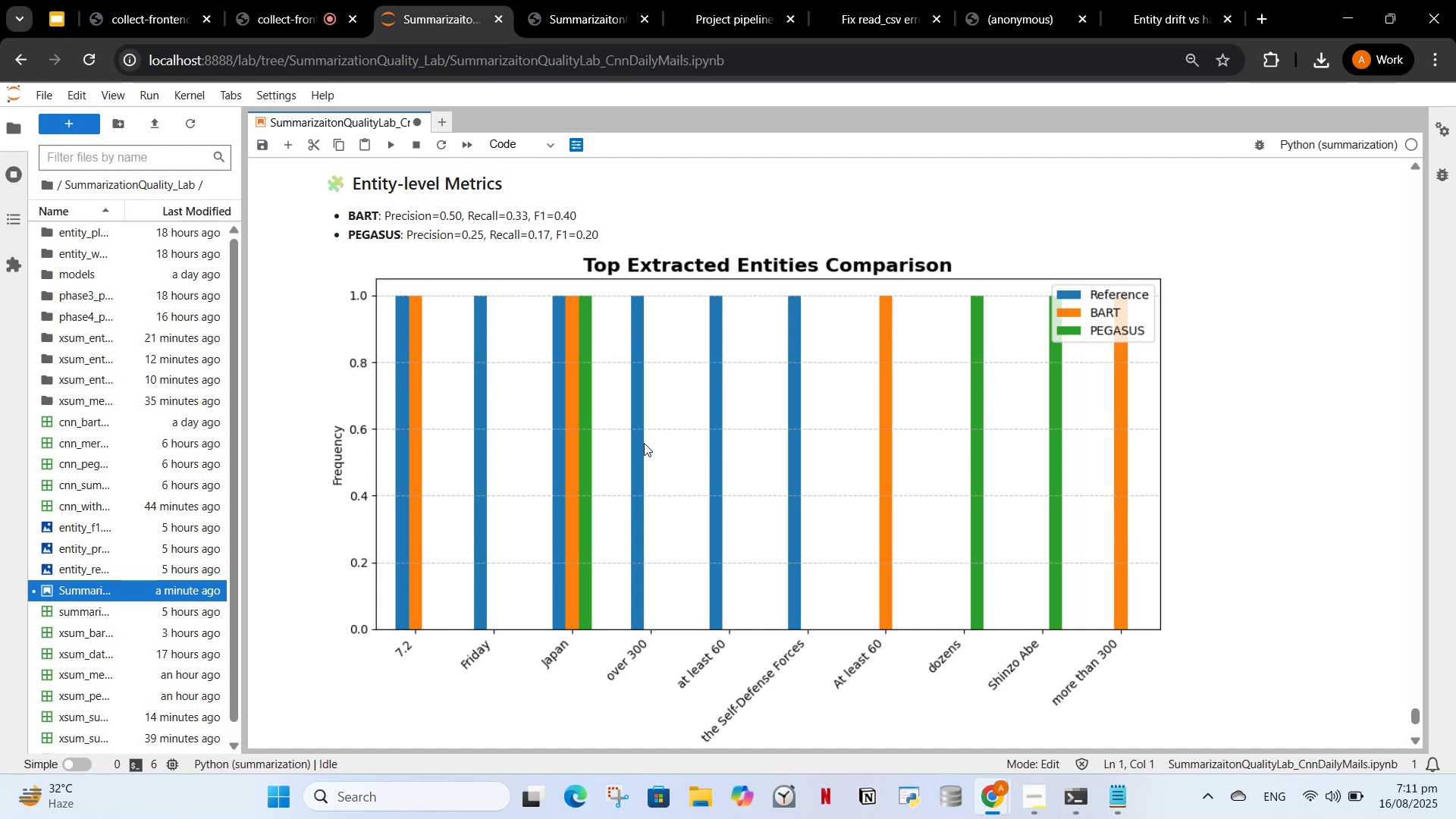 
wait(25.2)
 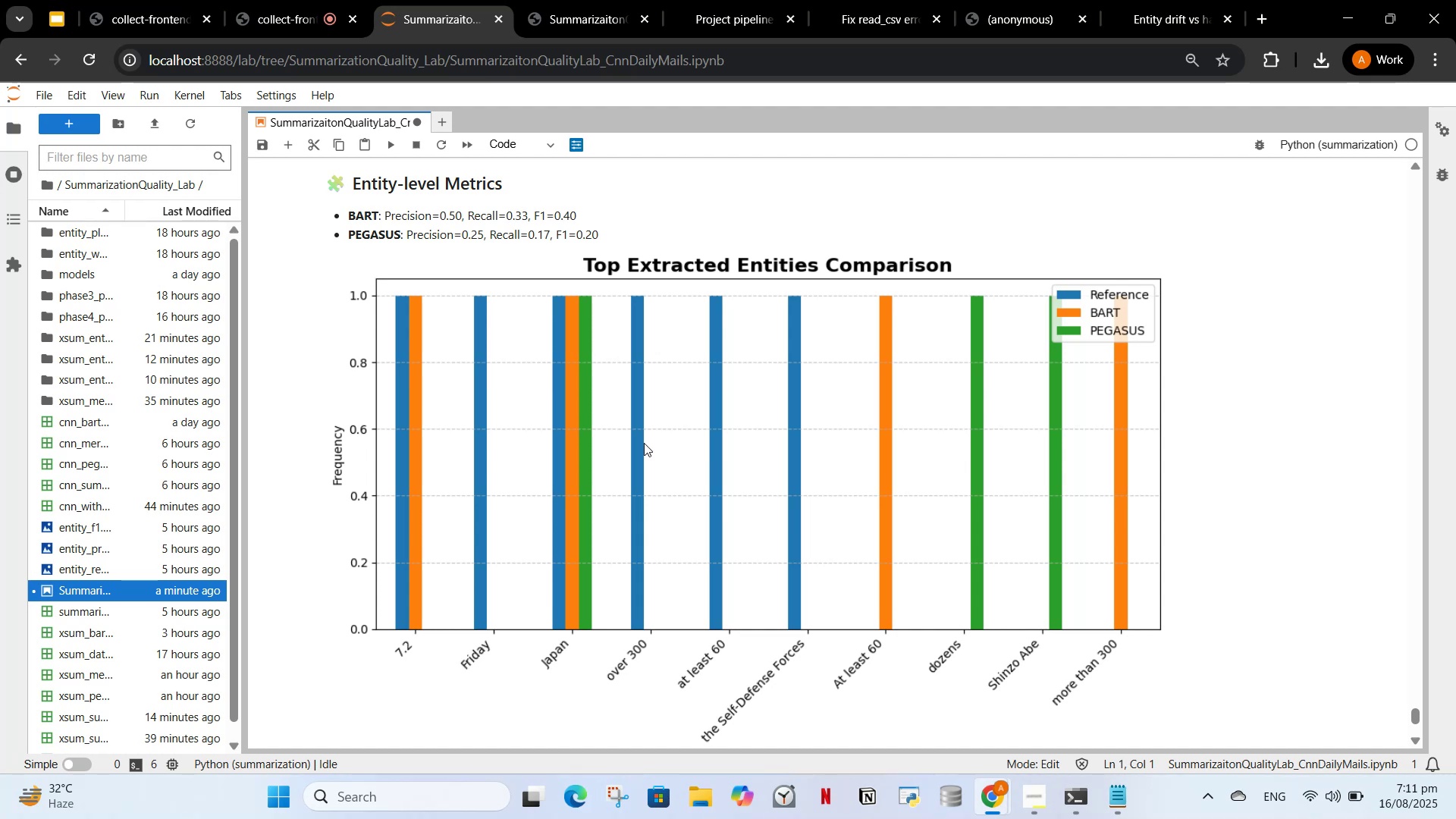 
left_click([303, 0])
 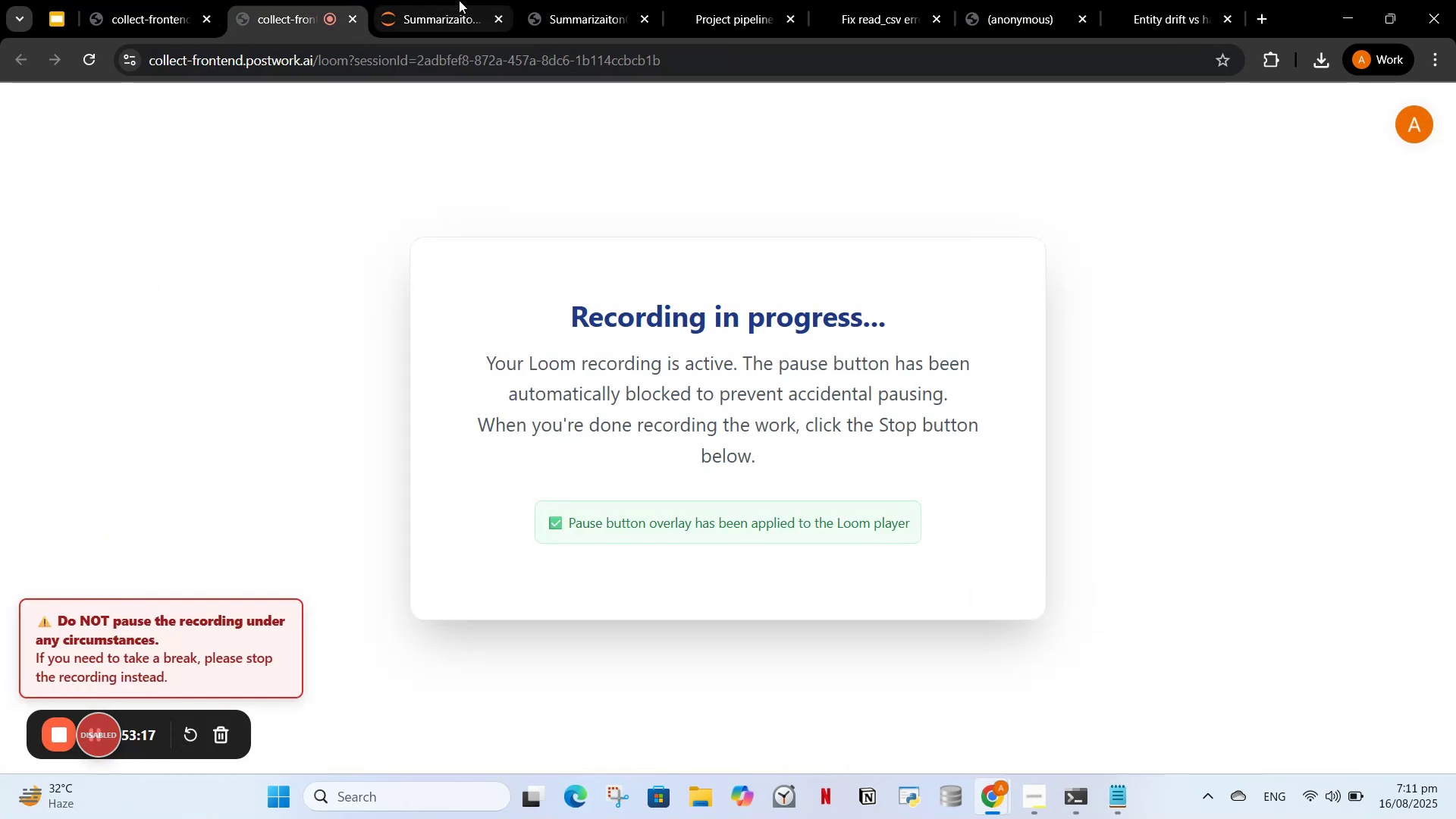 
left_click([459, 0])
 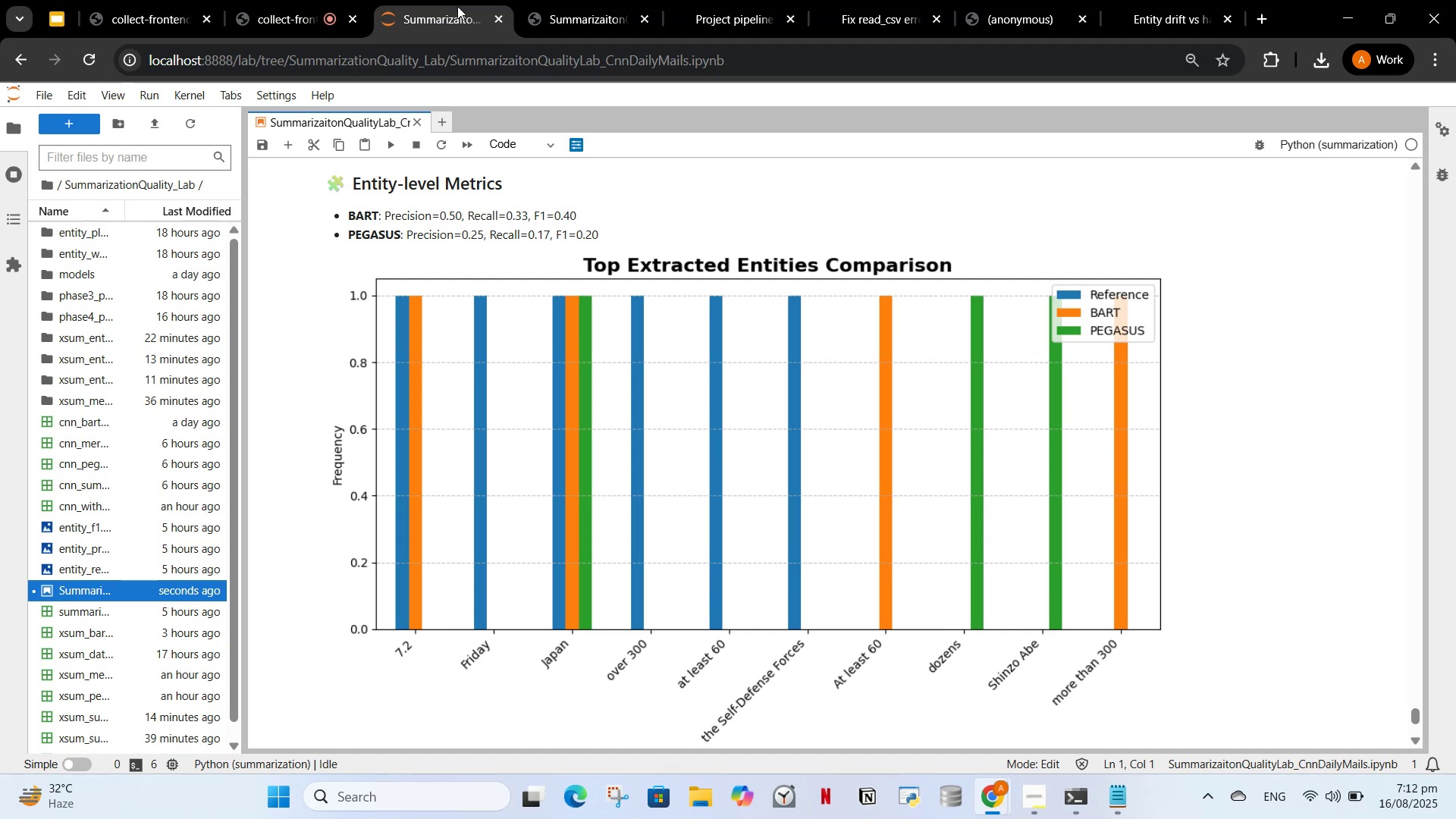 
wait(41.04)
 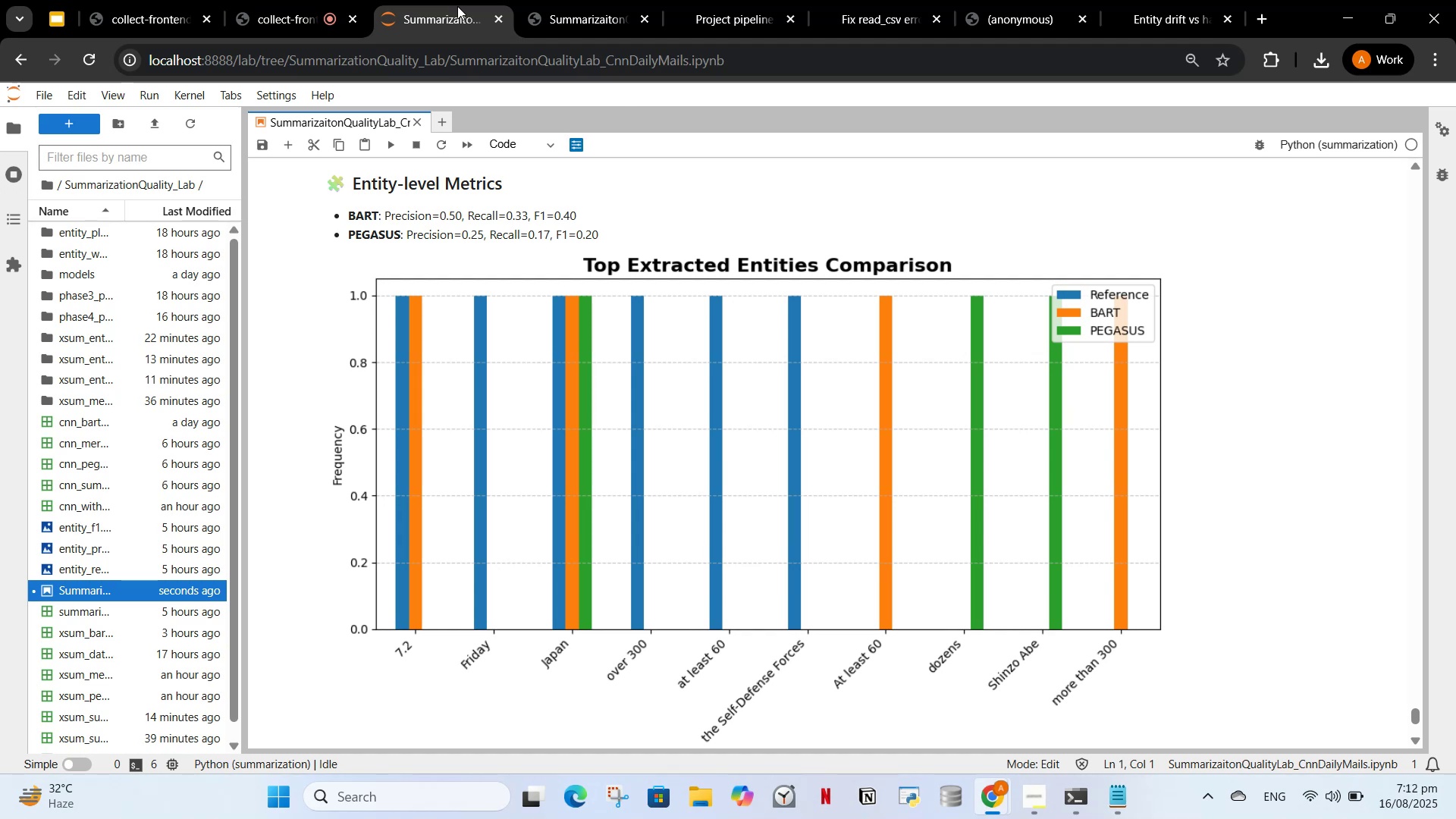 
double_click([277, 0])
 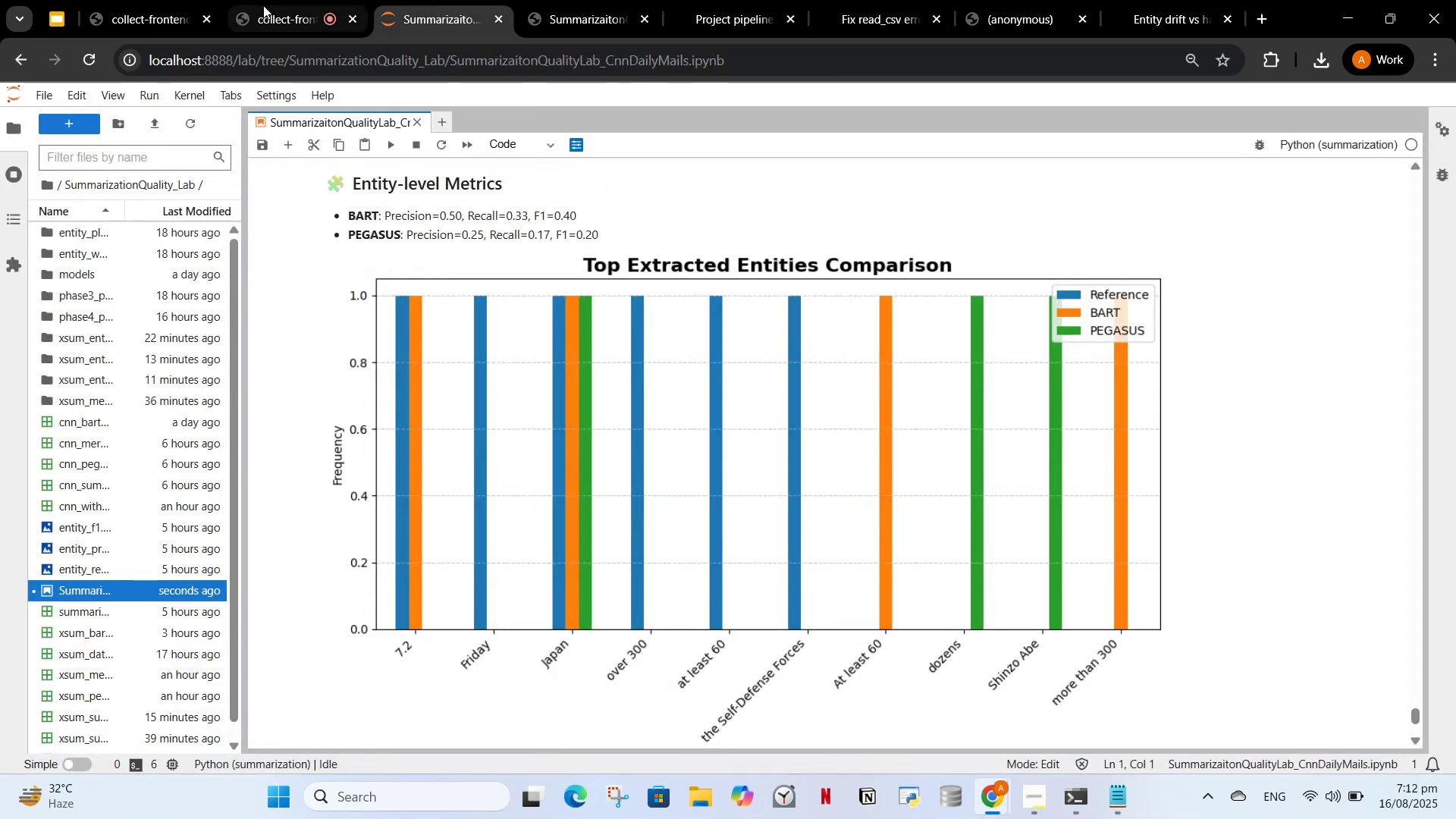 
triple_click([263, 5])
 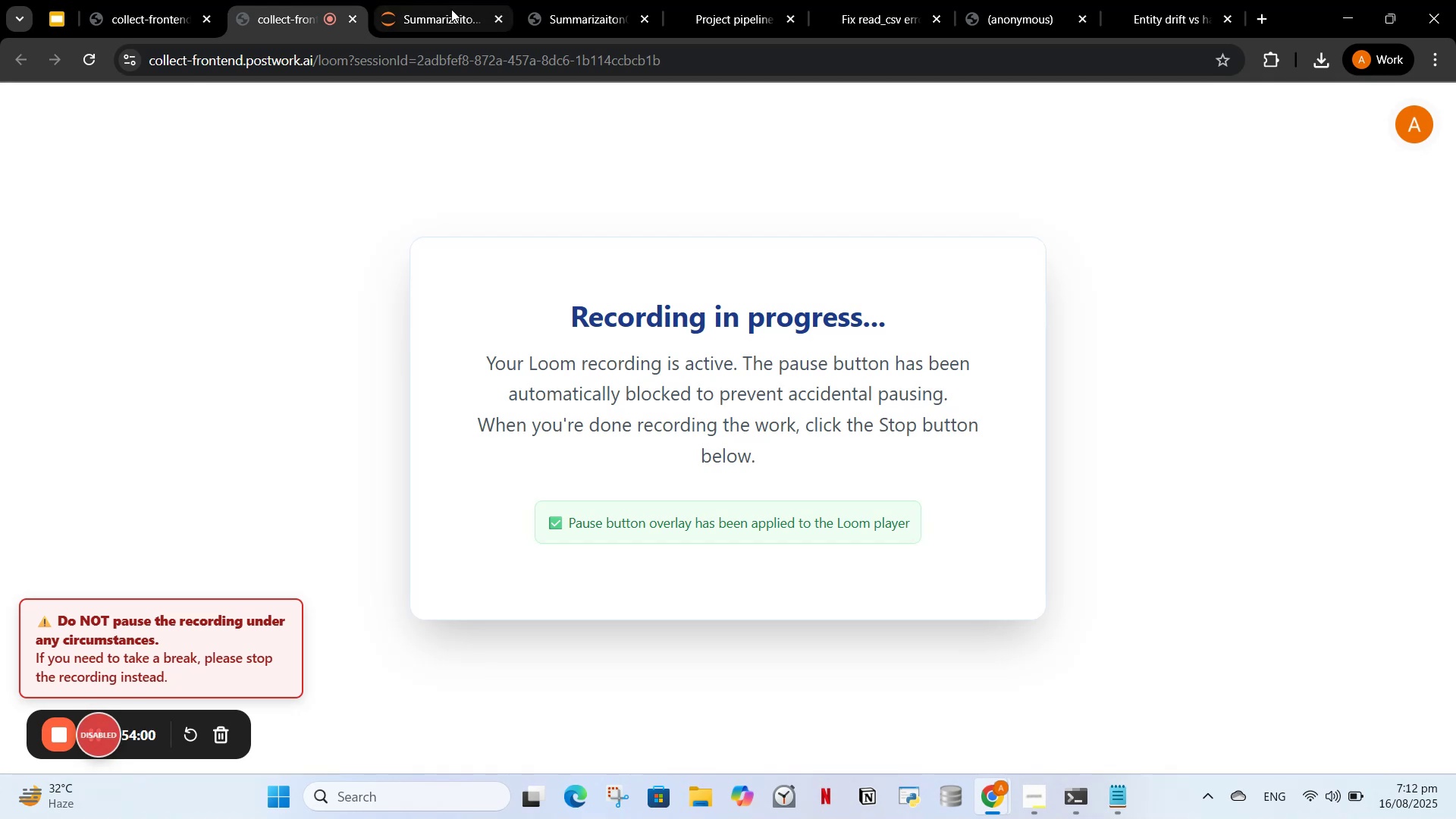 
left_click([451, 9])
 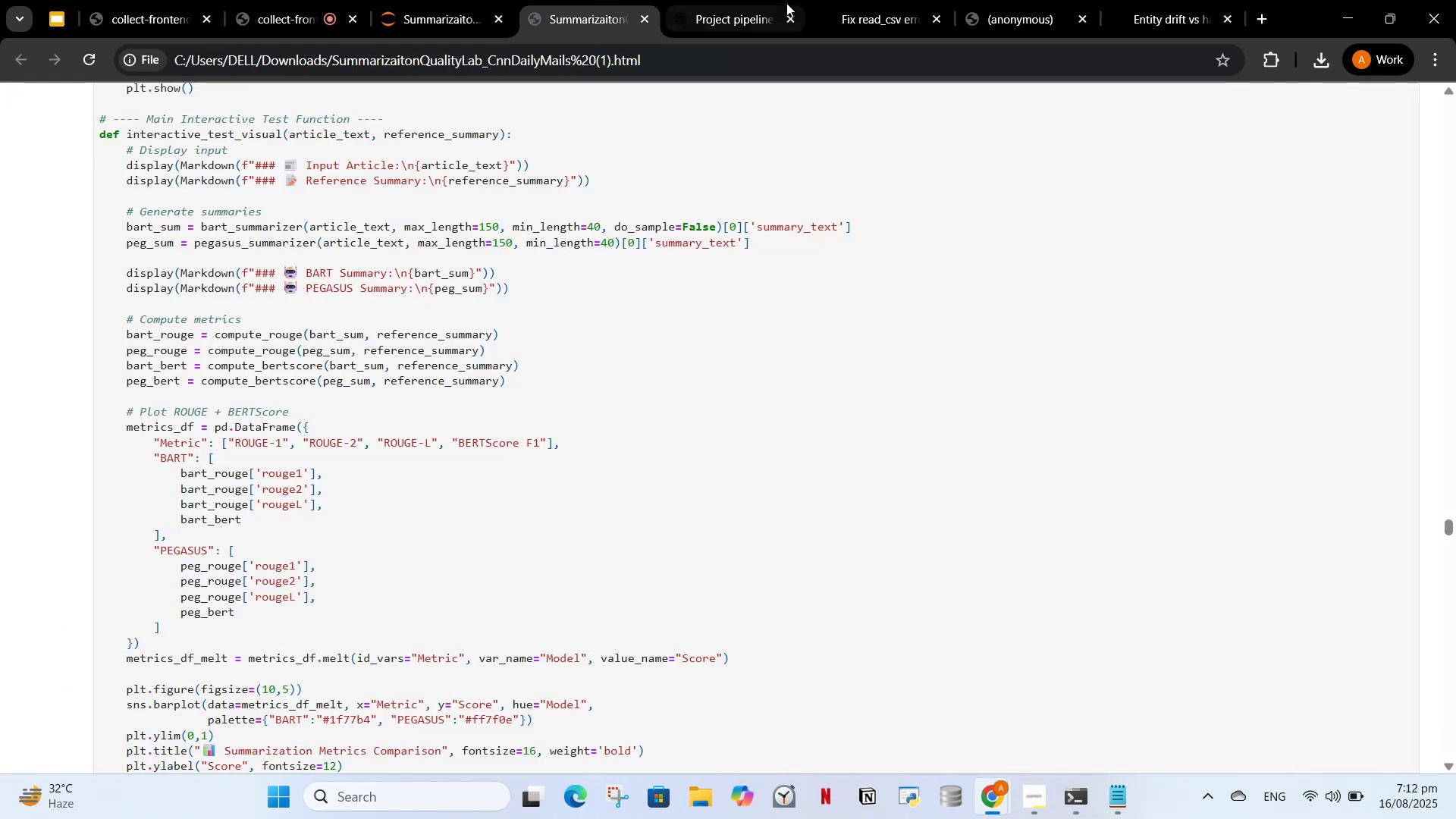 
left_click([767, 3])
 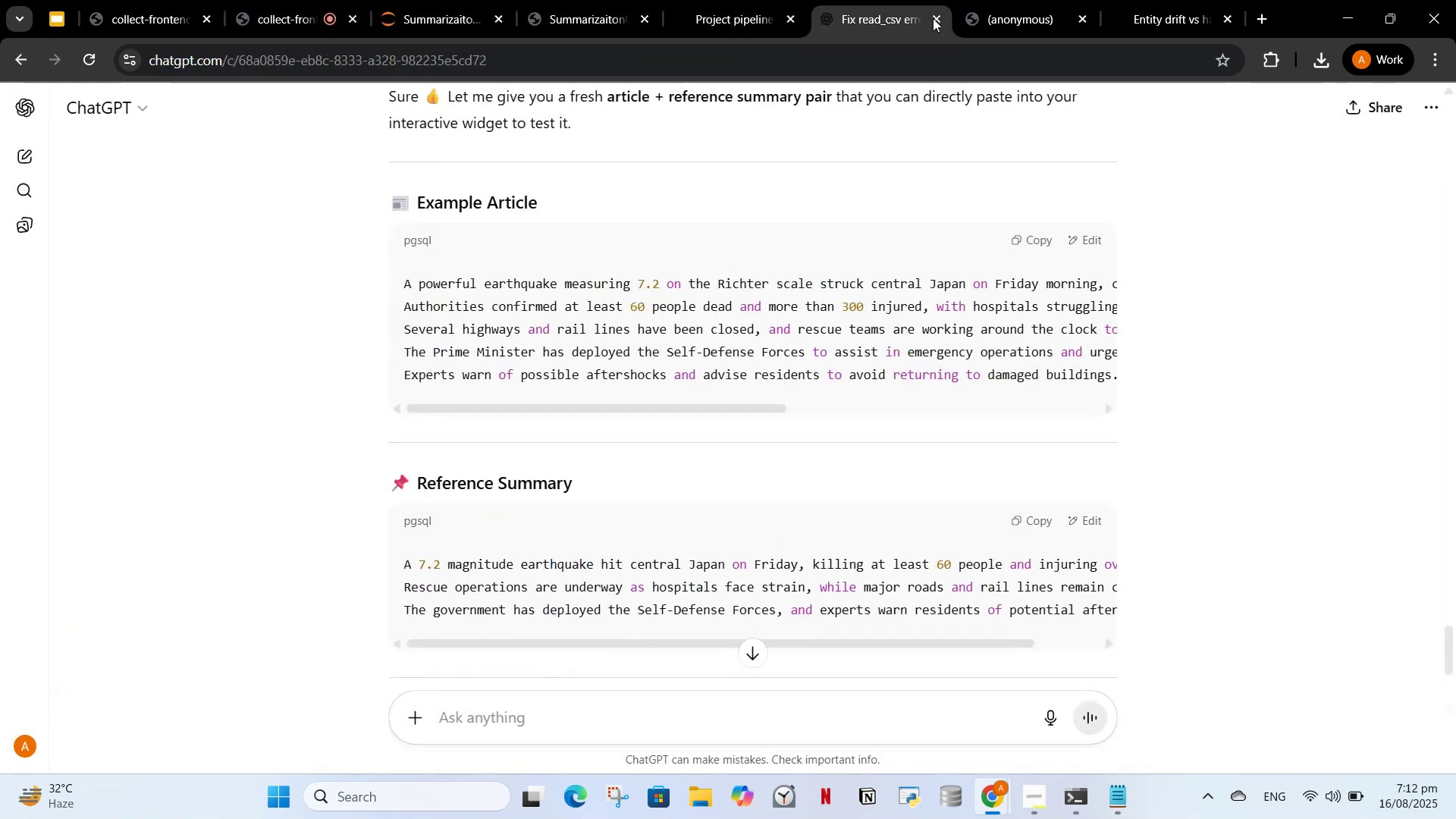 
double_click([989, 10])
 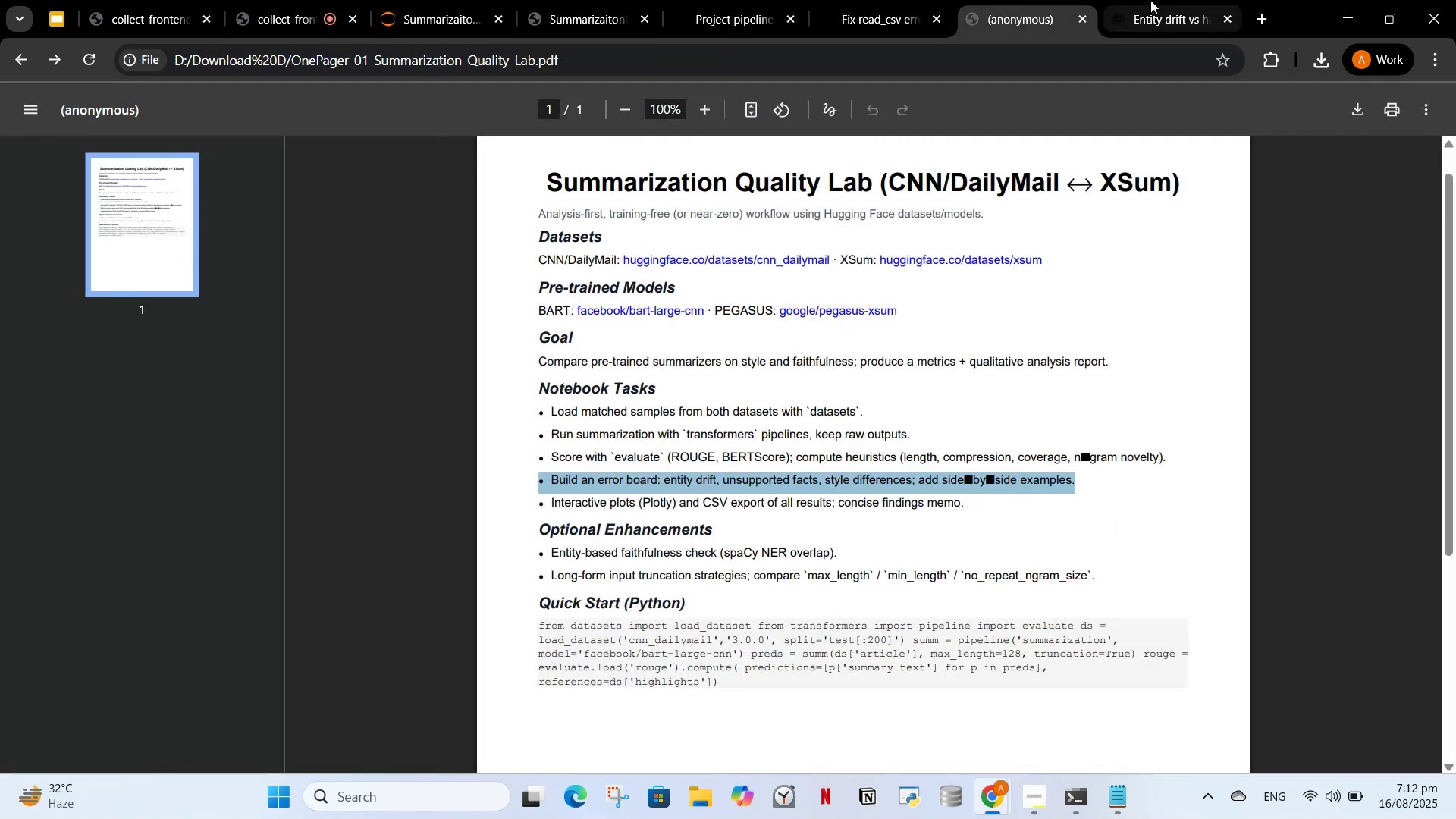 
left_click([1150, 0])
 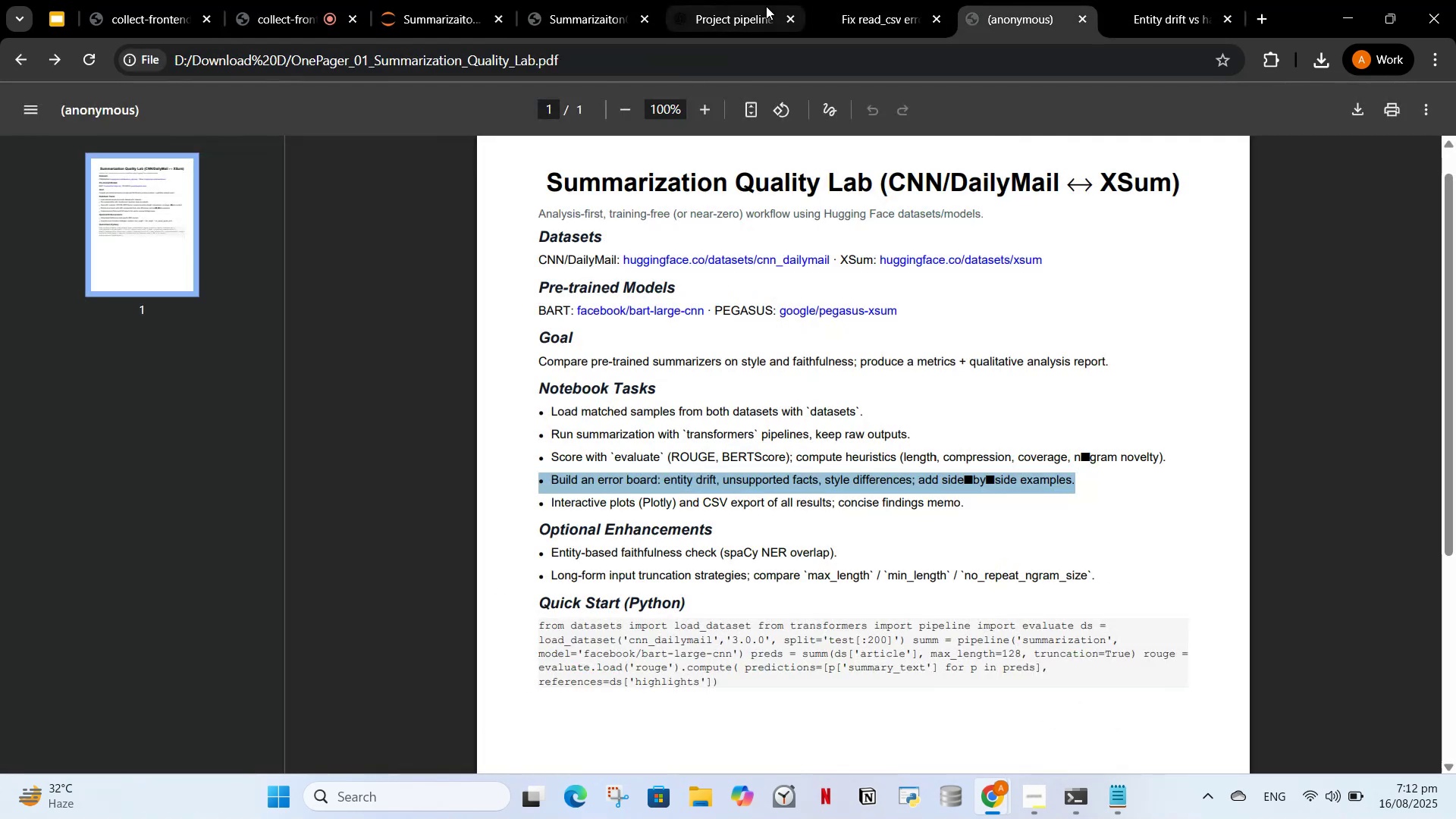 
left_click([799, 1])
 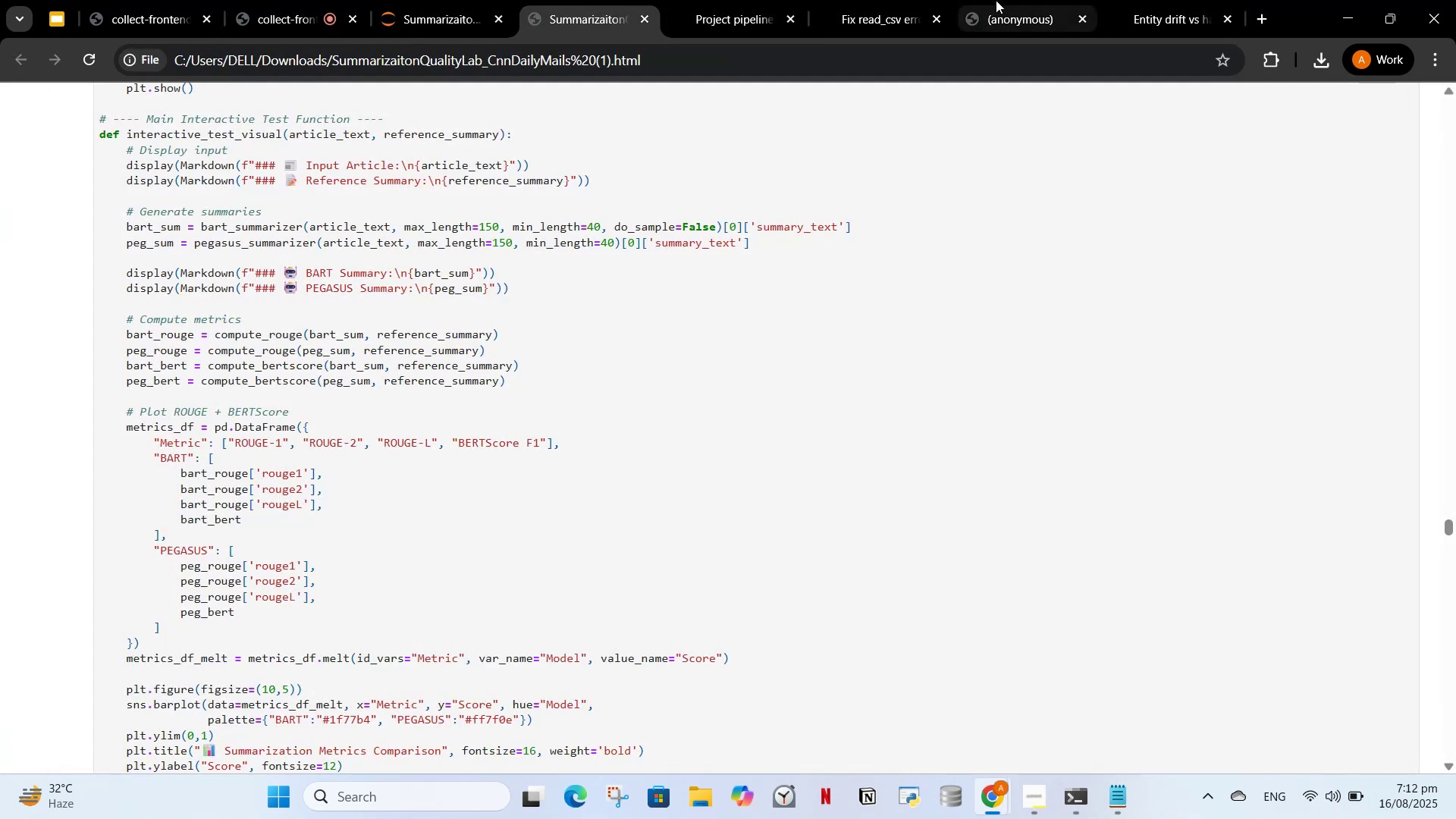 
left_click([805, 2])
 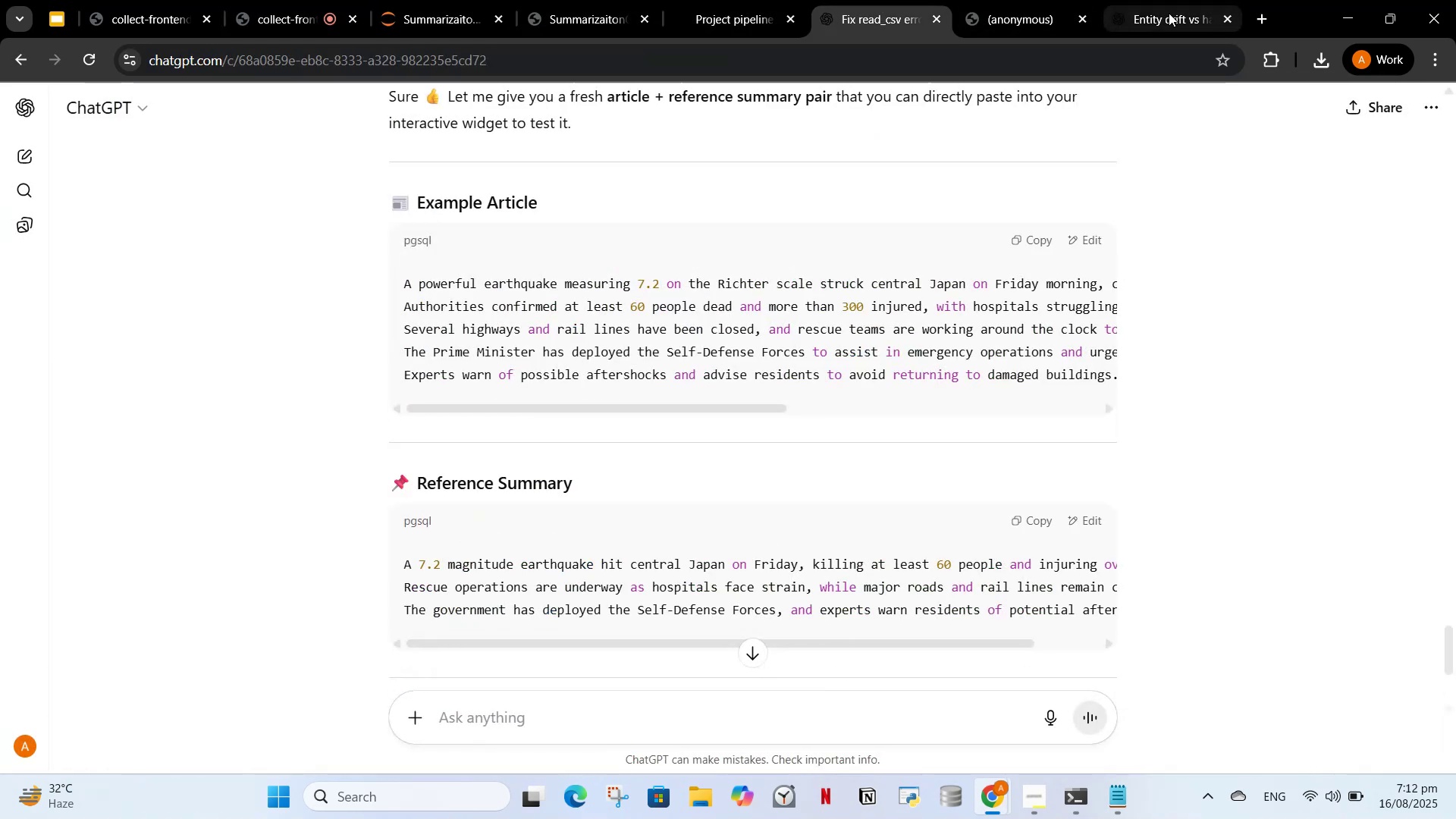 
double_click([1189, 2])
 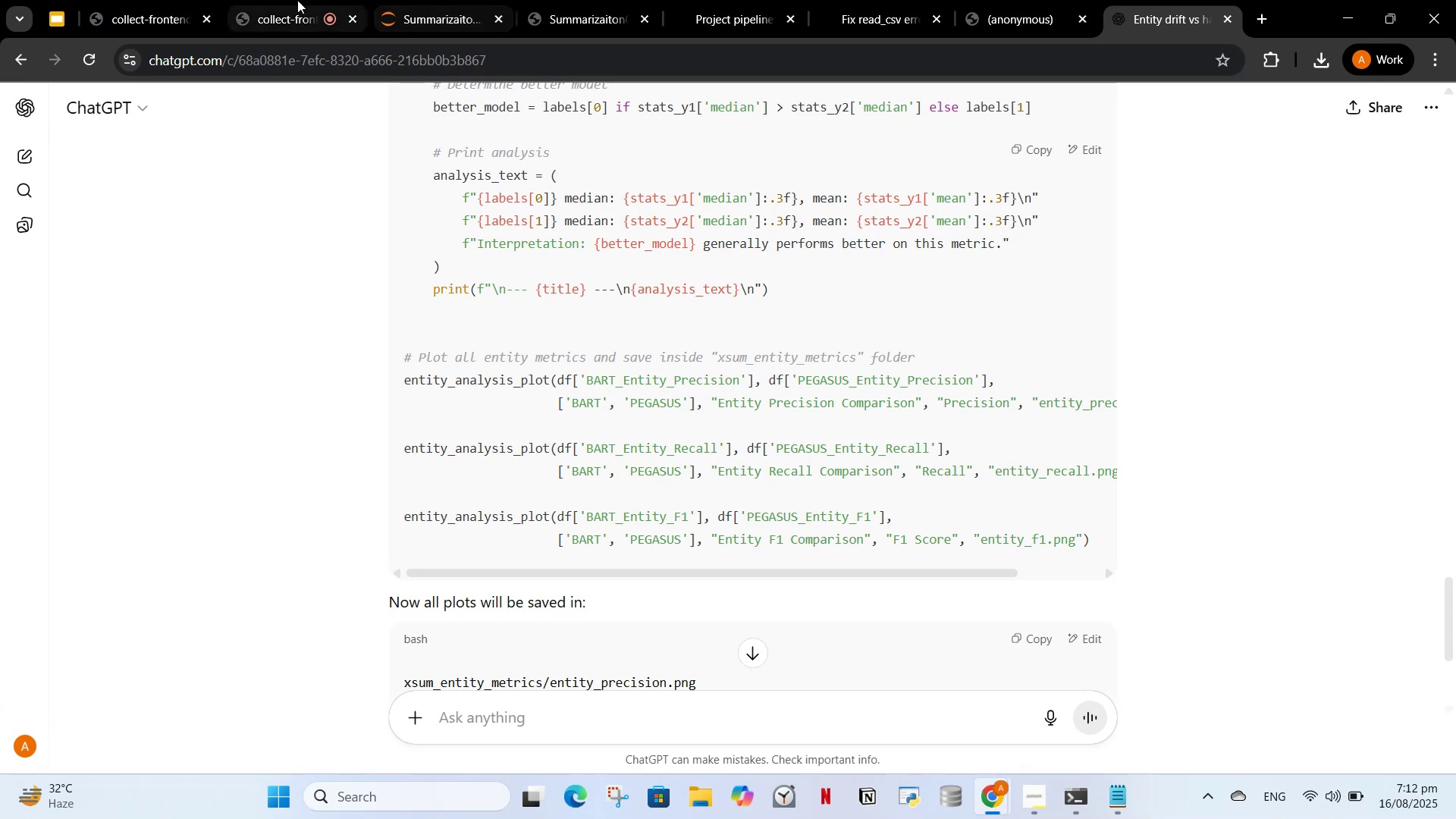 
left_click([293, 0])
 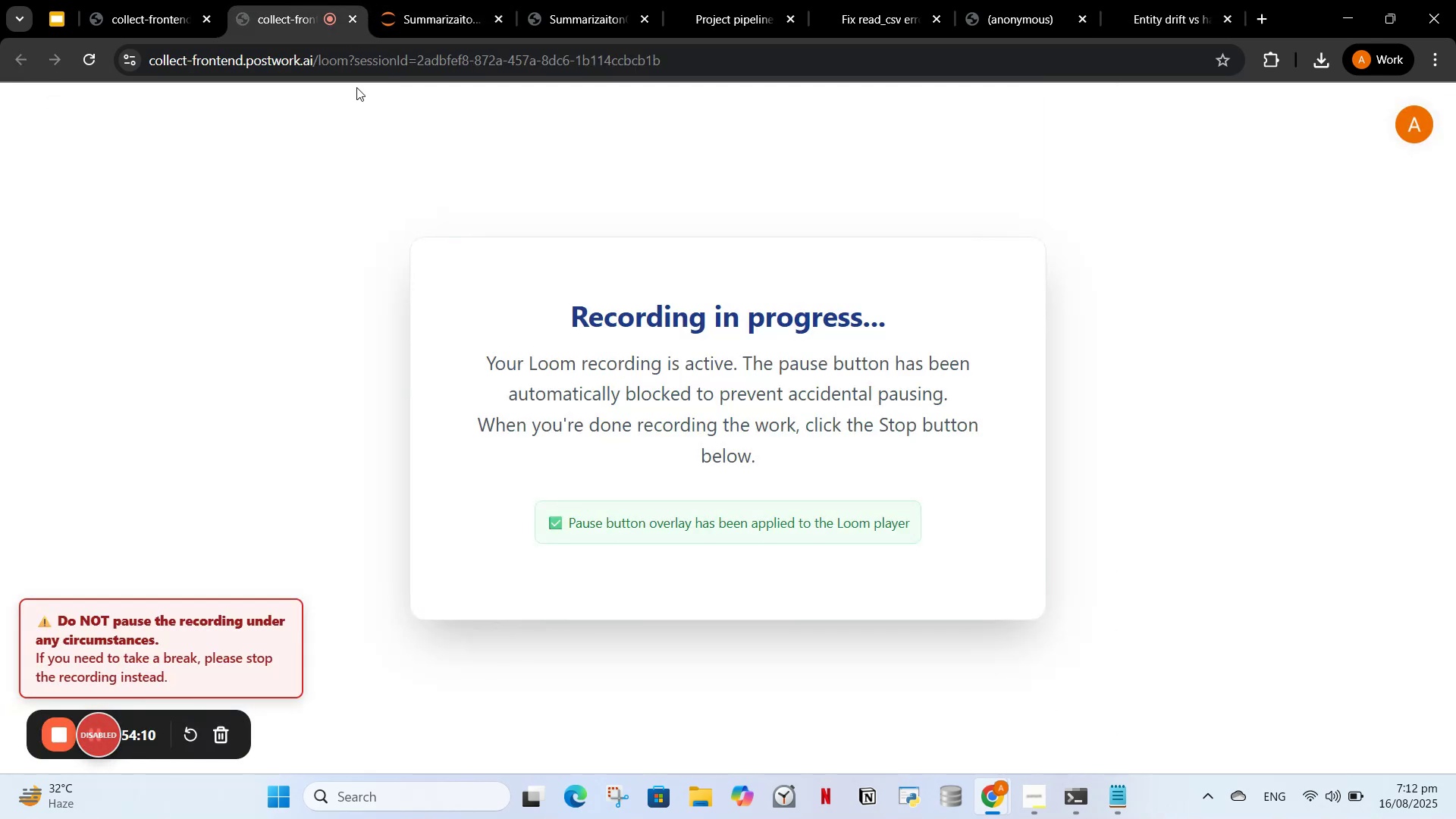 
mouse_move([402, 24])
 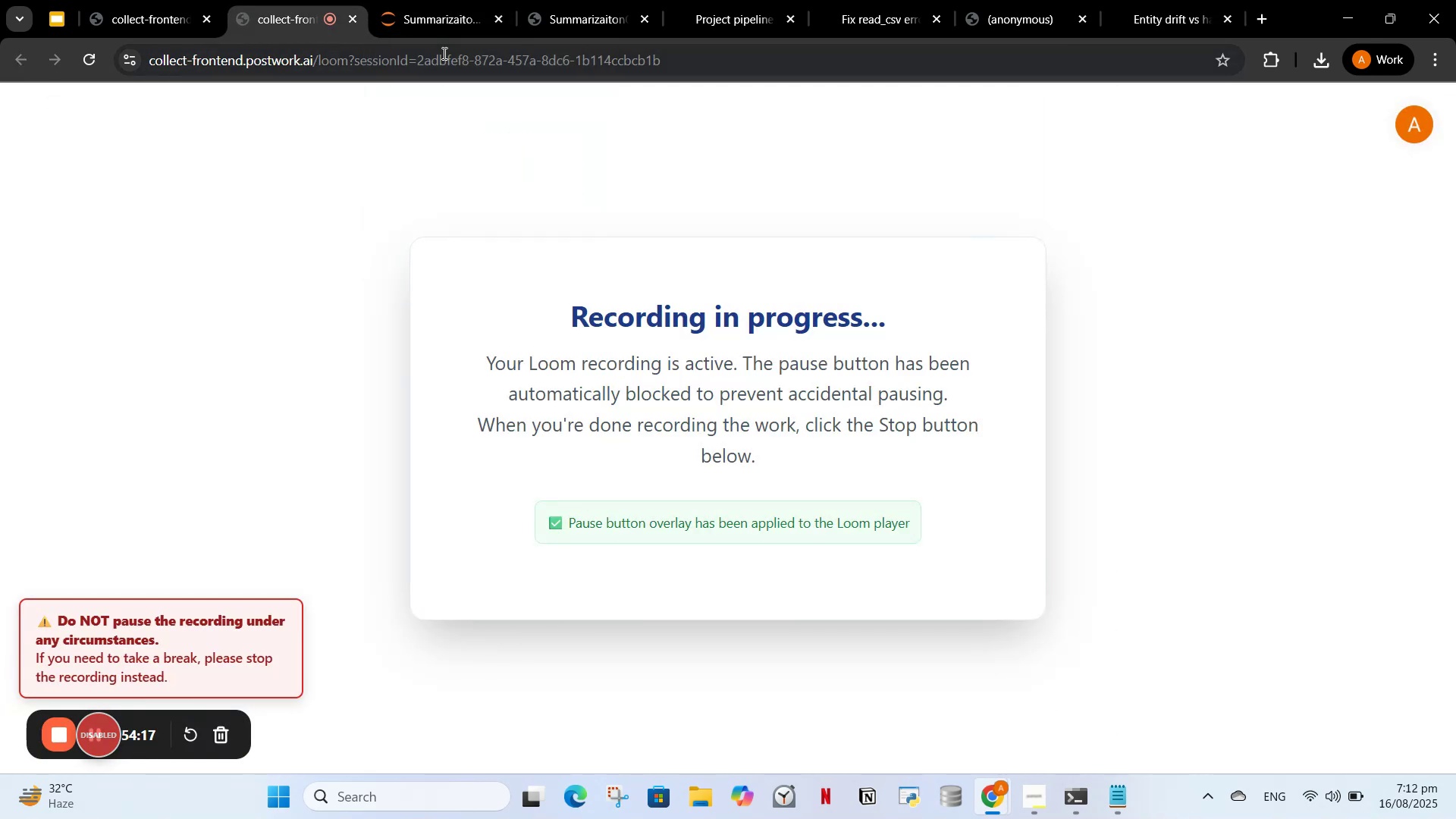 
wait(9.81)
 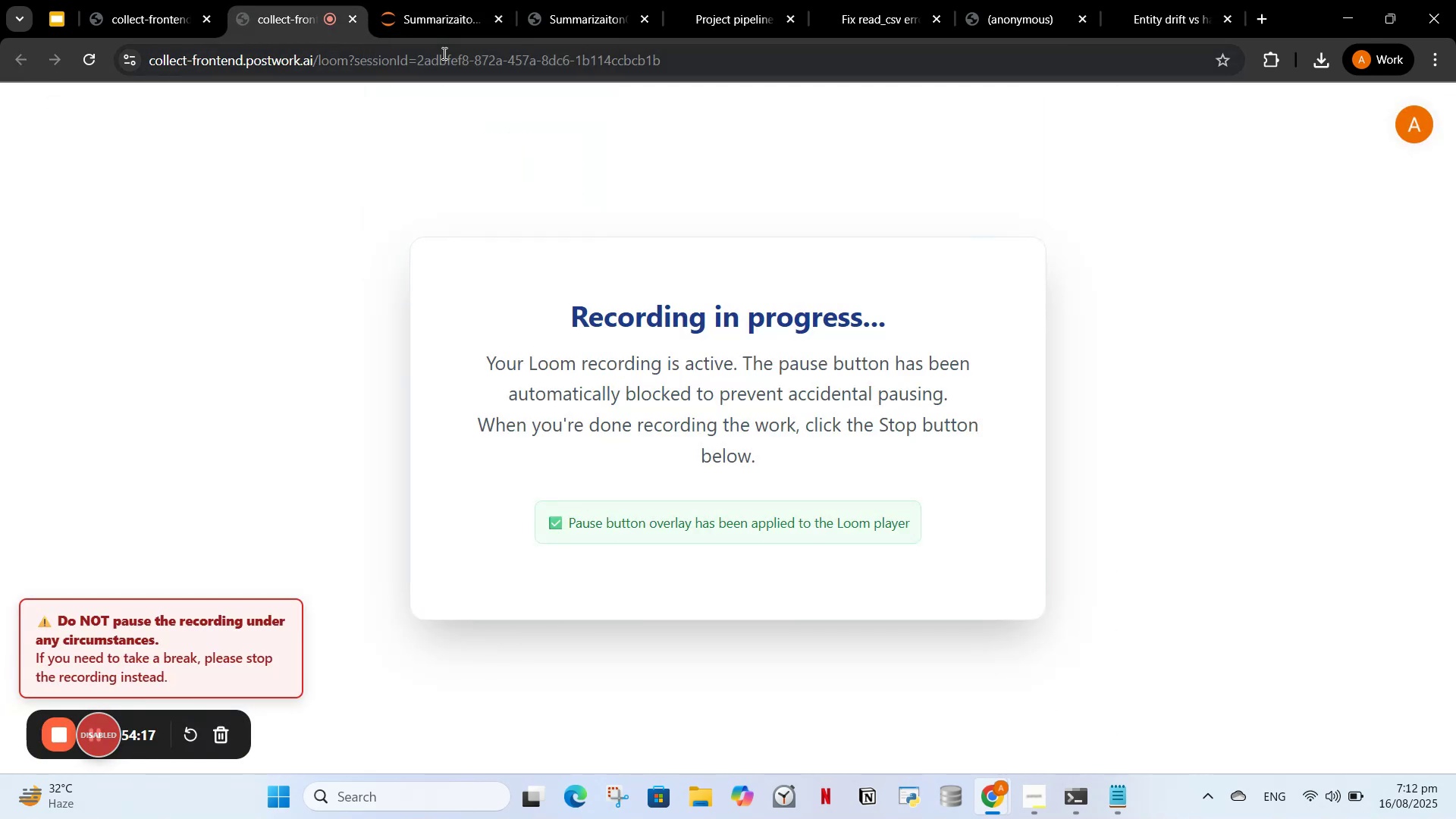 
scroll: coordinate [682, 621], scroll_direction: up, amount: 2.0
 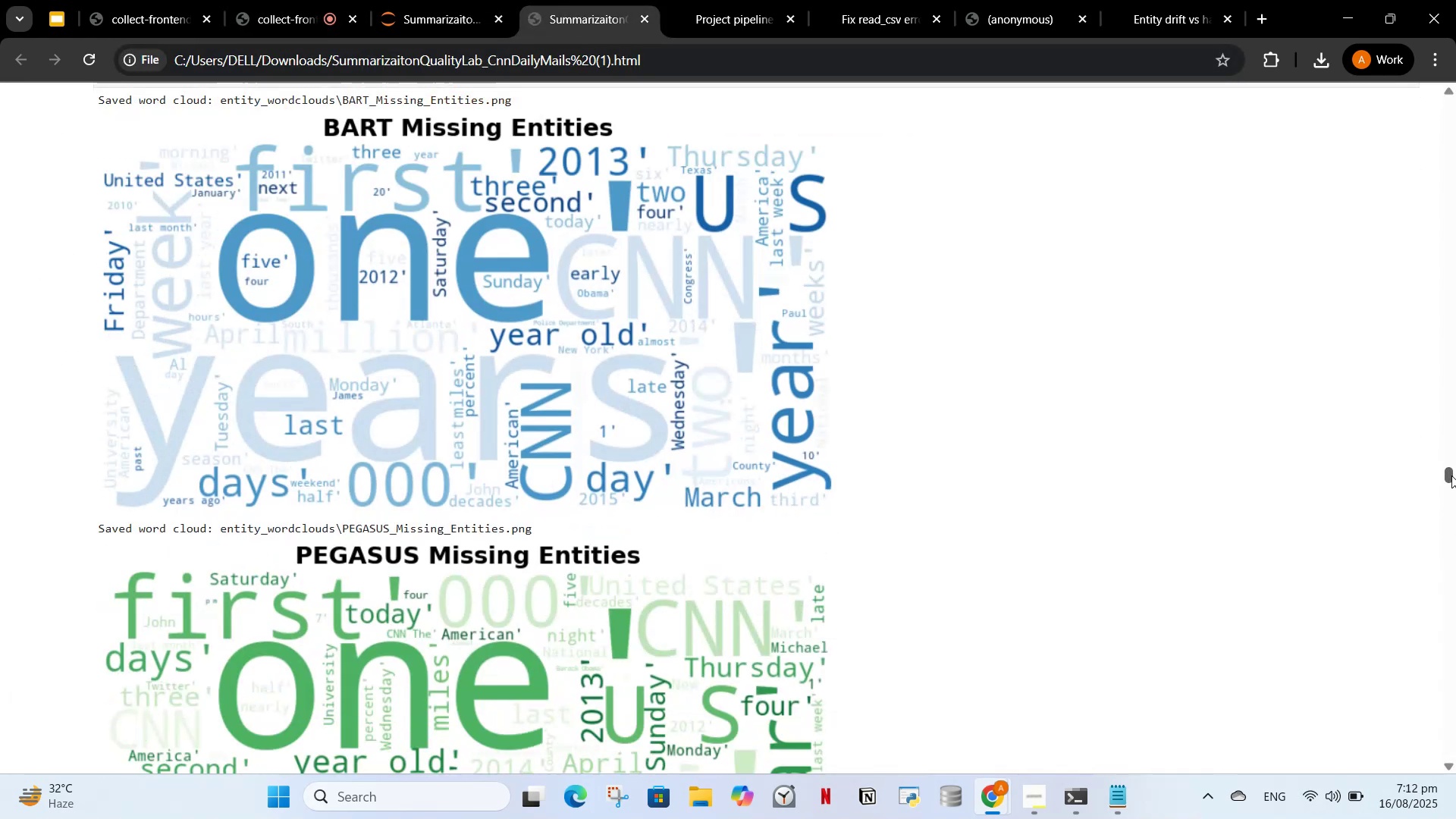 
scroll: coordinate [296, 441], scroll_direction: down, amount: 14.0
 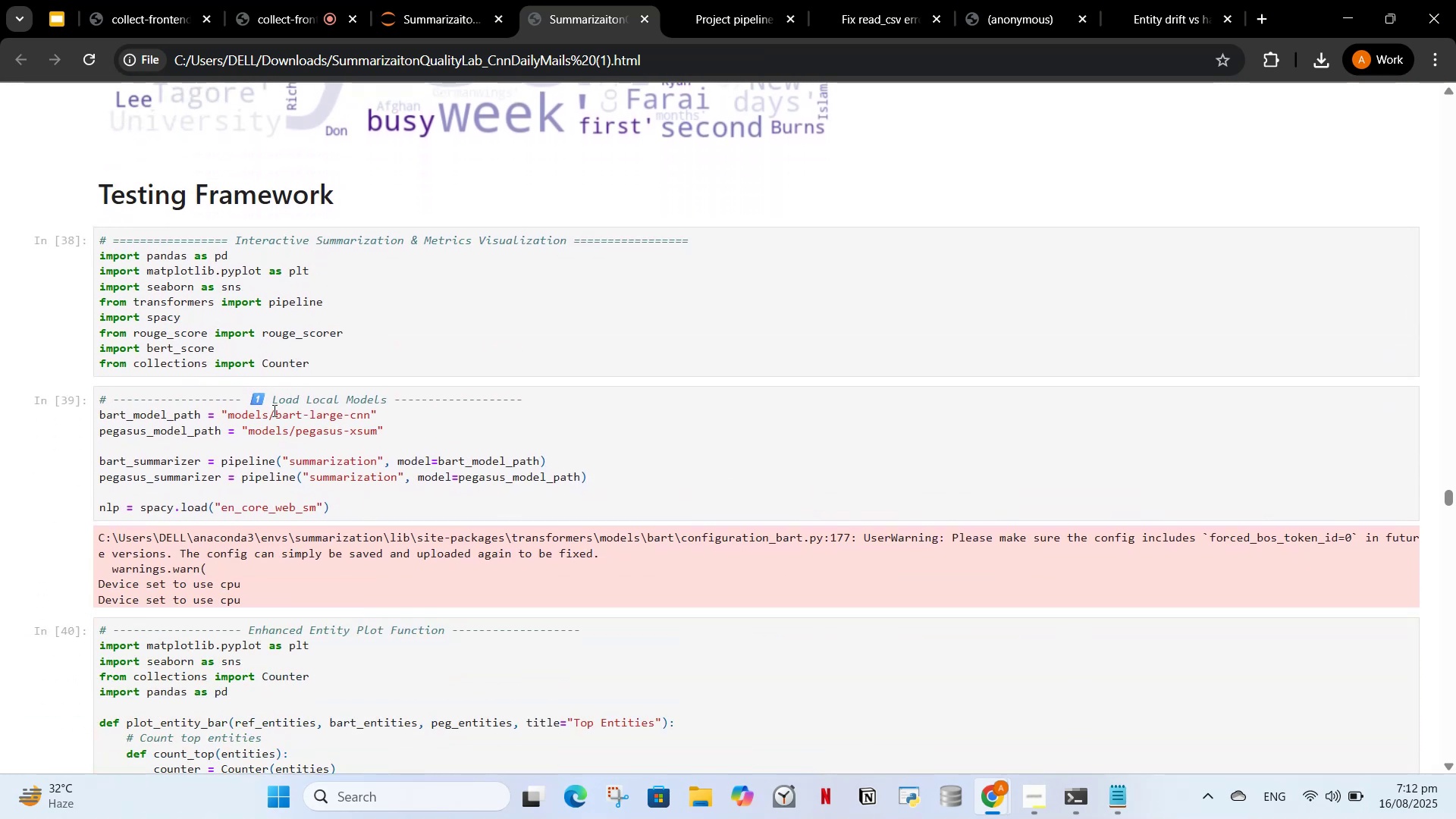 
scroll: coordinate [312, 428], scroll_direction: down, amount: 41.0
 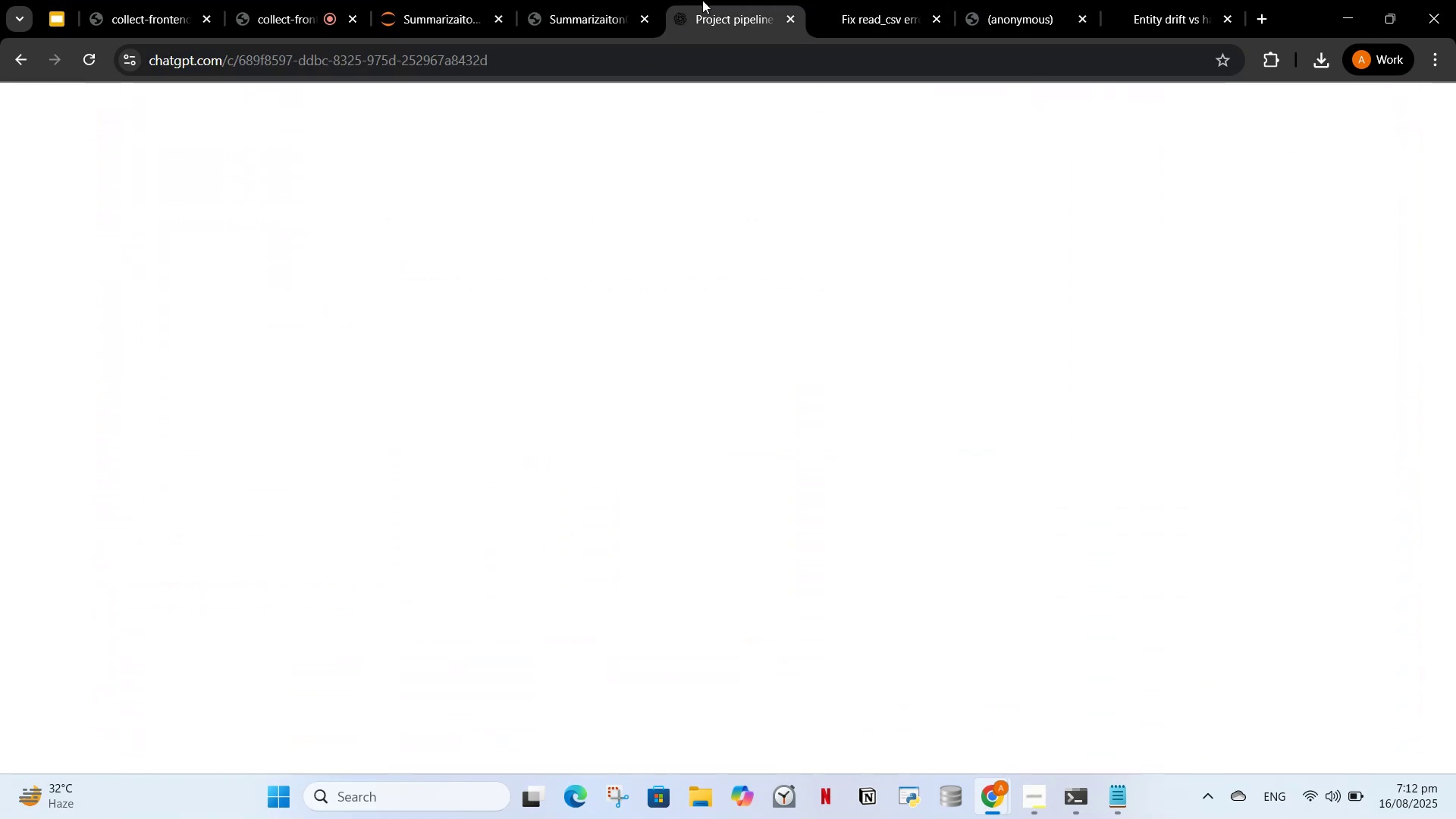 
double_click([875, 0])
 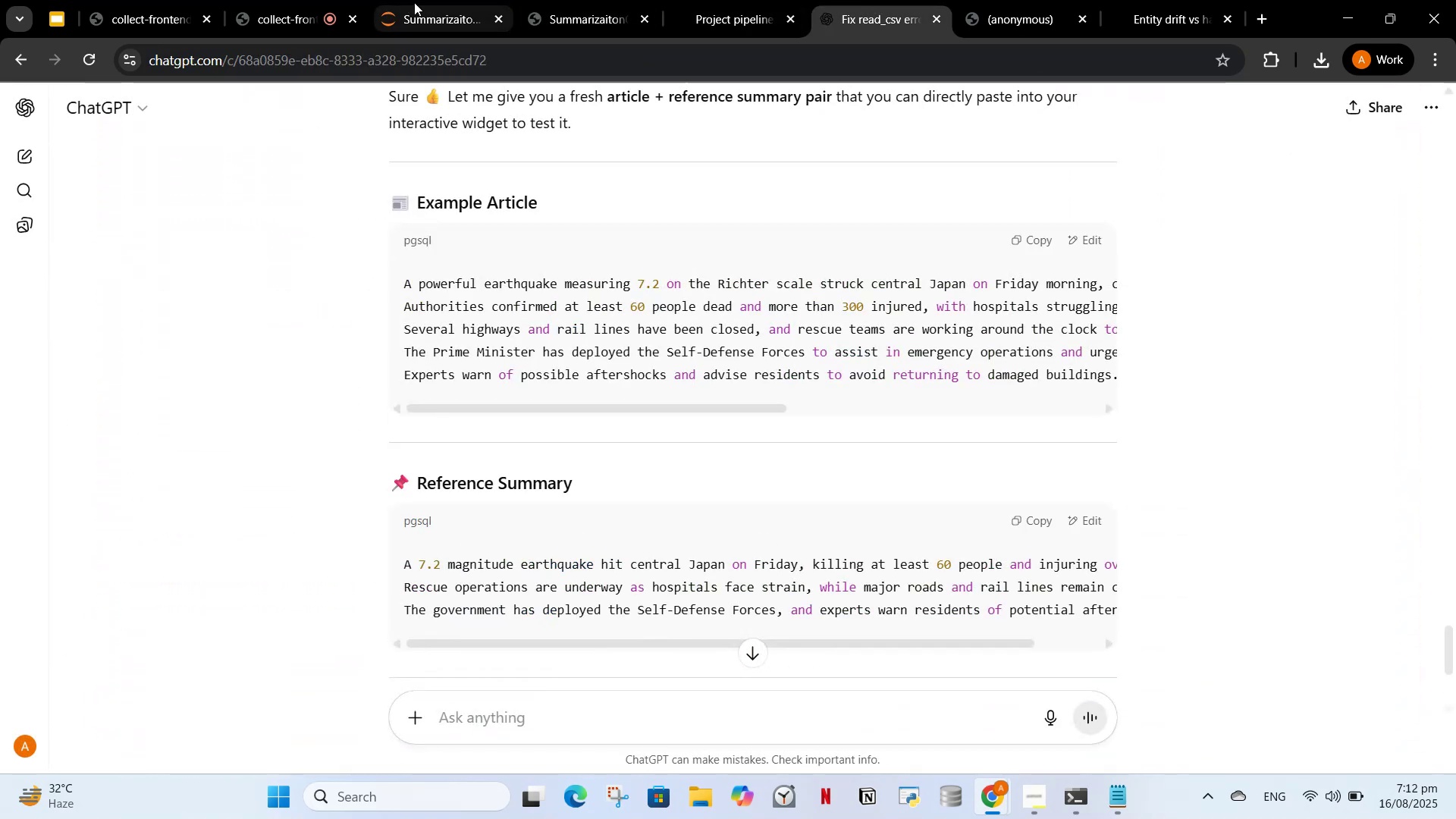 
left_click([428, 2])
 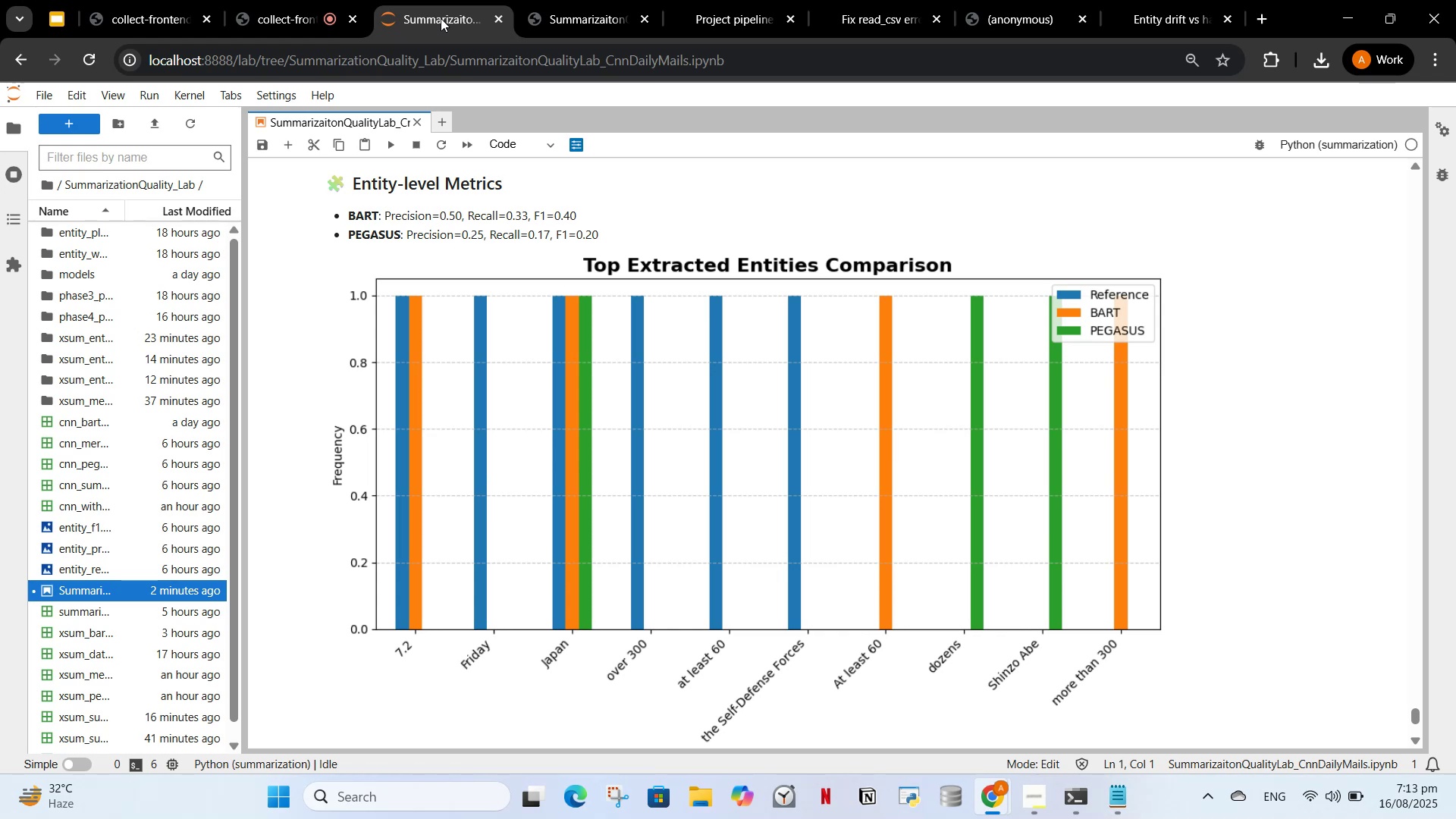 
wait(30.89)
 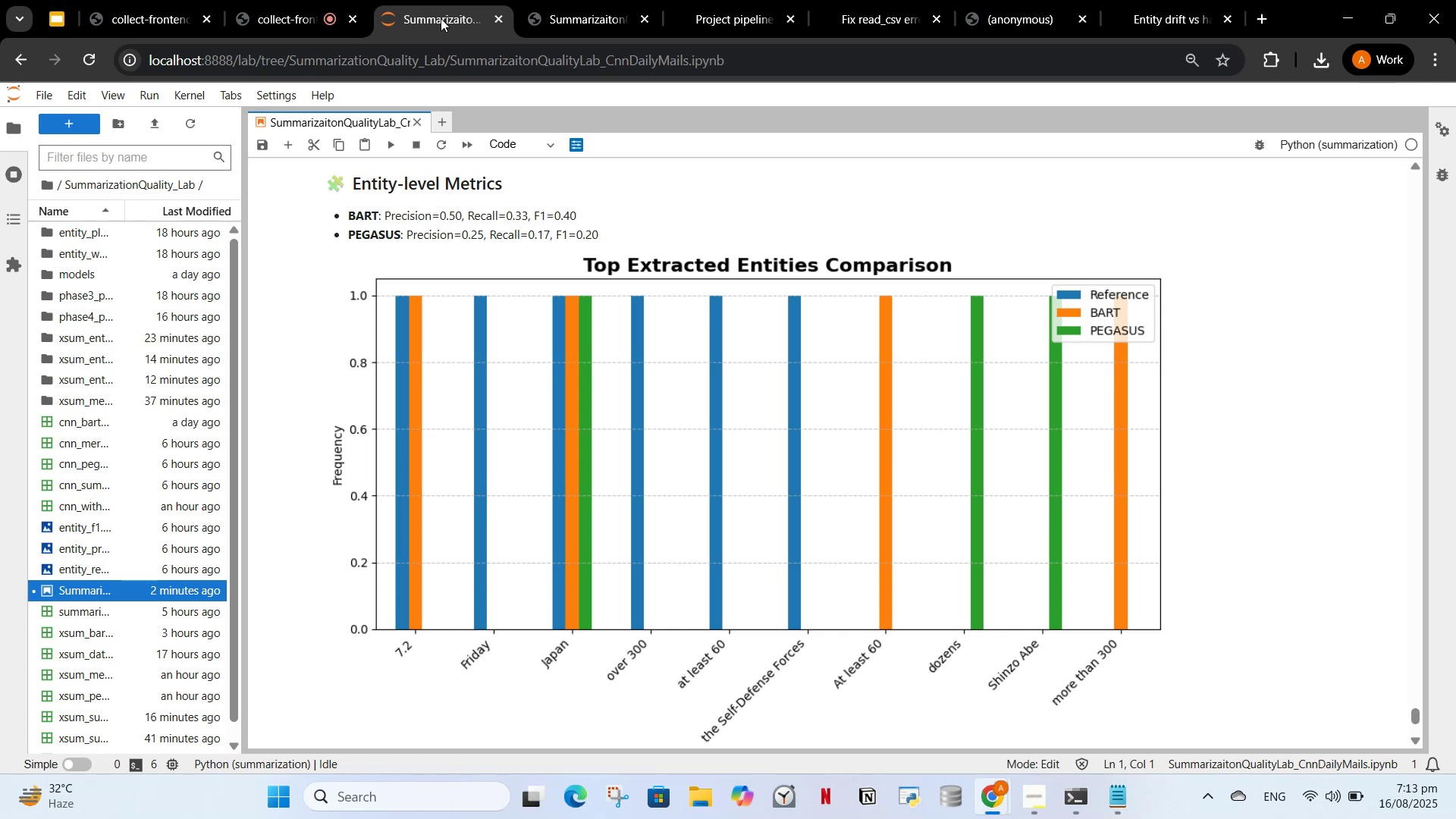 
left_click([962, 578])
 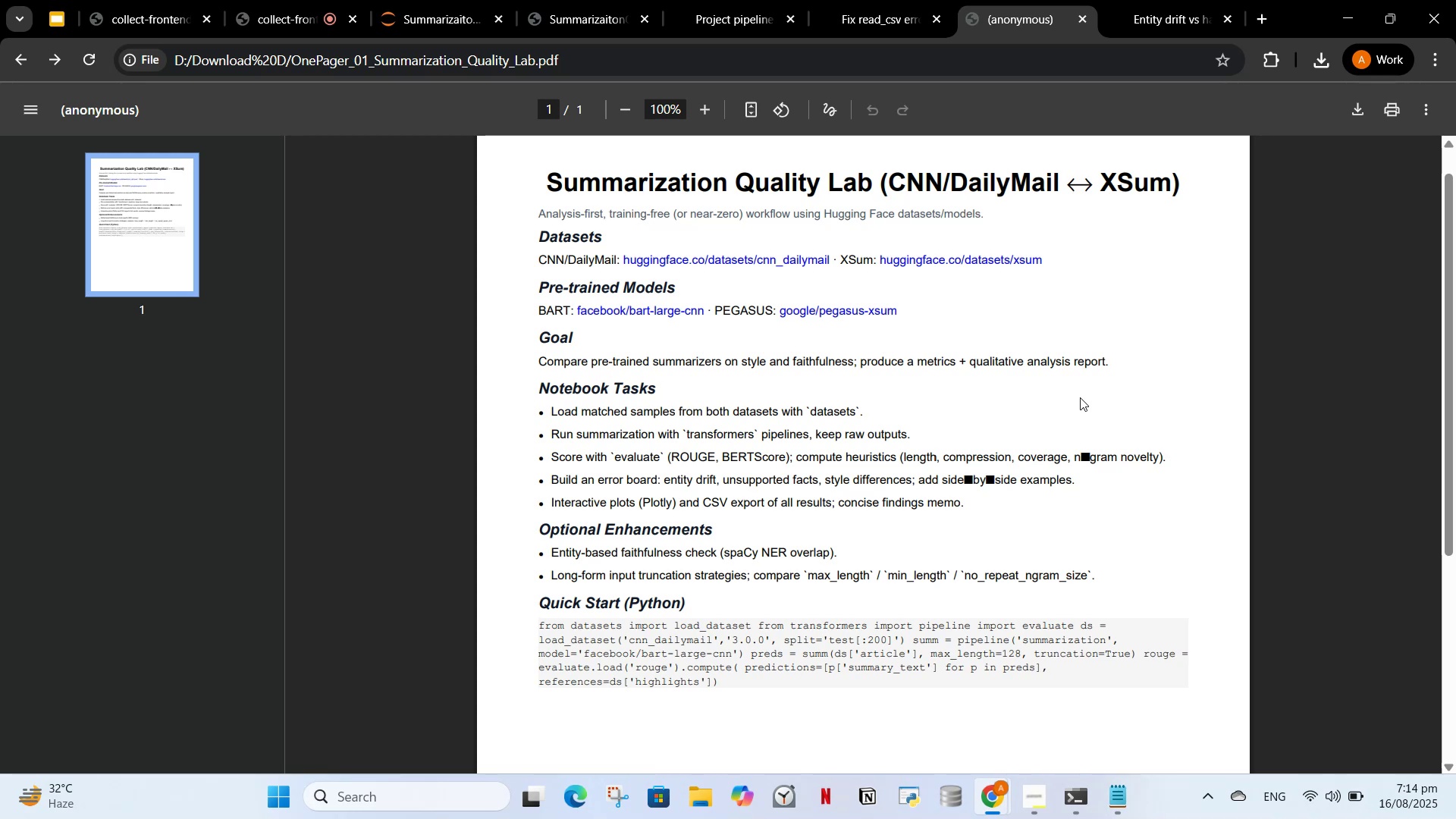 
wait(56.04)
 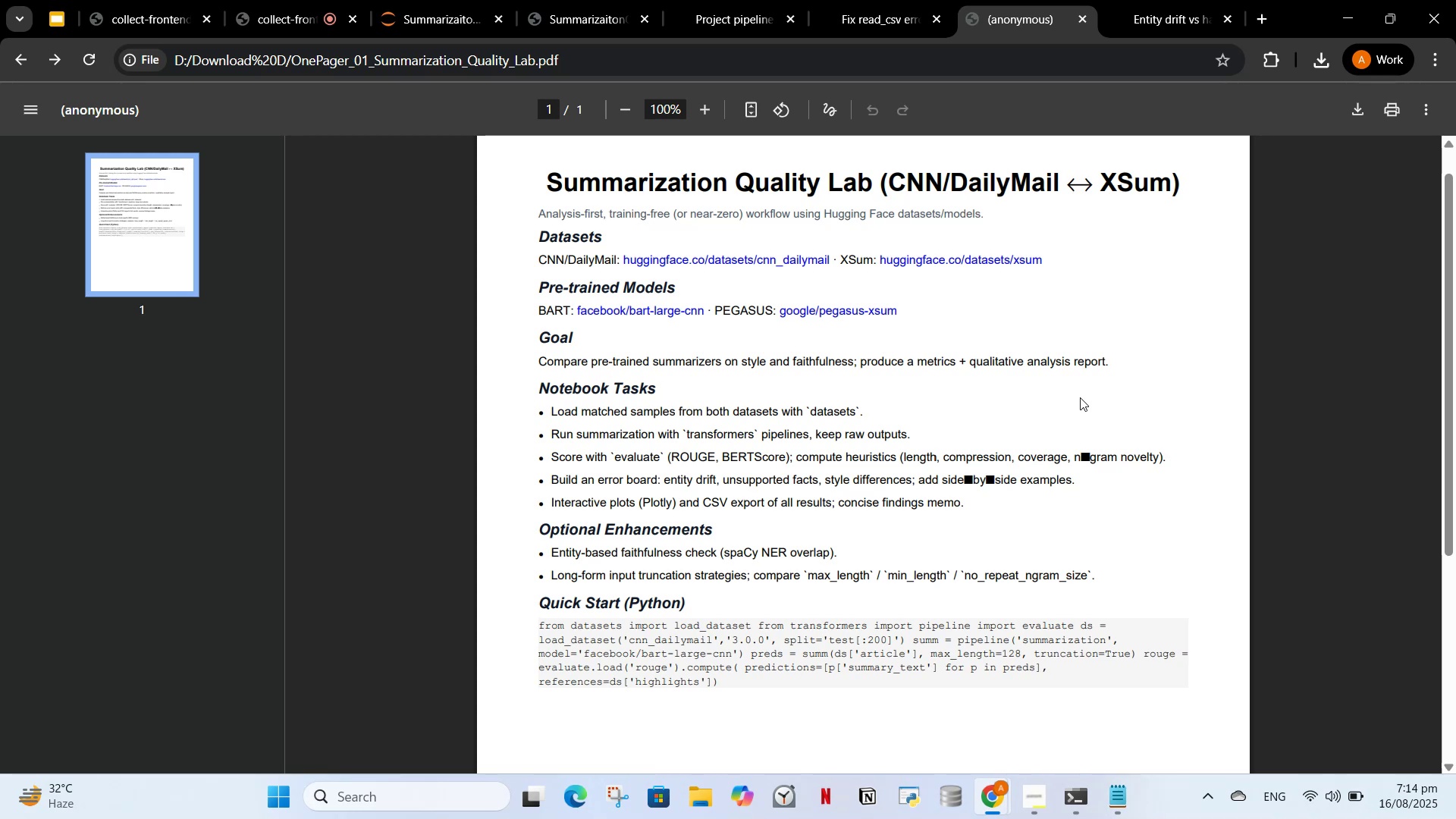 
scroll: coordinate [559, 645], scroll_direction: down, amount: 2.0
 